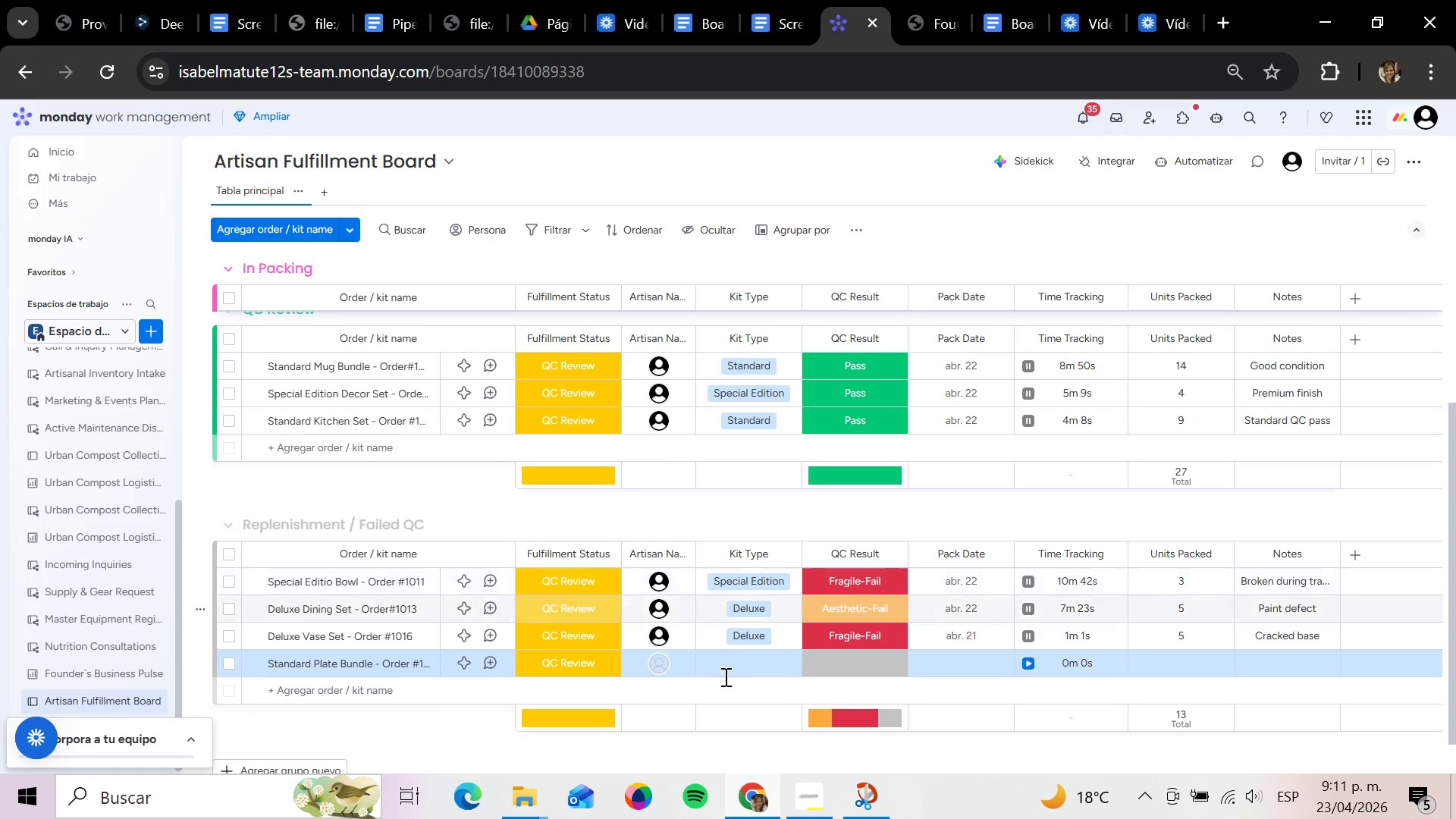 
left_click([653, 666])
 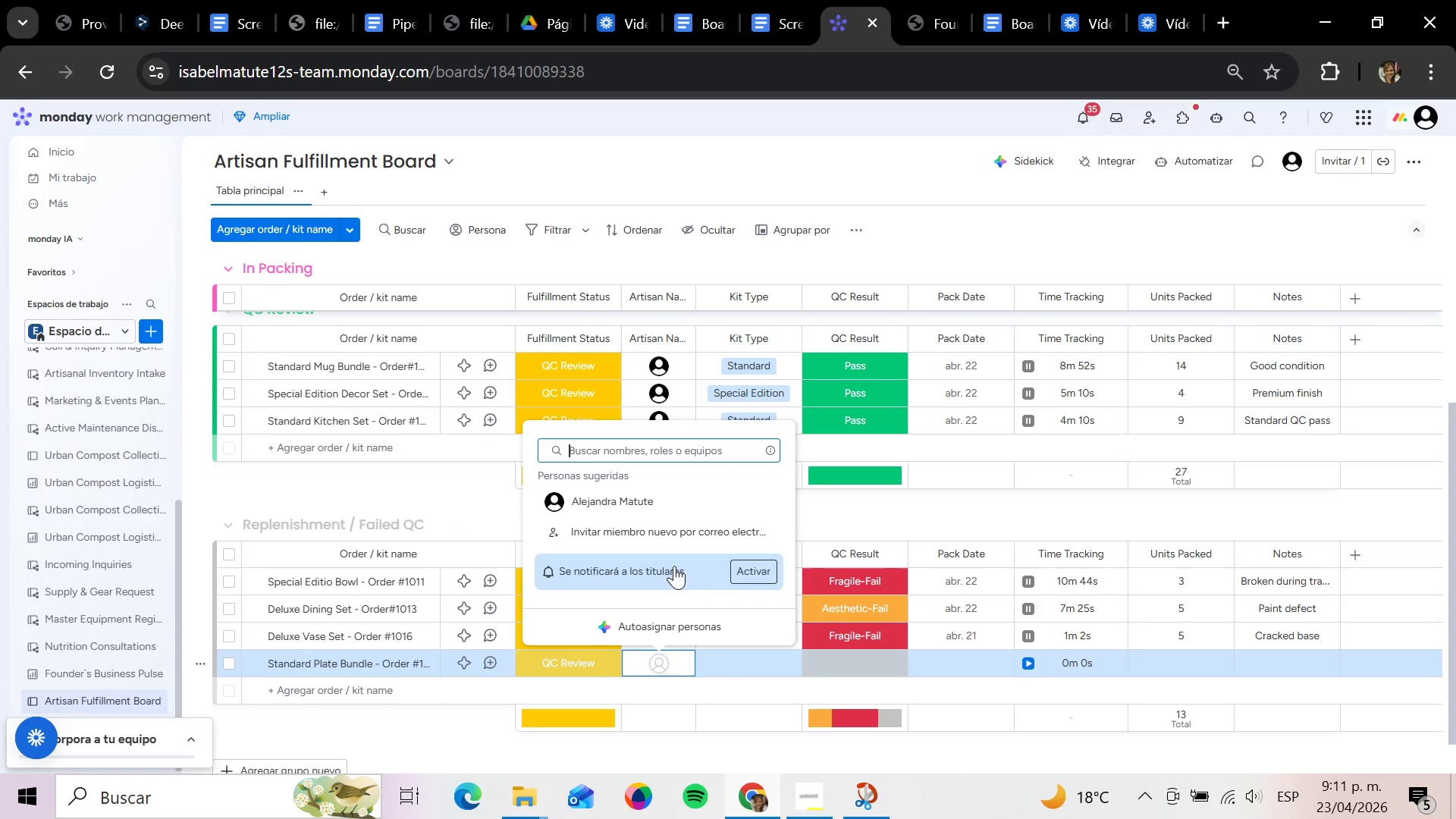 
left_click([619, 491])
 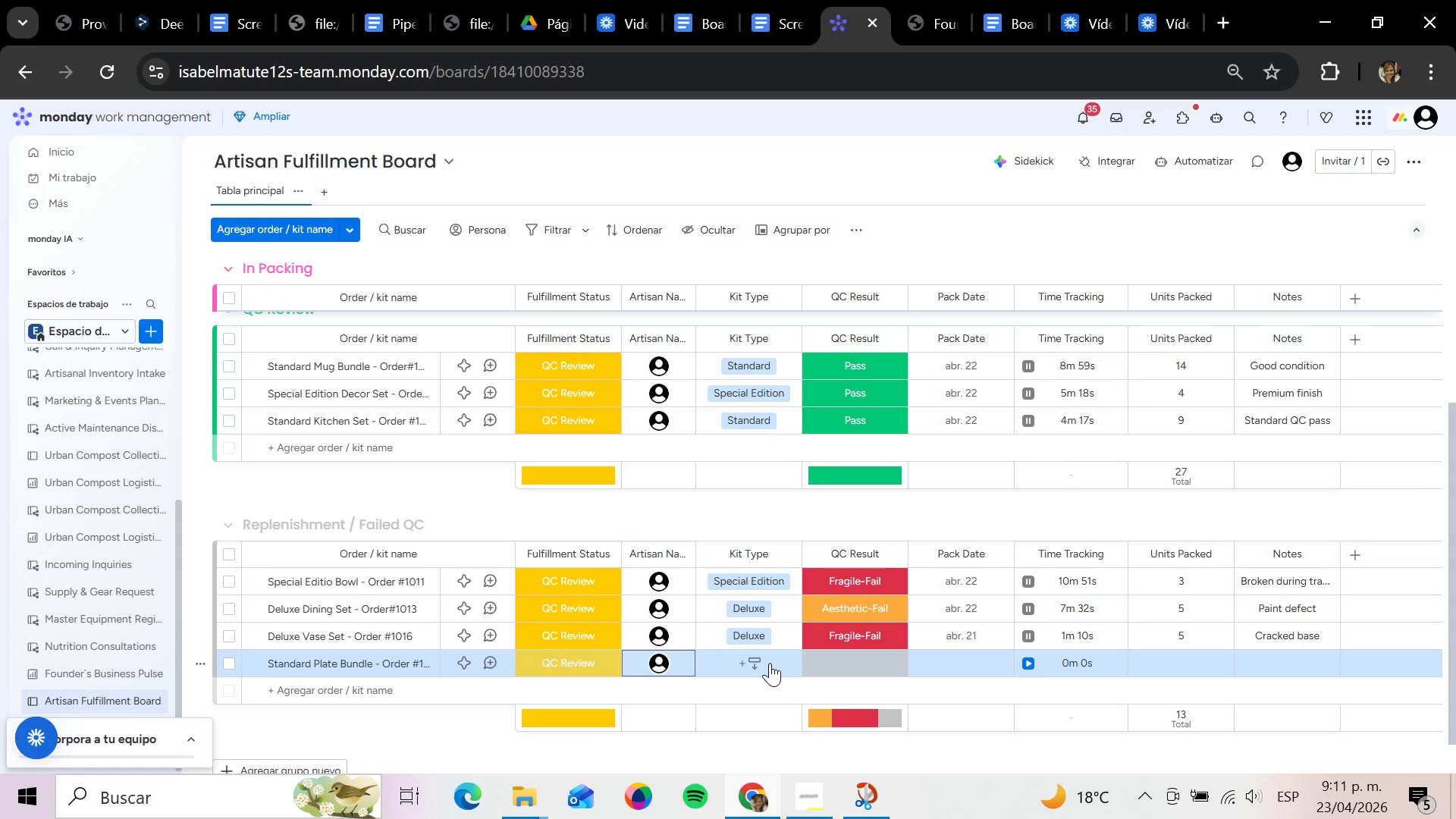 
wait(11.33)
 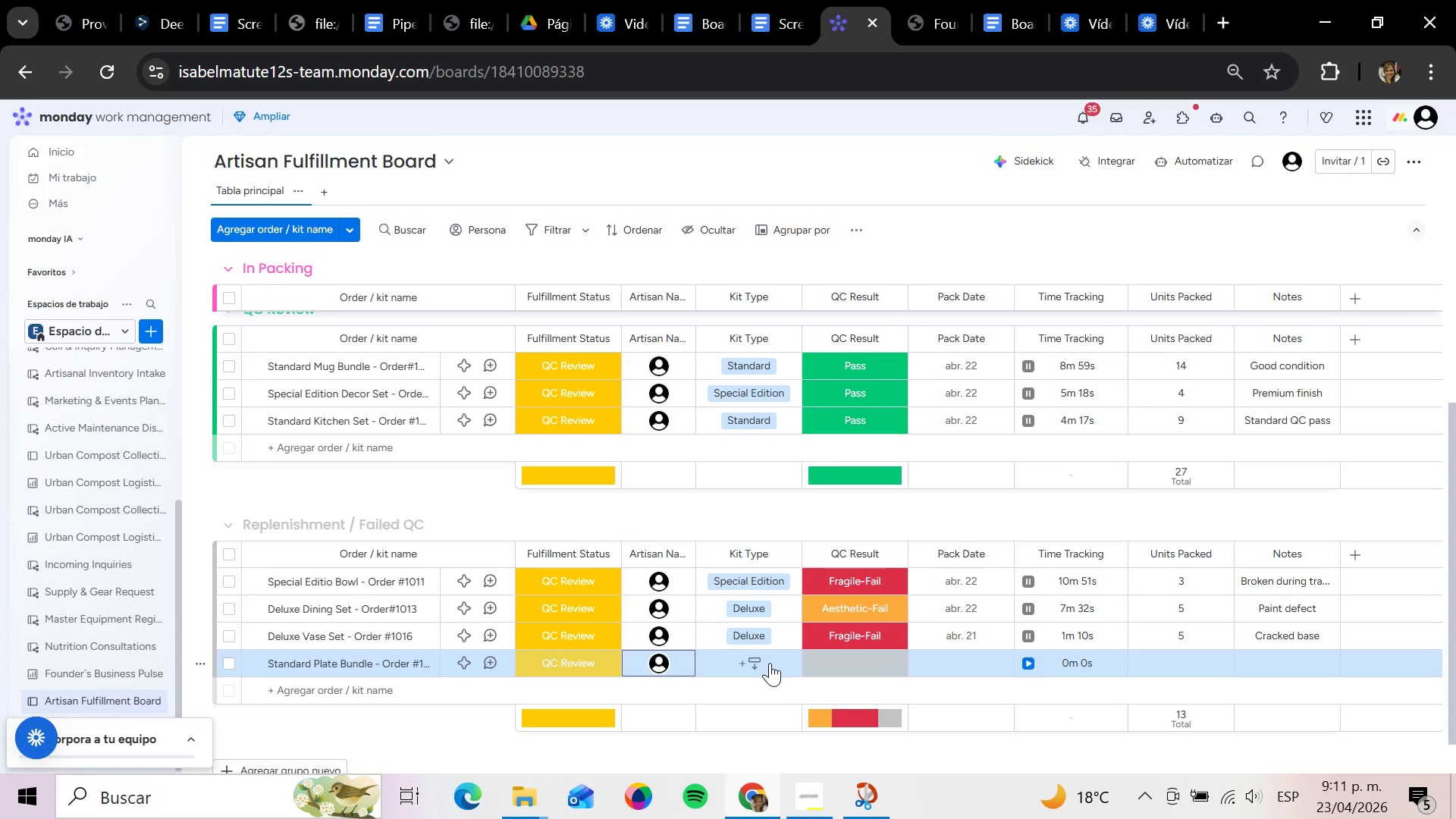 
left_click([758, 666])
 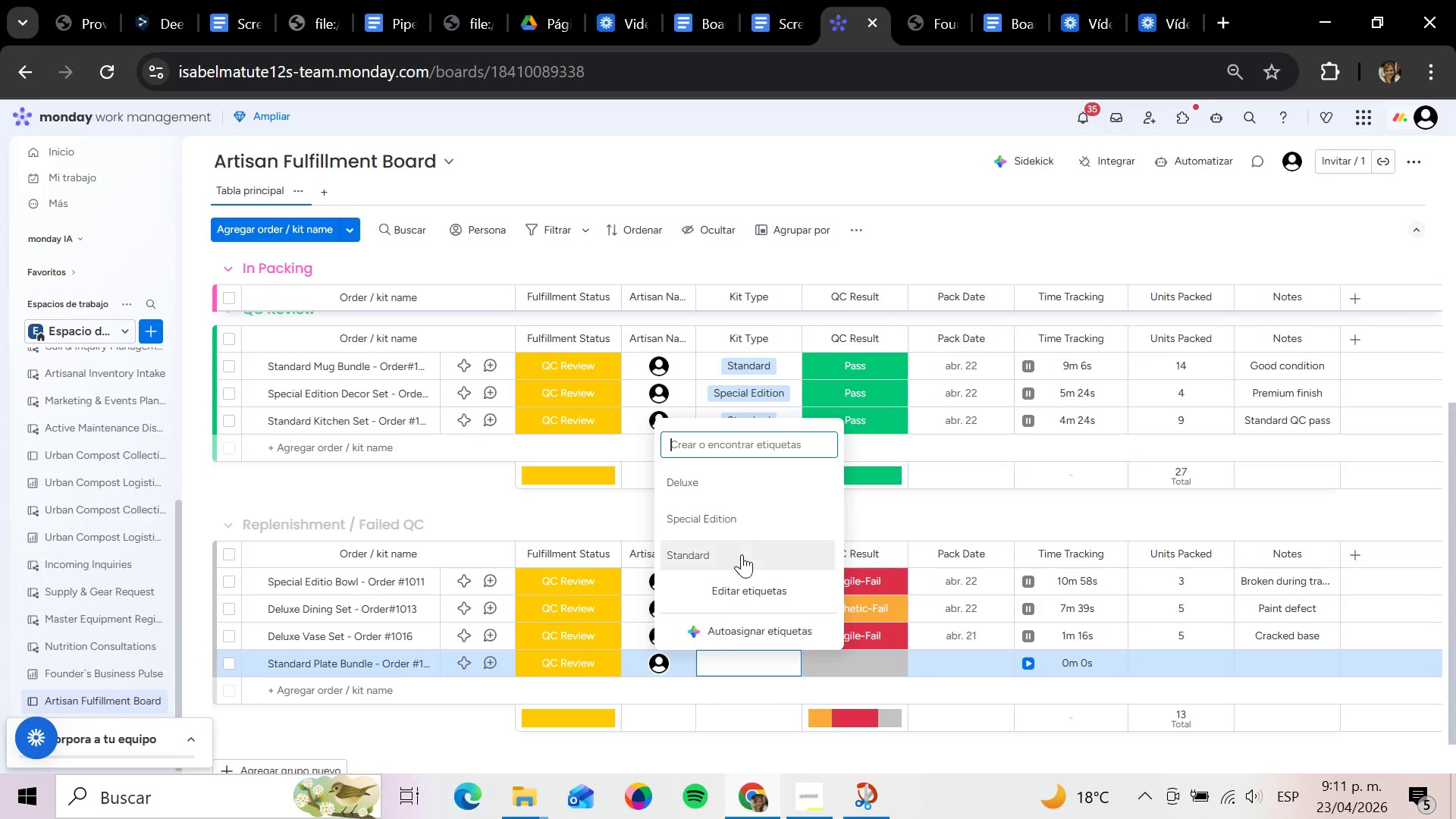 
left_click([731, 560])
 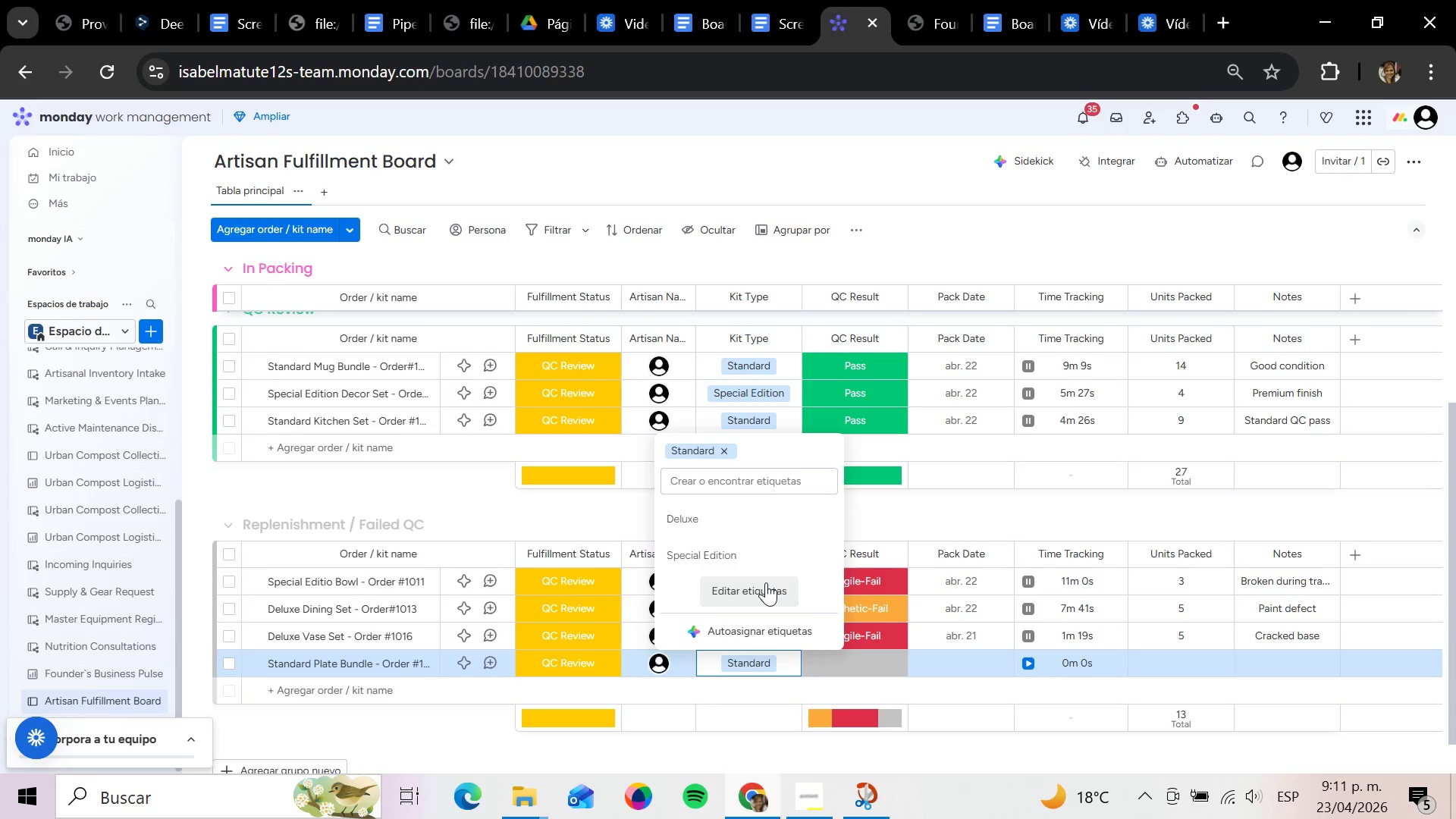 
left_click([846, 667])
 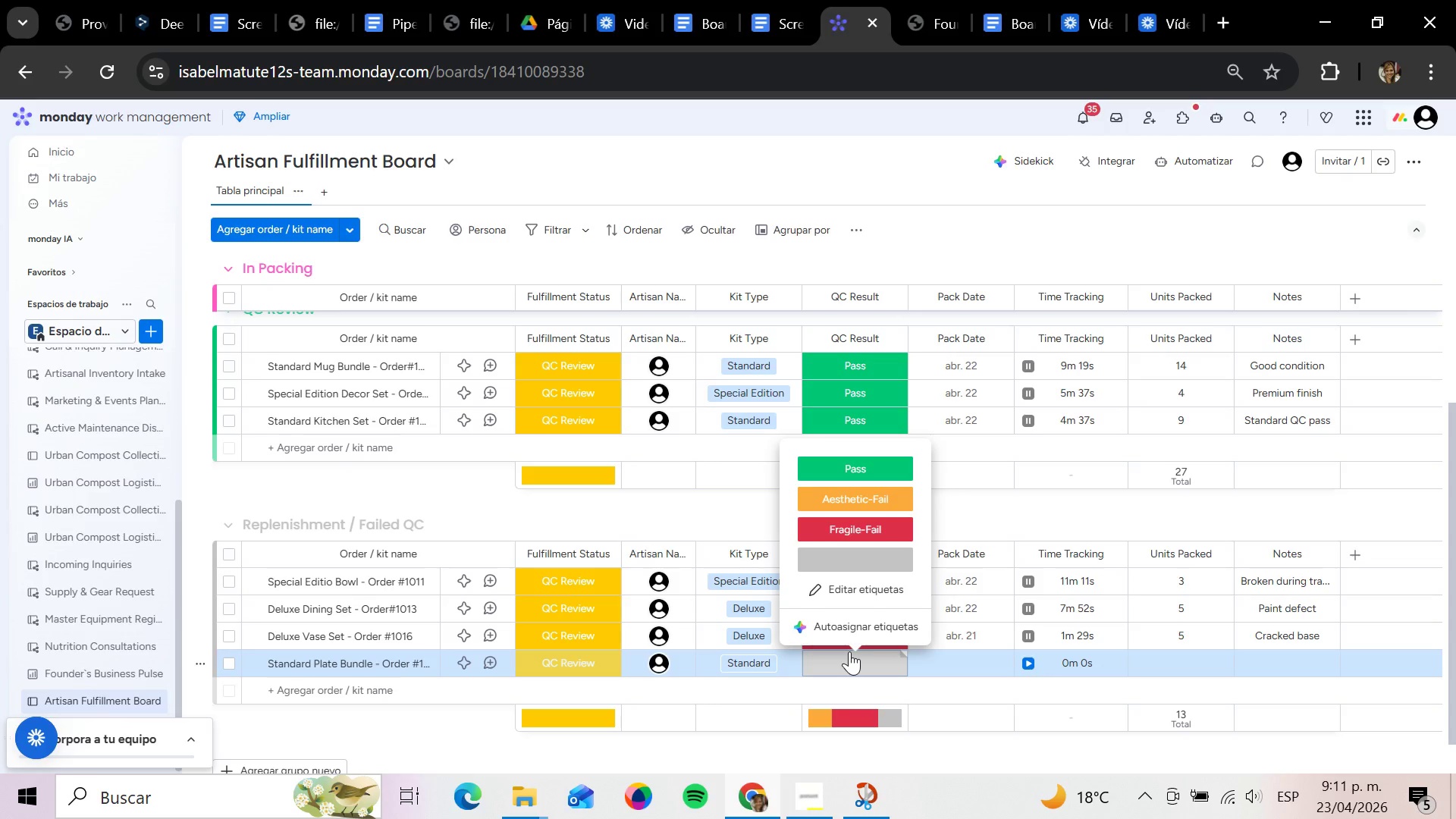 
wait(14.75)
 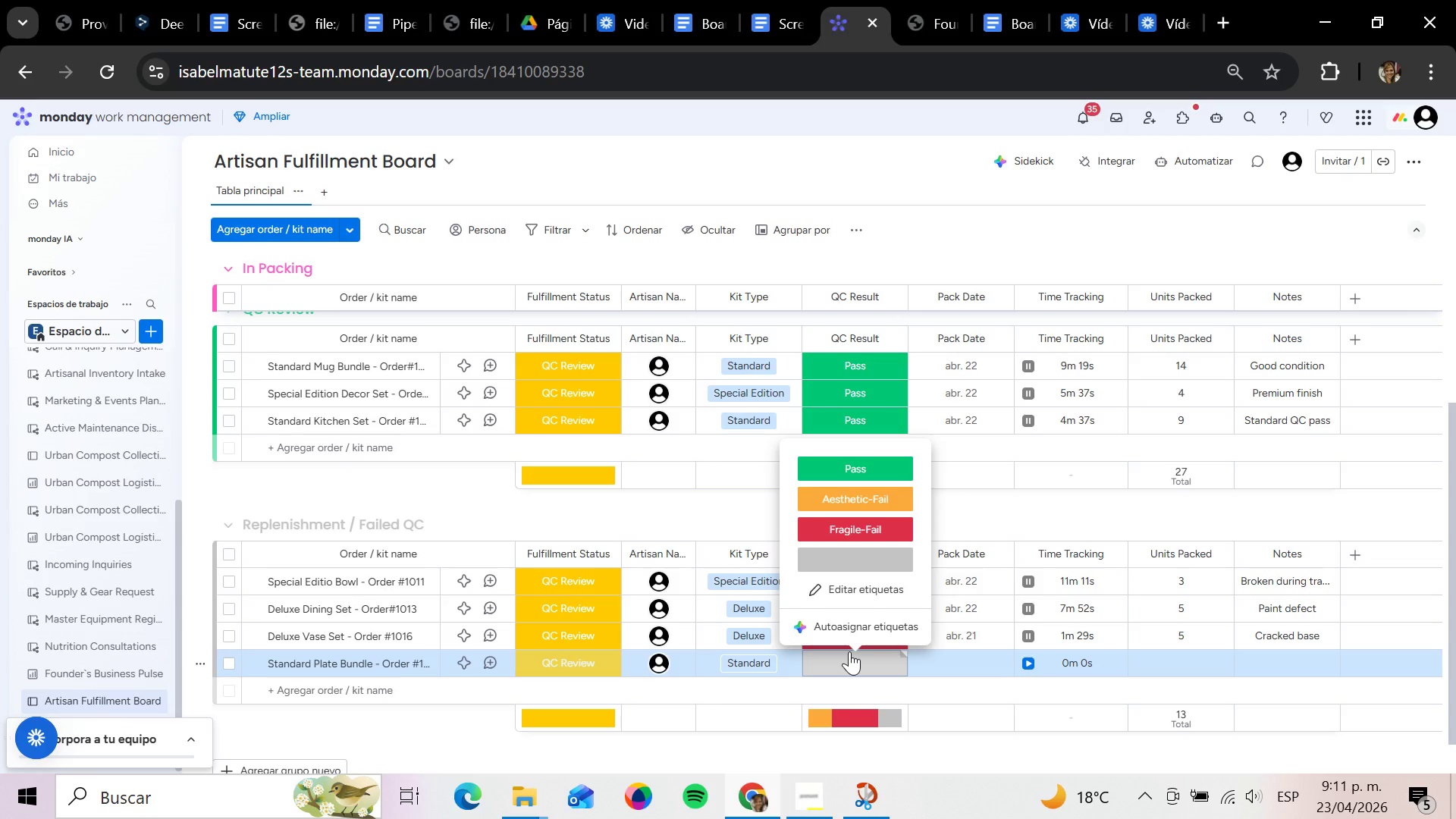 
left_click([869, 493])
 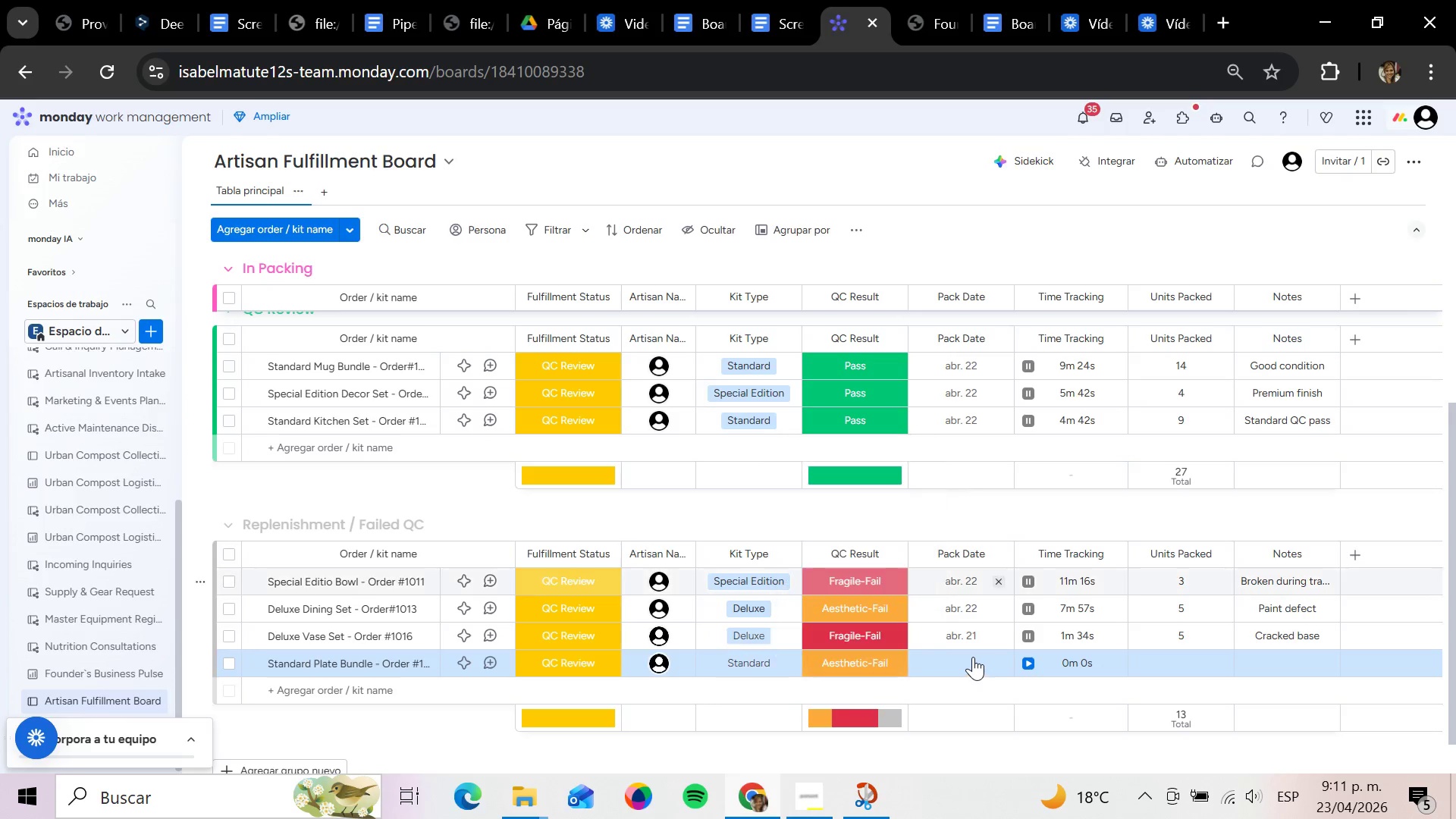 
left_click([973, 657])
 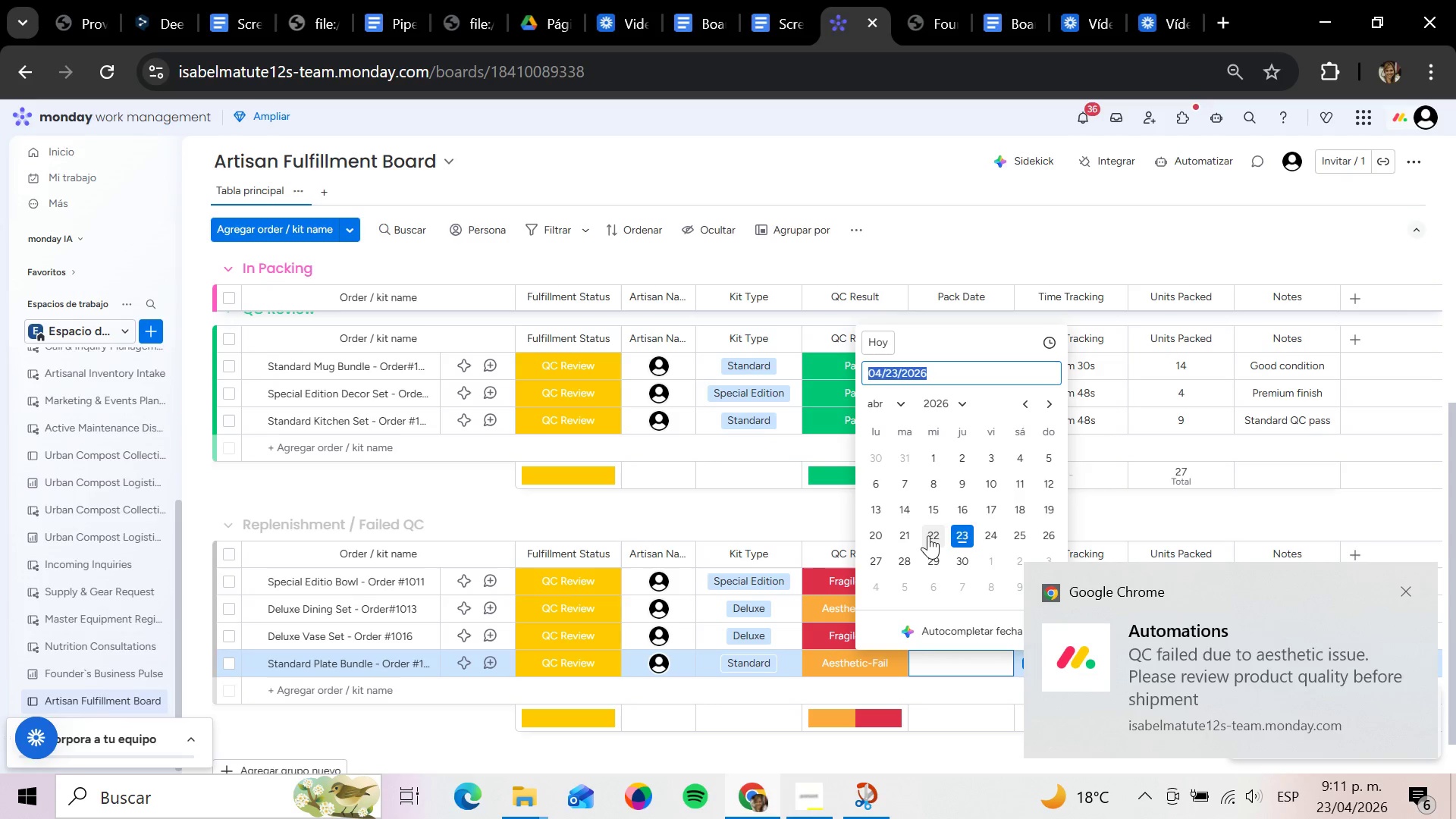 
wait(10.05)
 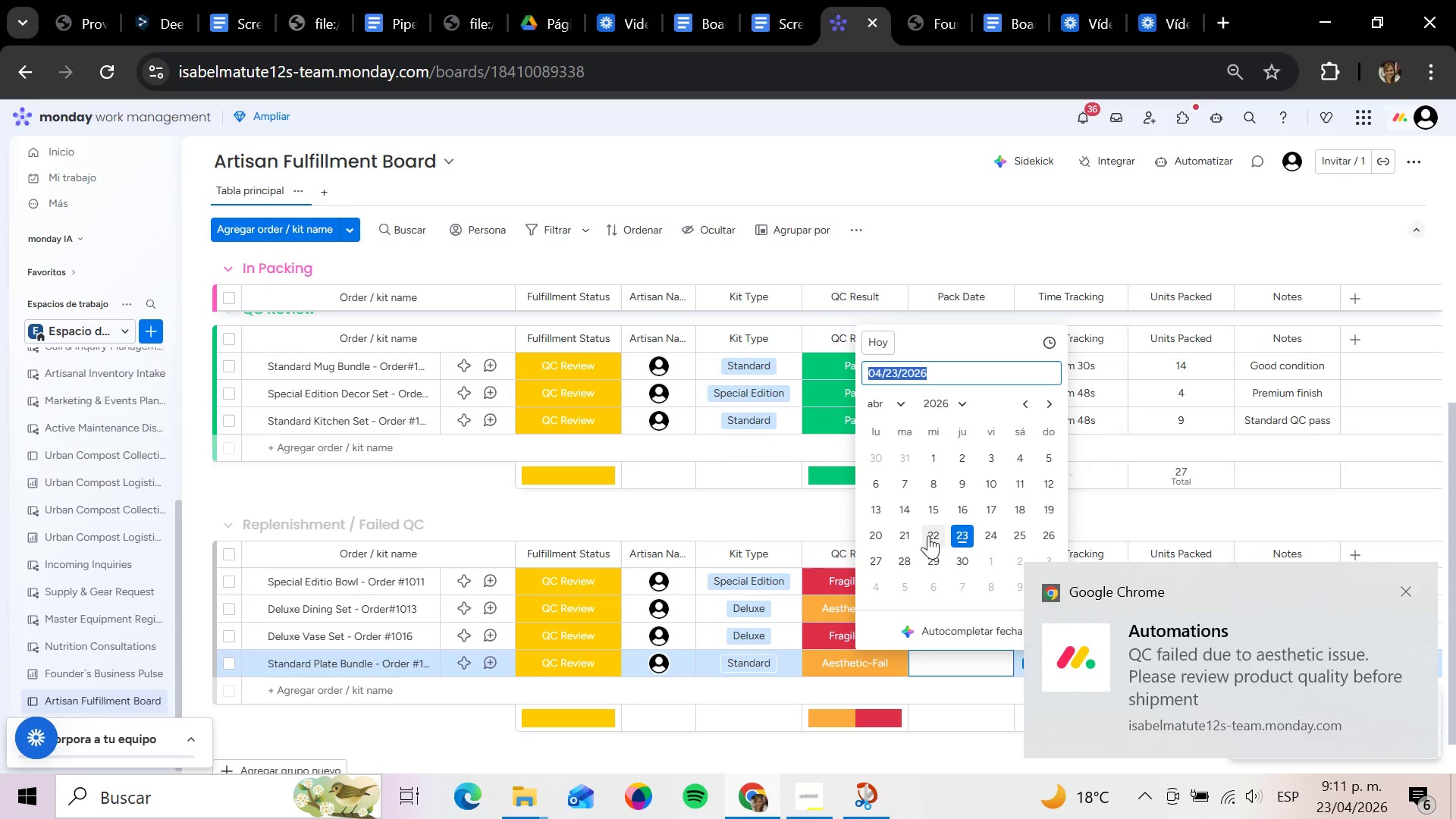 
left_click([912, 530])
 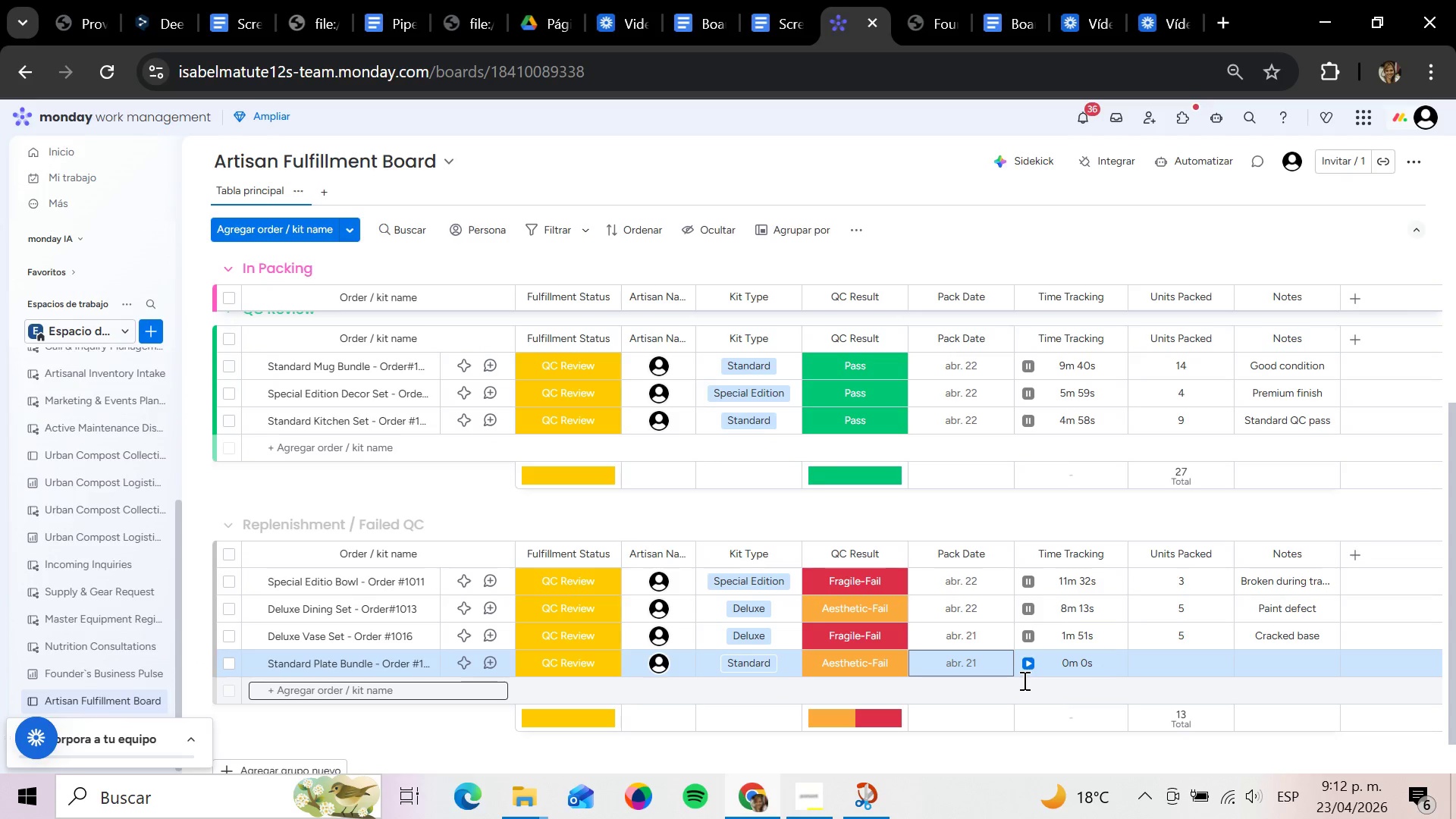 
wait(10.47)
 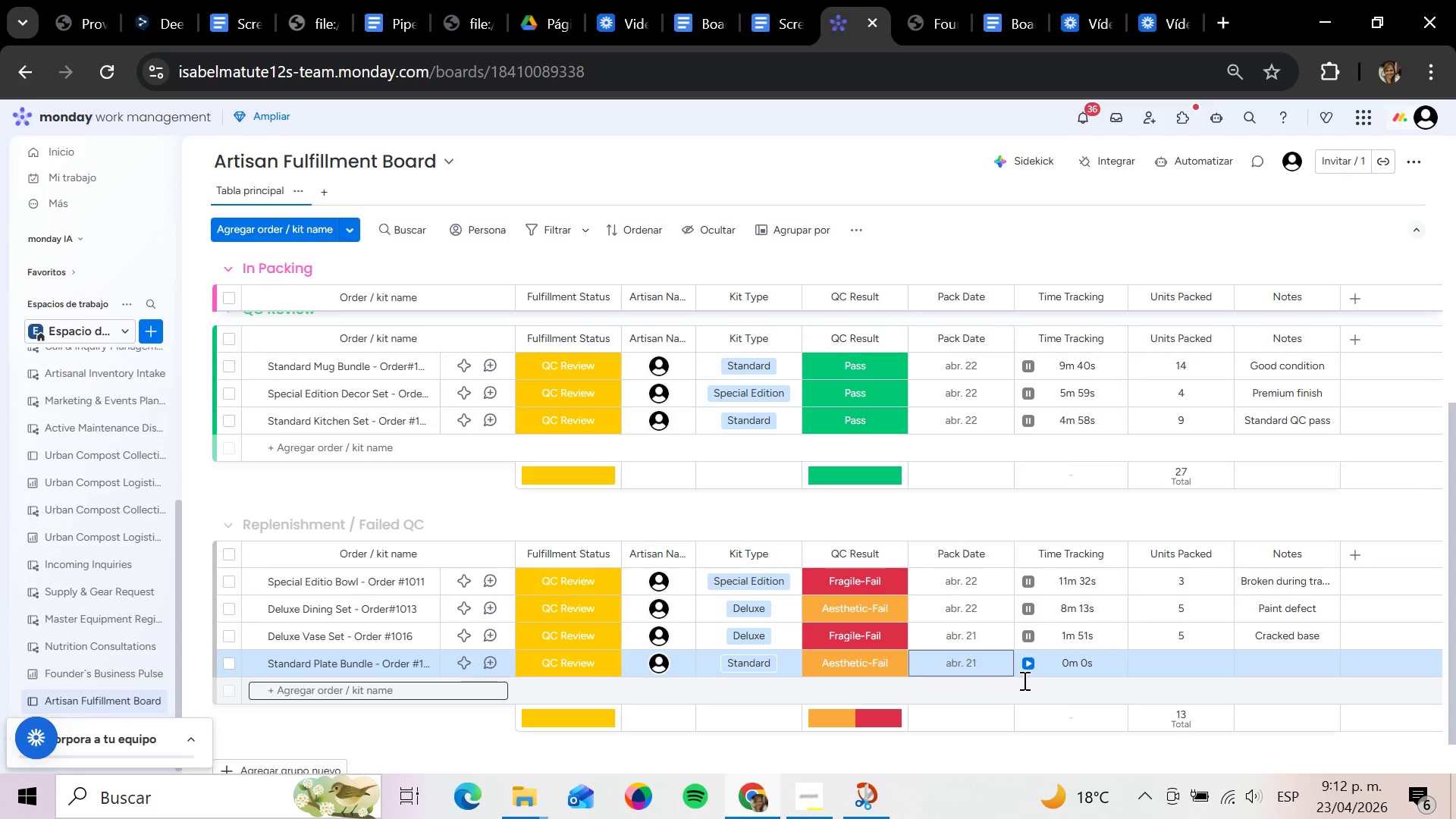 
left_click([1194, 663])
 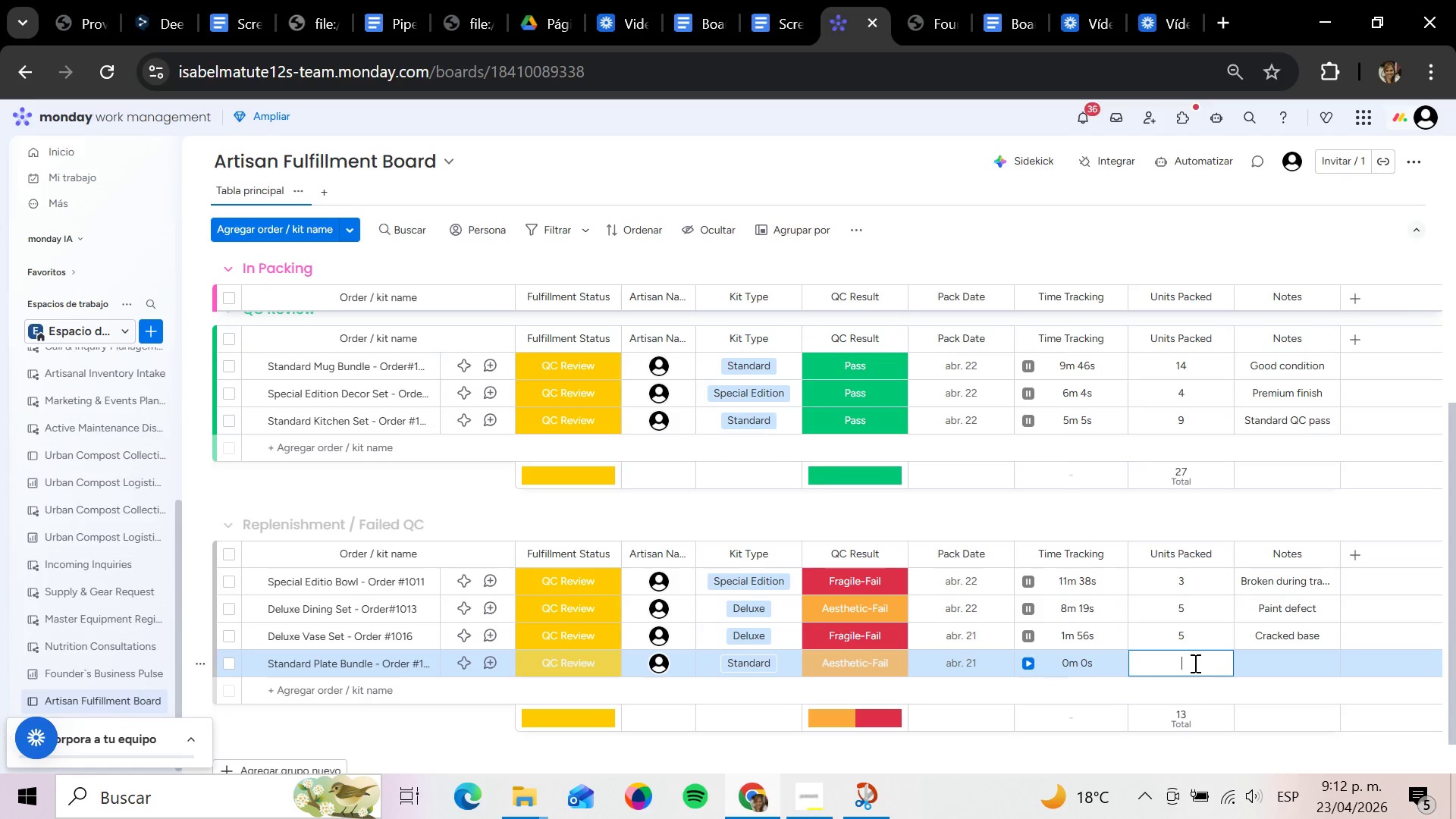 
type(13)
 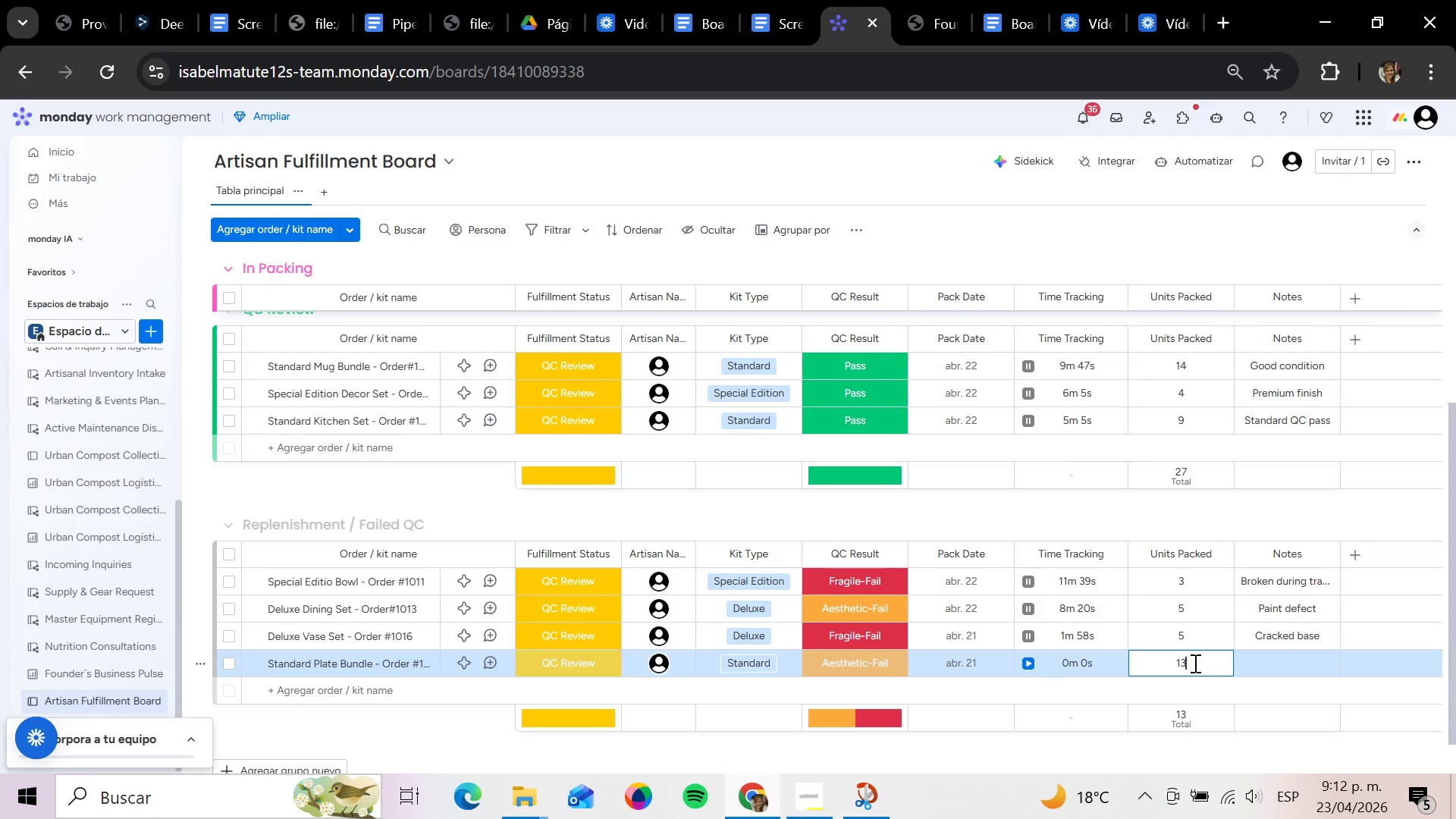 
key(Enter)
 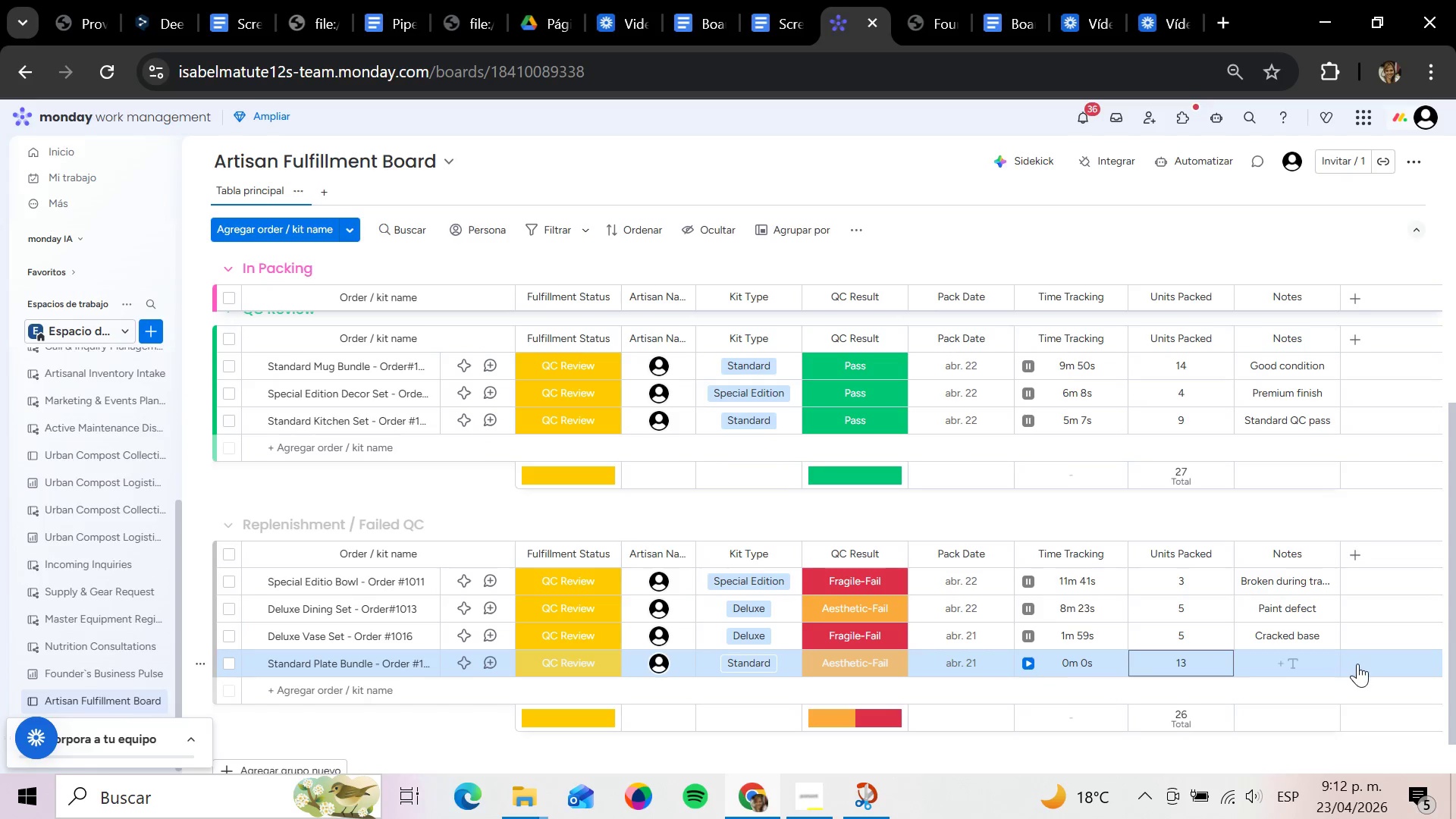 
left_click([1288, 670])
 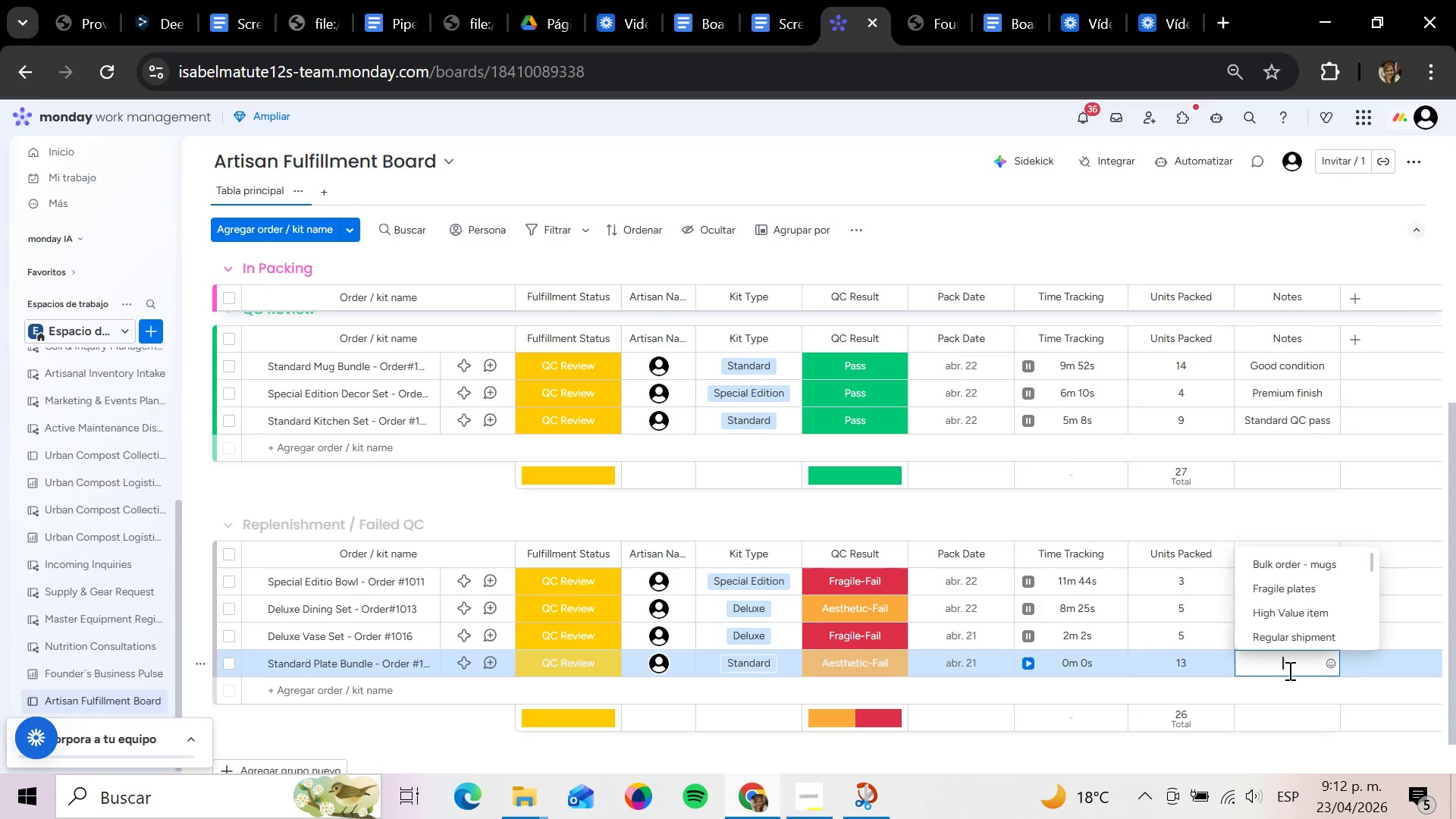 
type(Uneven glaze)
 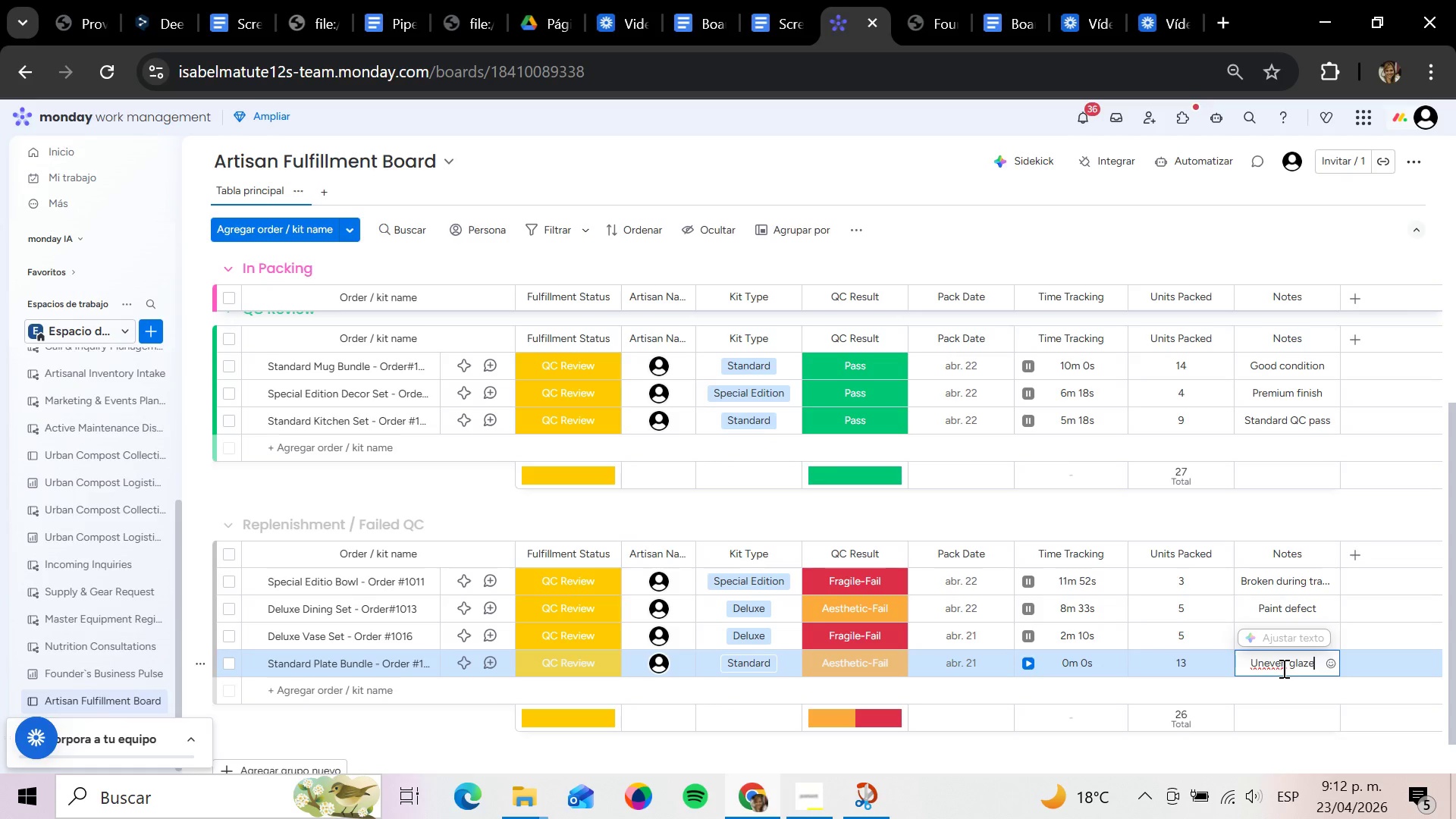 
key(Enter)
 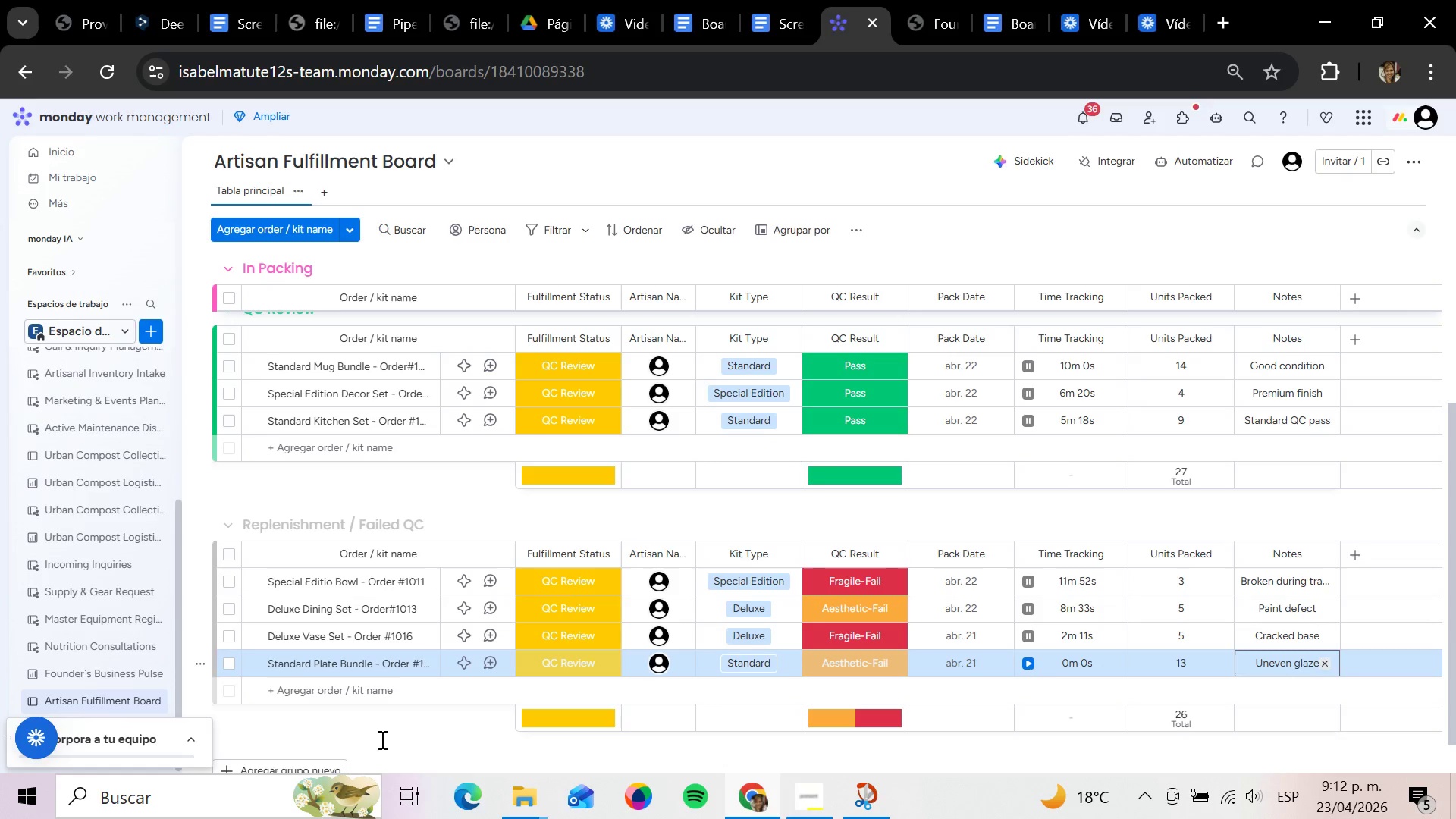 
left_click([347, 697])
 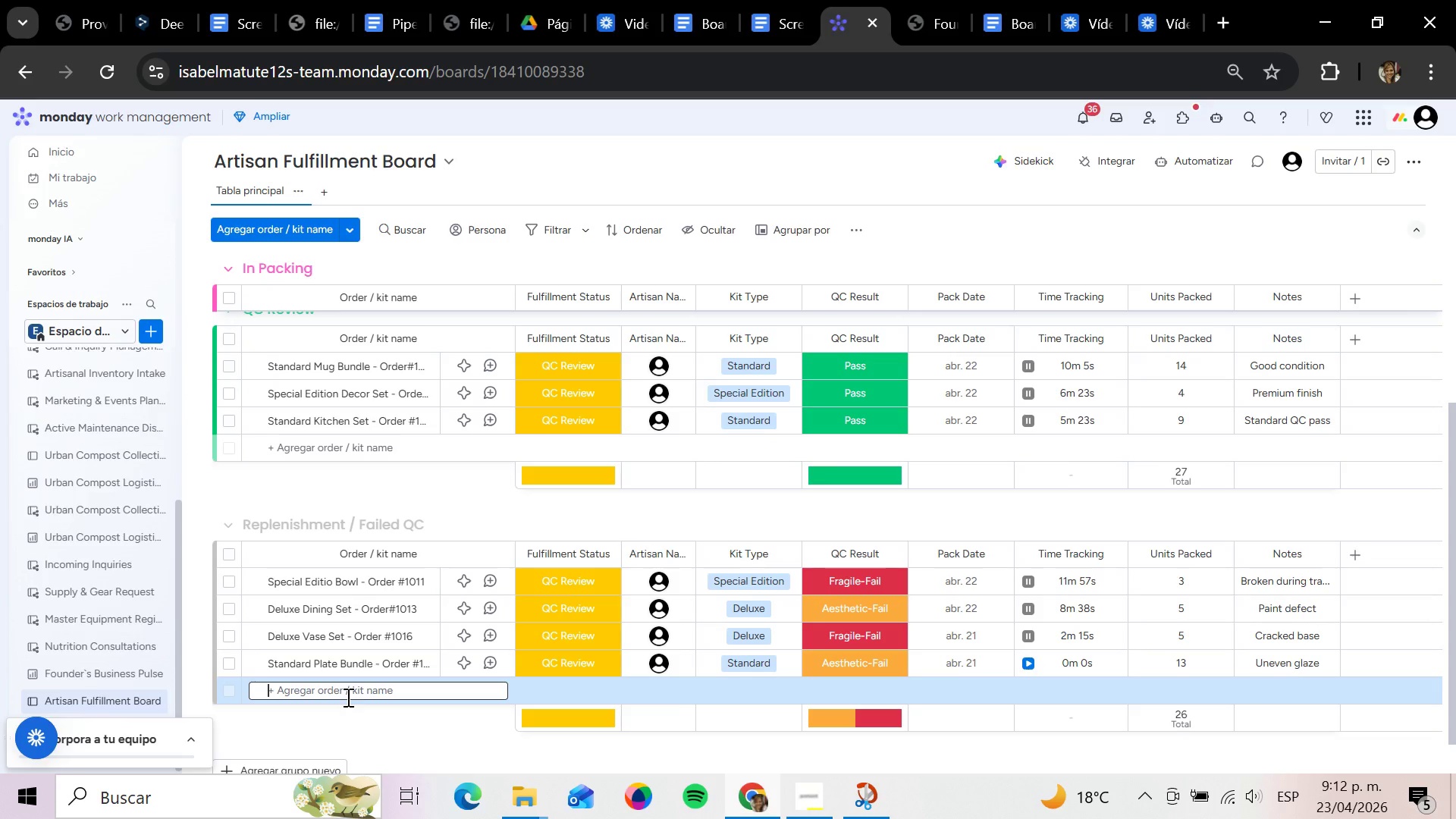 
type(Special Edition Sculpture - Order )
 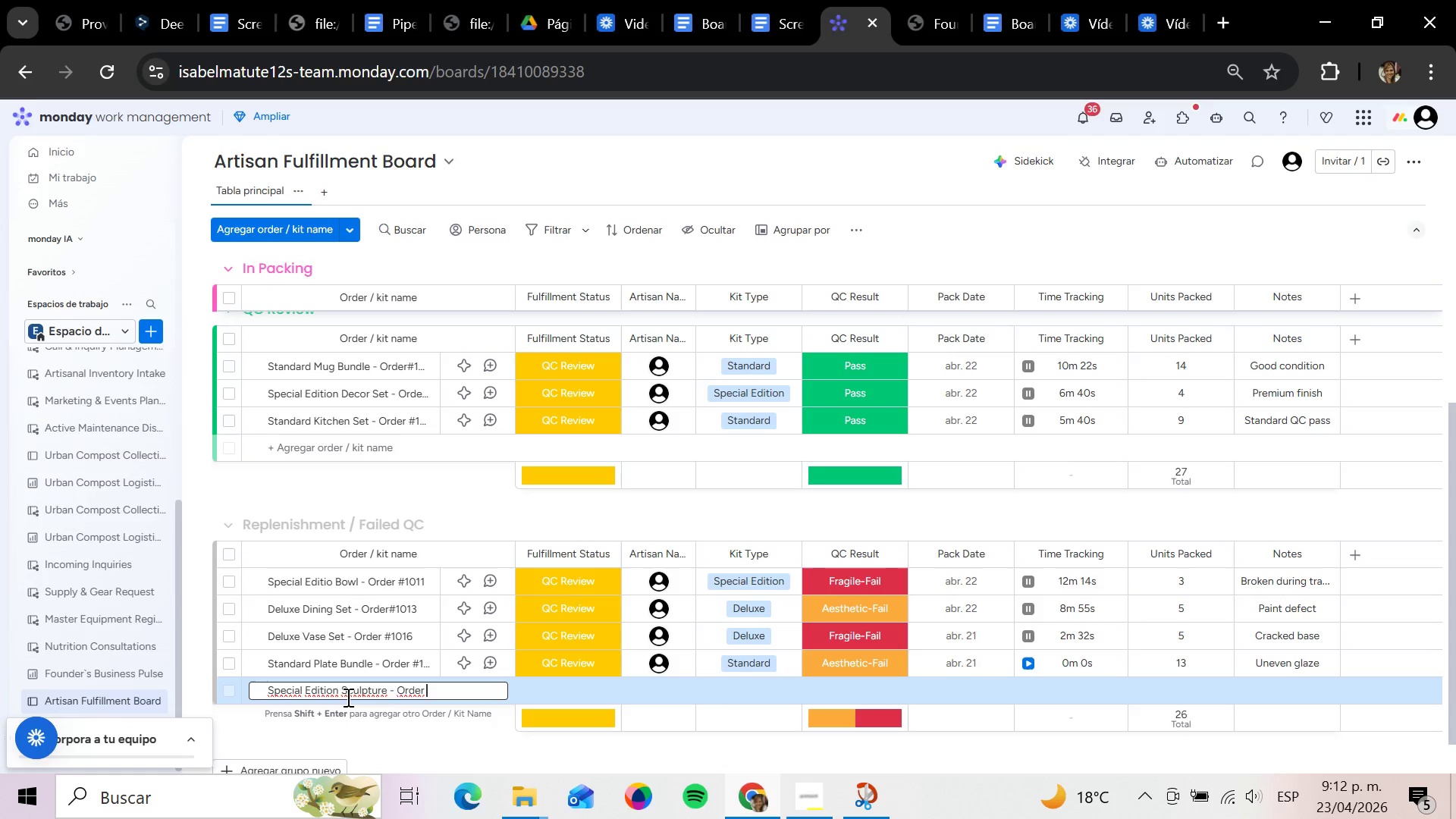 
key(Alt+Control+3)
 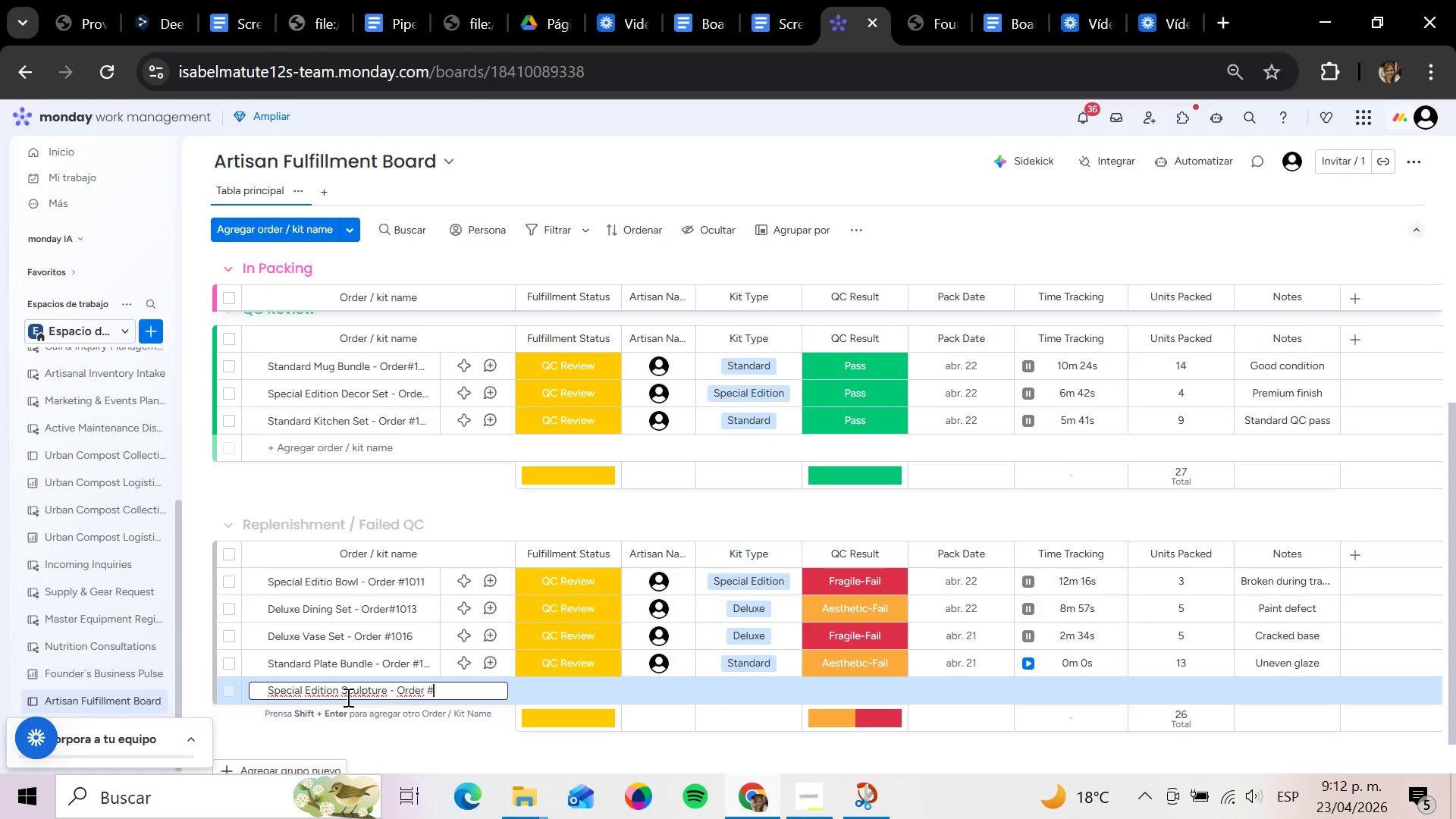 
type(1018)
key(Backspace)
key(Backspace)
type(18)
 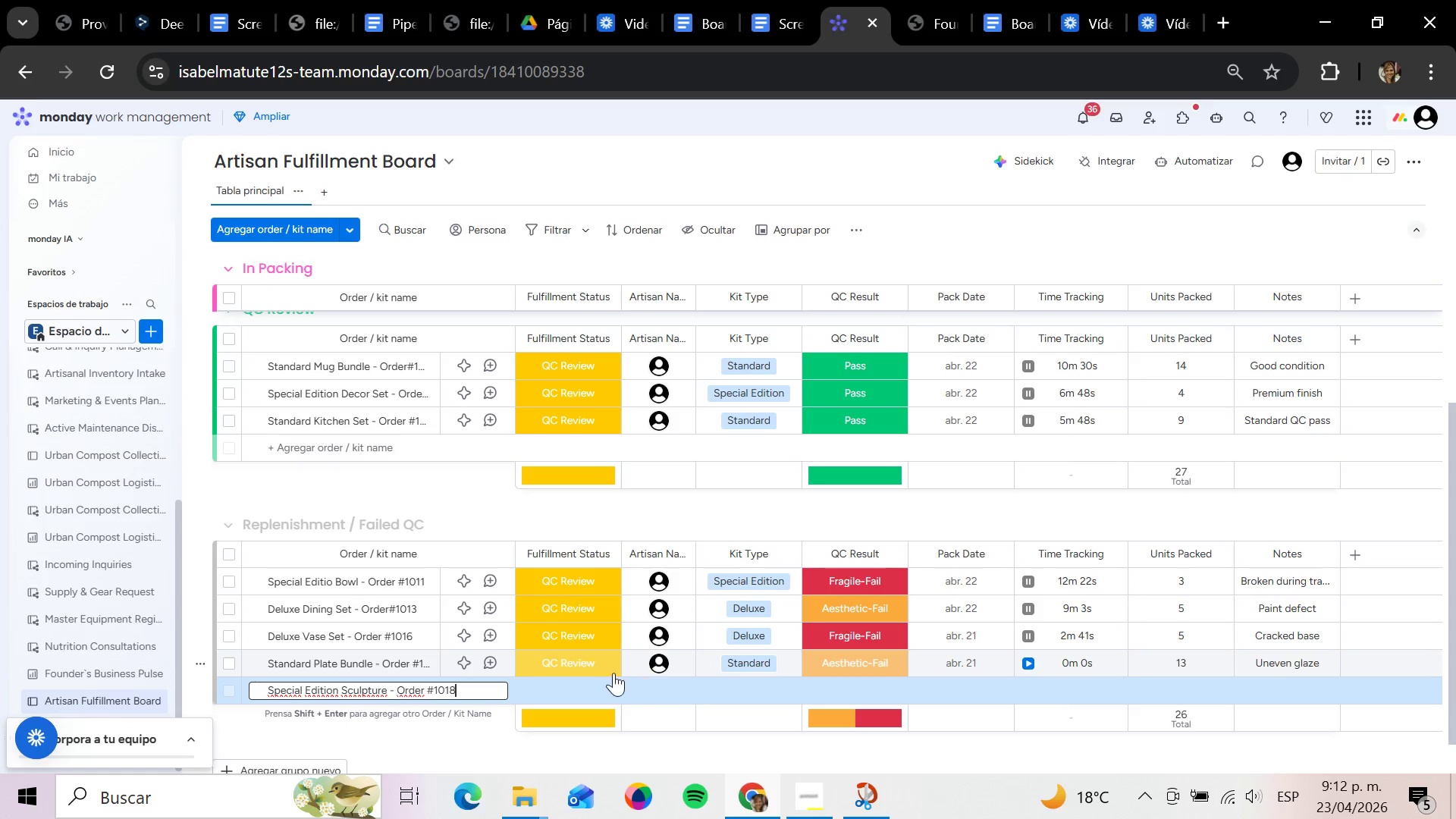 
key(Enter)
 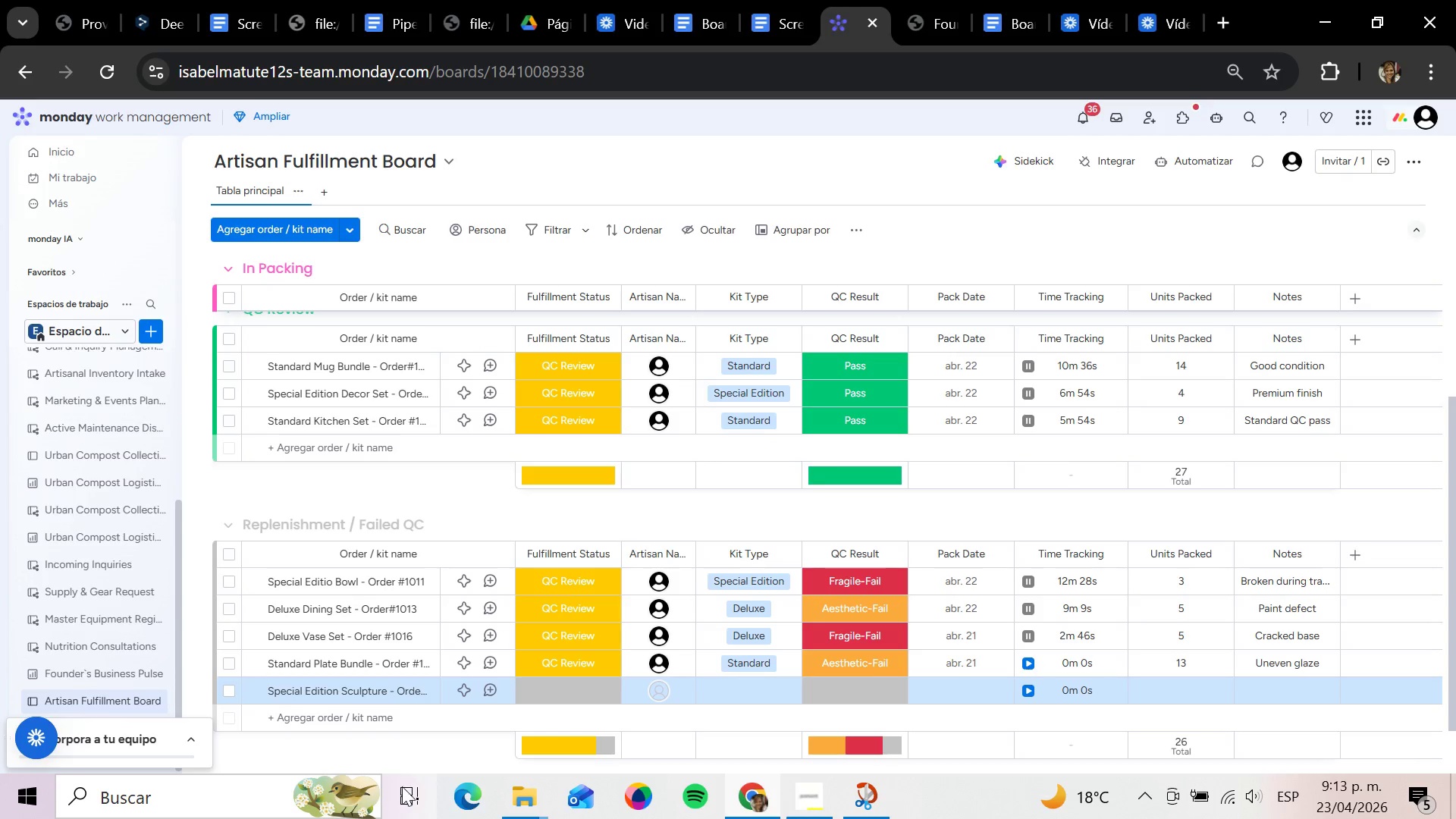 
wait(5.59)
 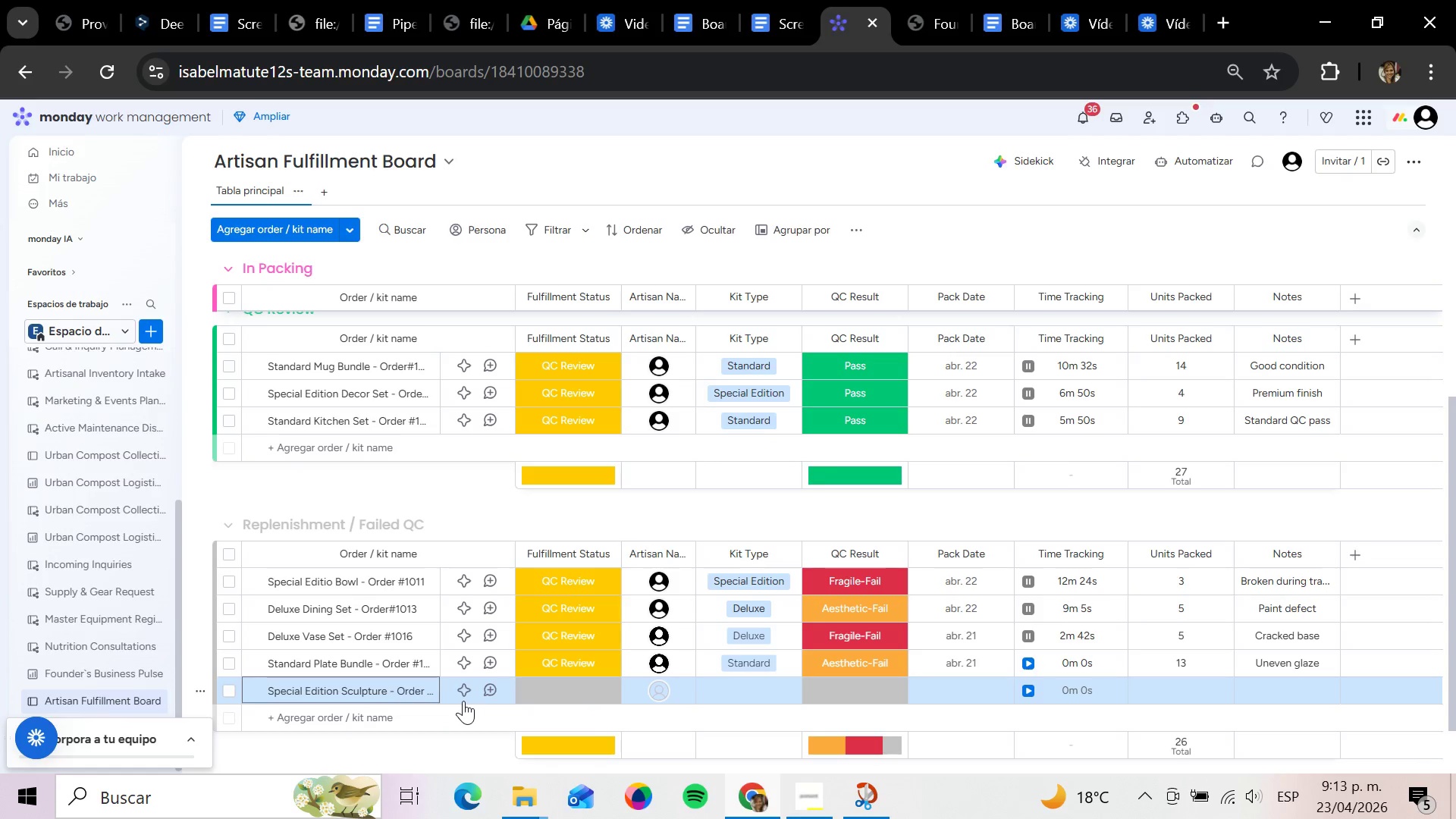 
left_click([339, 722])
 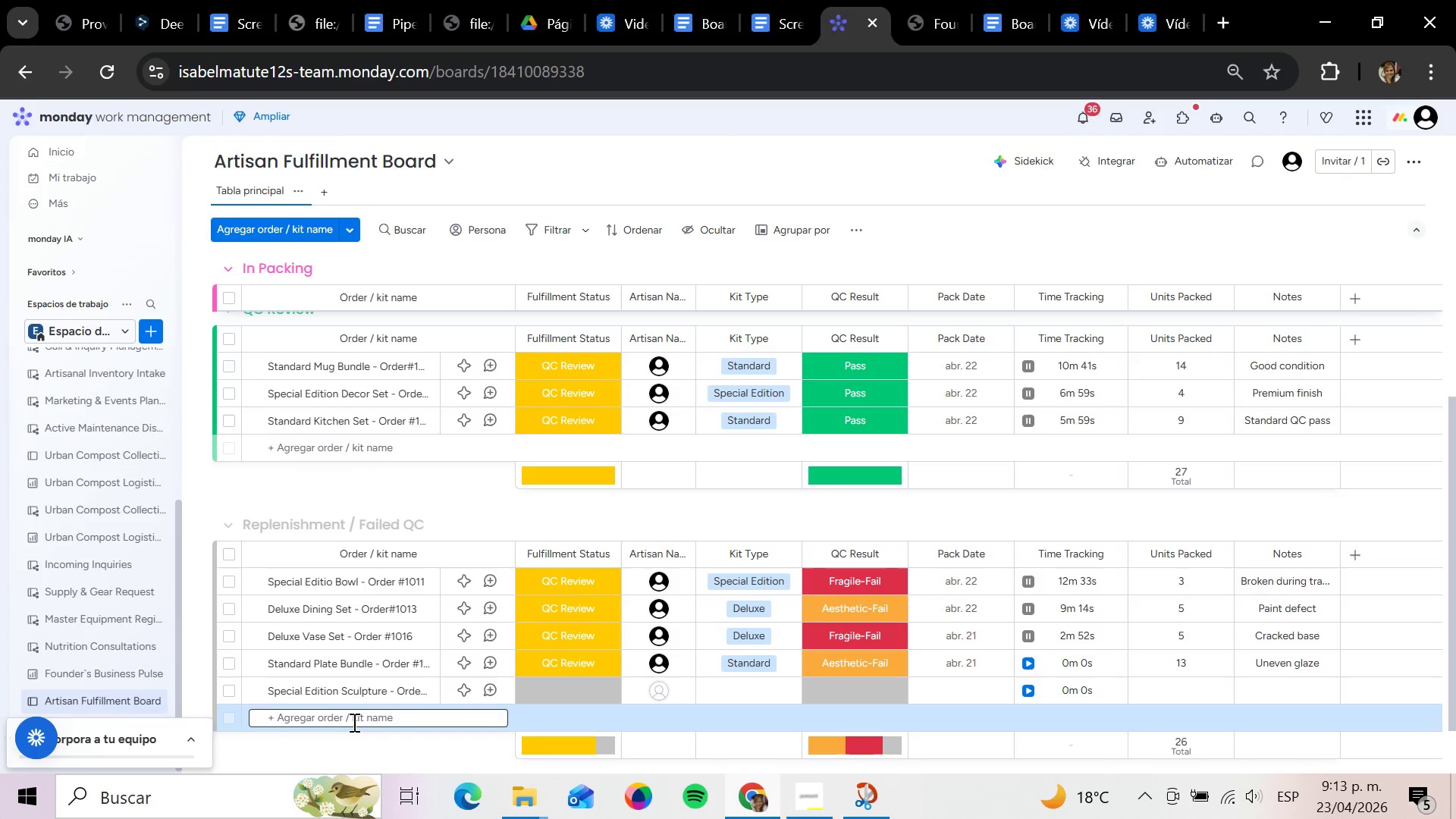 
wait(5.48)
 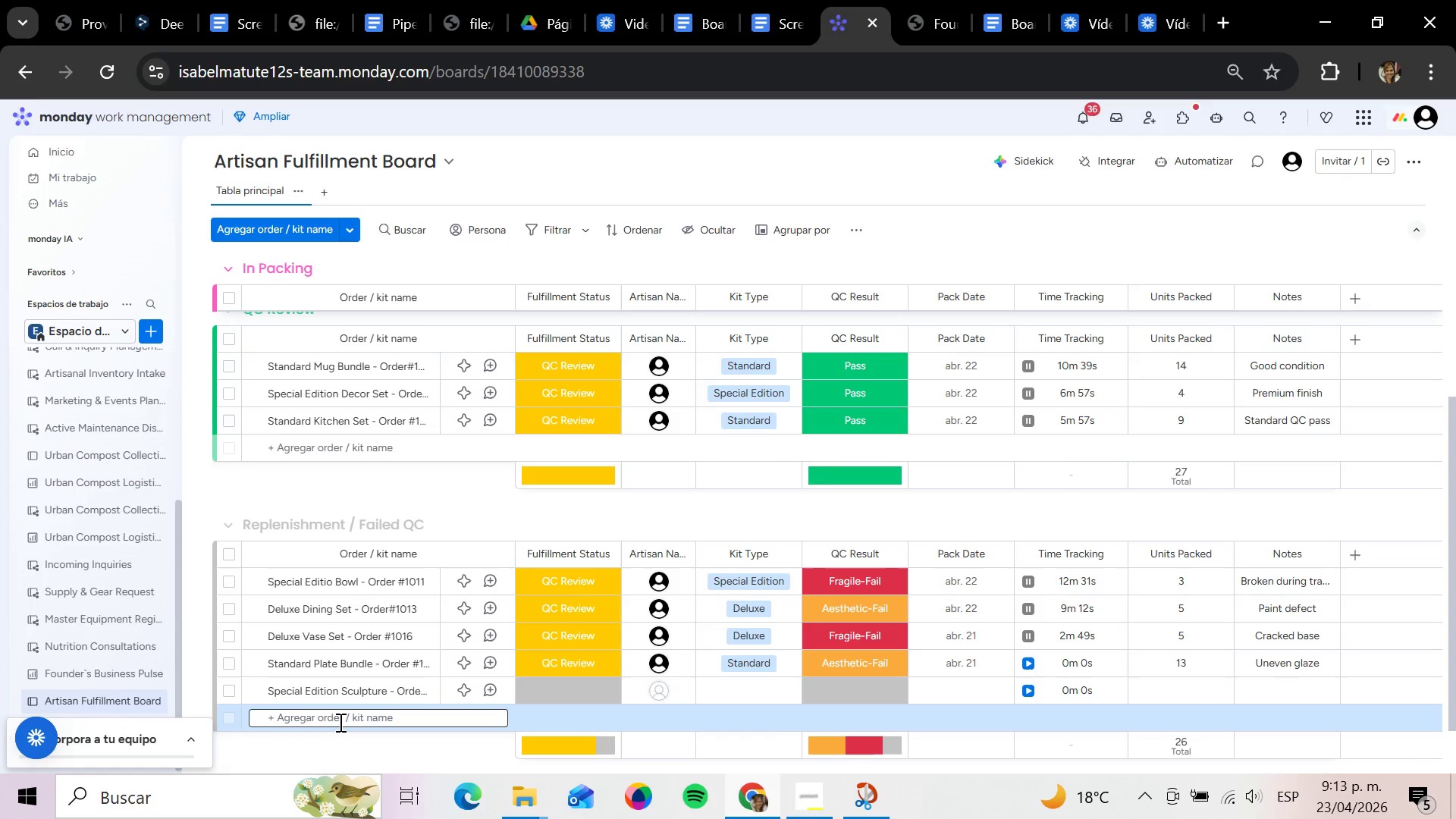 
type(DE)
key(Backspace)
type(eluxe )
 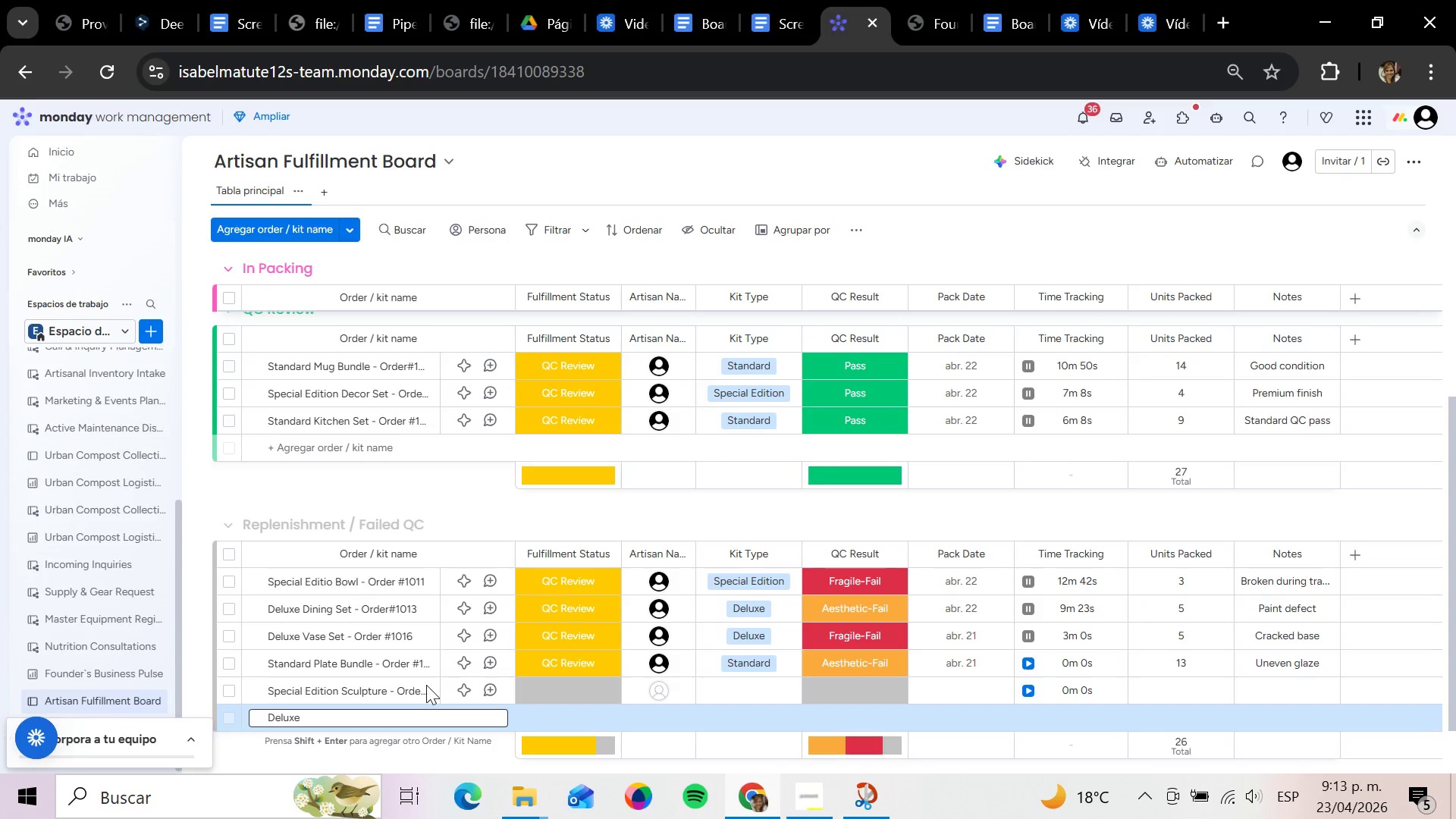 
type(Tea Collection - Order )
 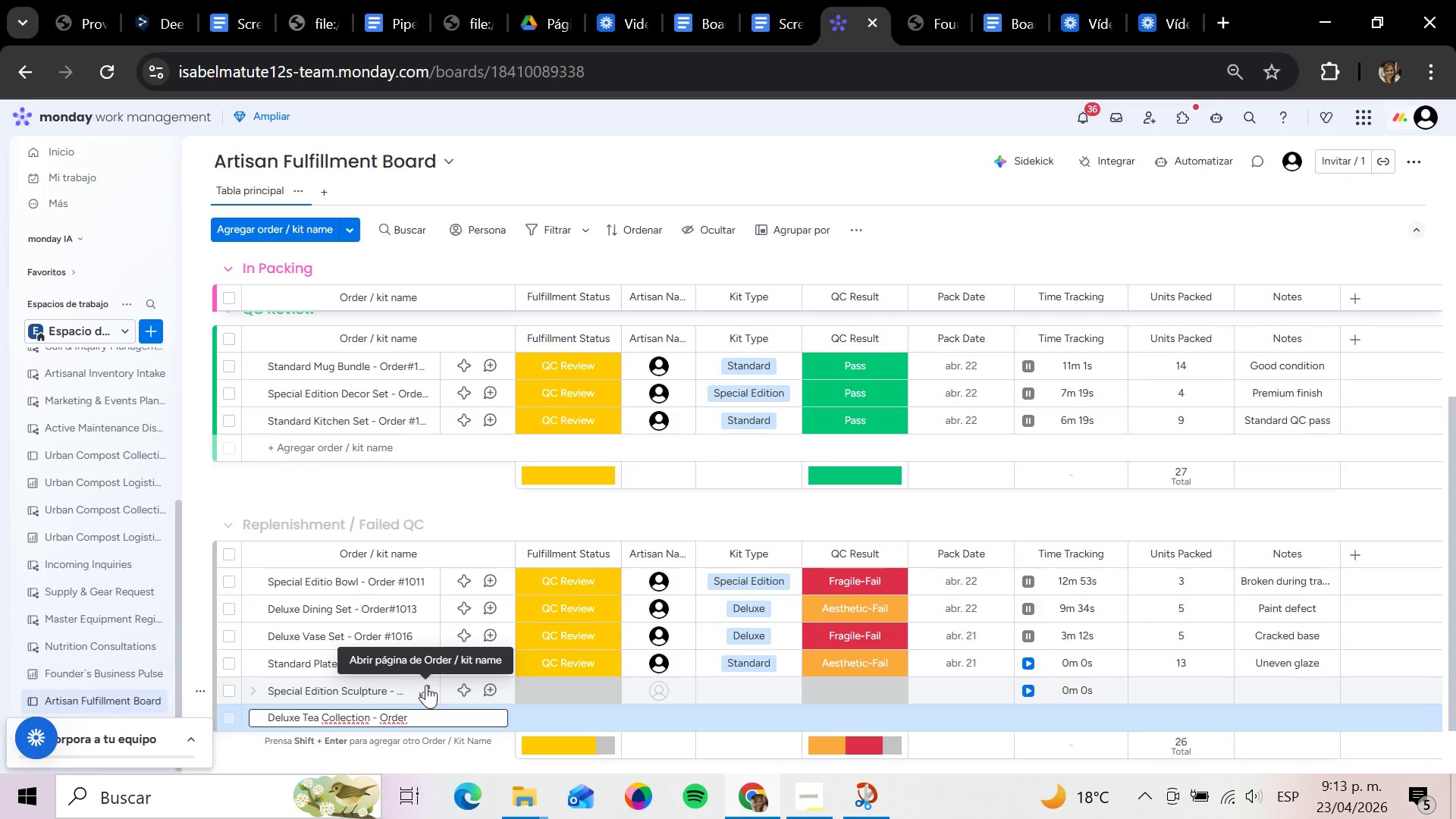 
hold_key(key=ControlLeft, duration=1.51)
 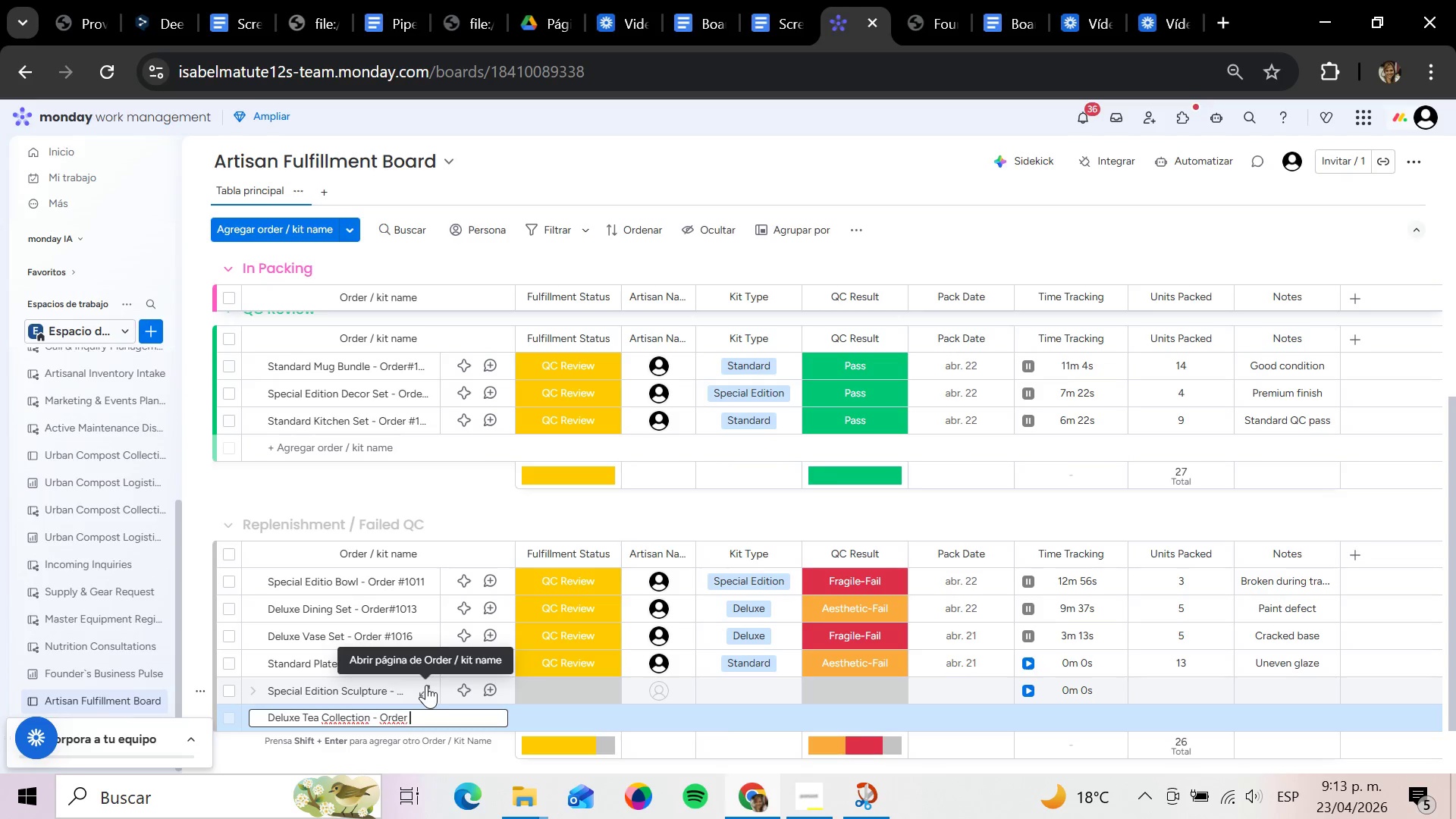 
hold_key(key=AltRight, duration=1.51)
 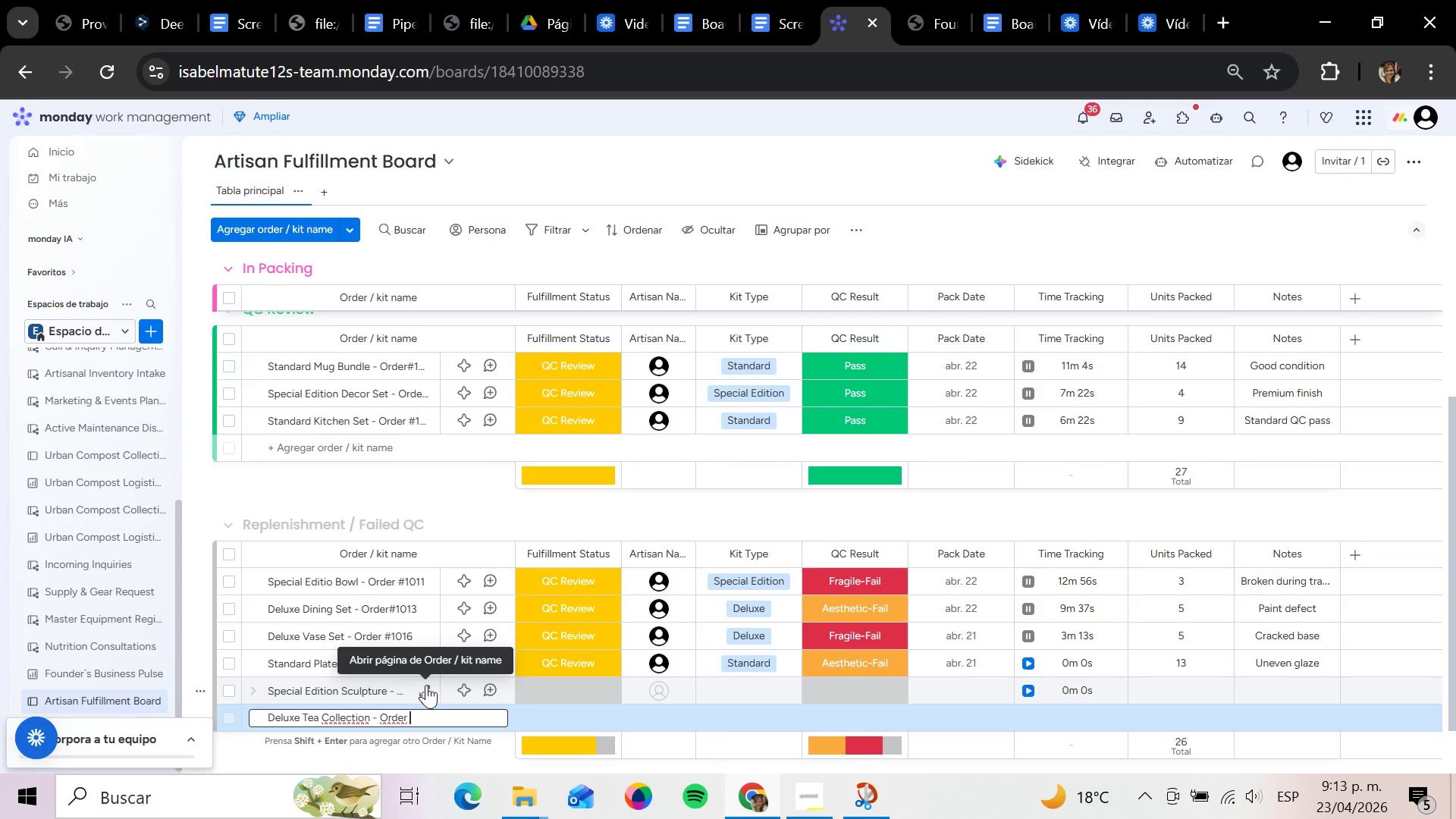 
key(Alt+Control+3)
 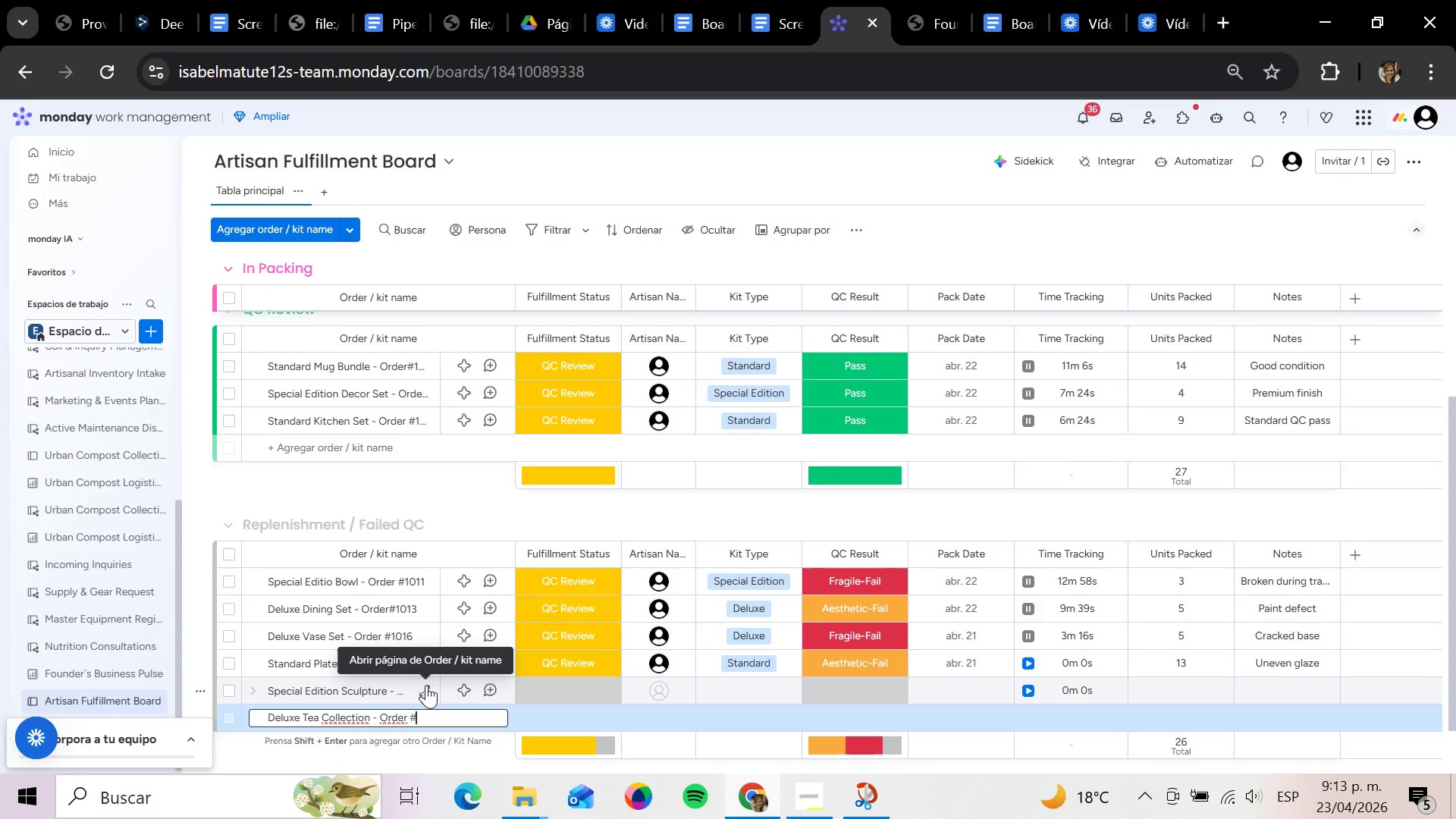 
type(1019)
 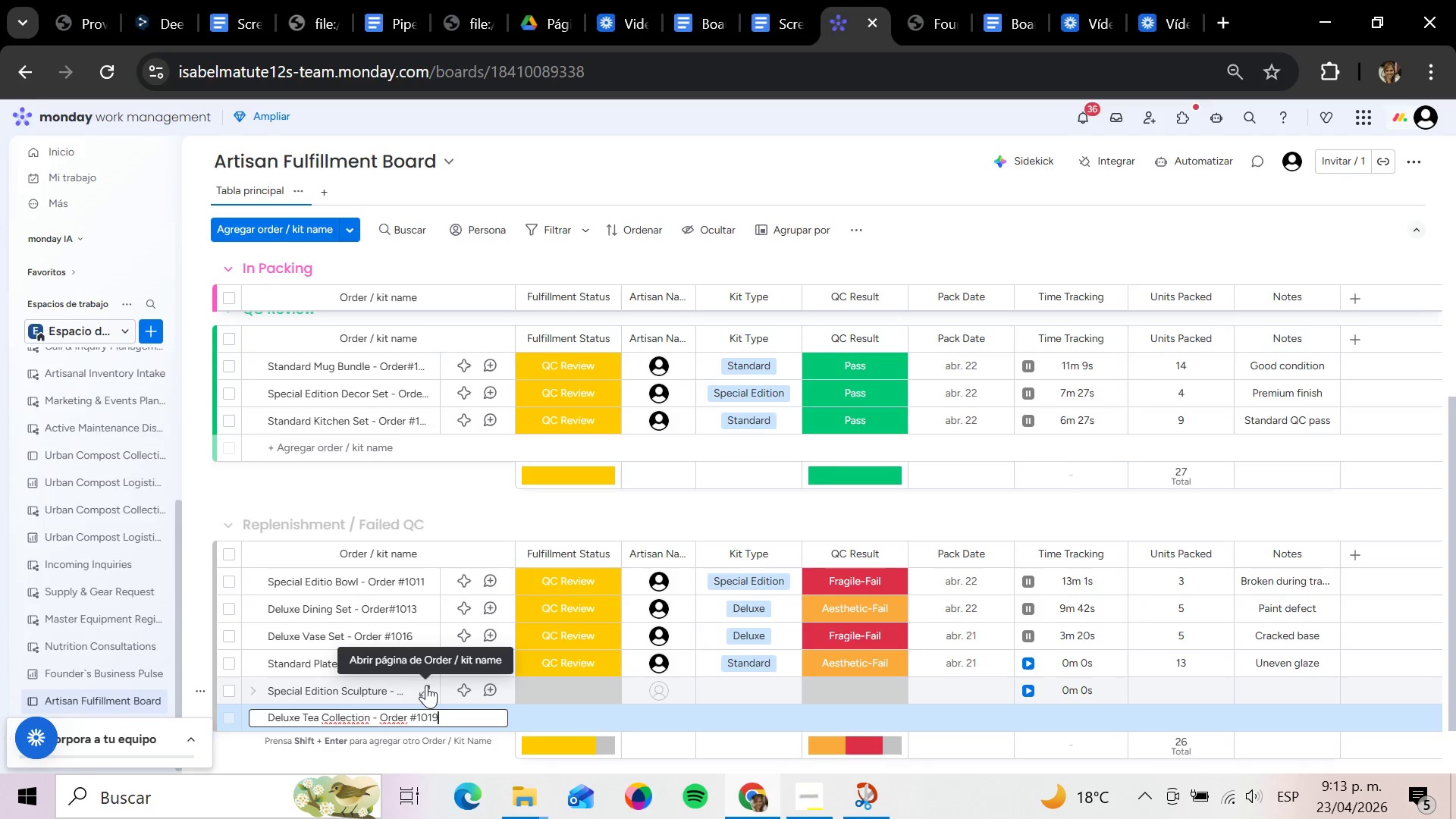 
key(Enter)
 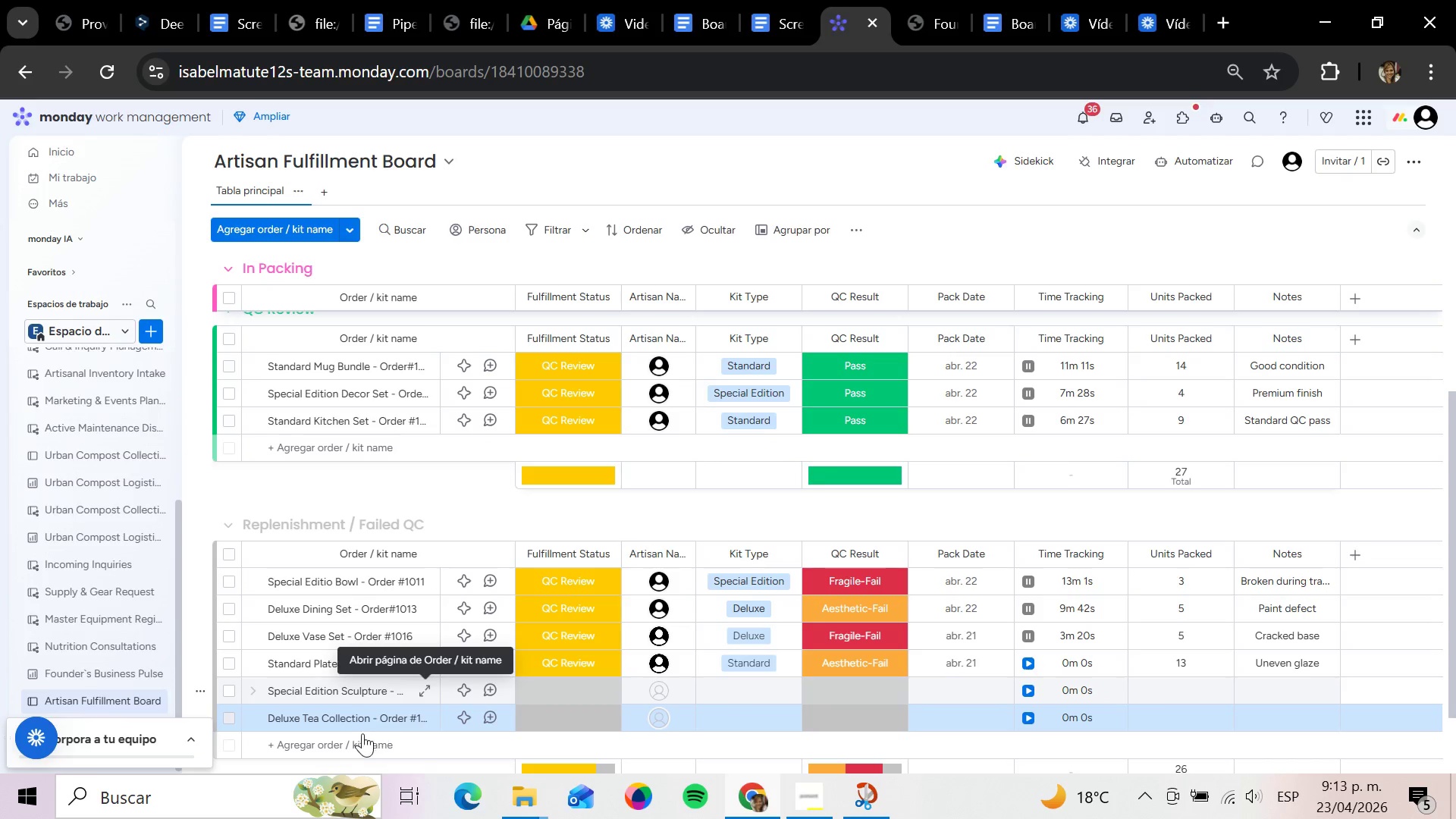 
left_click([349, 739])
 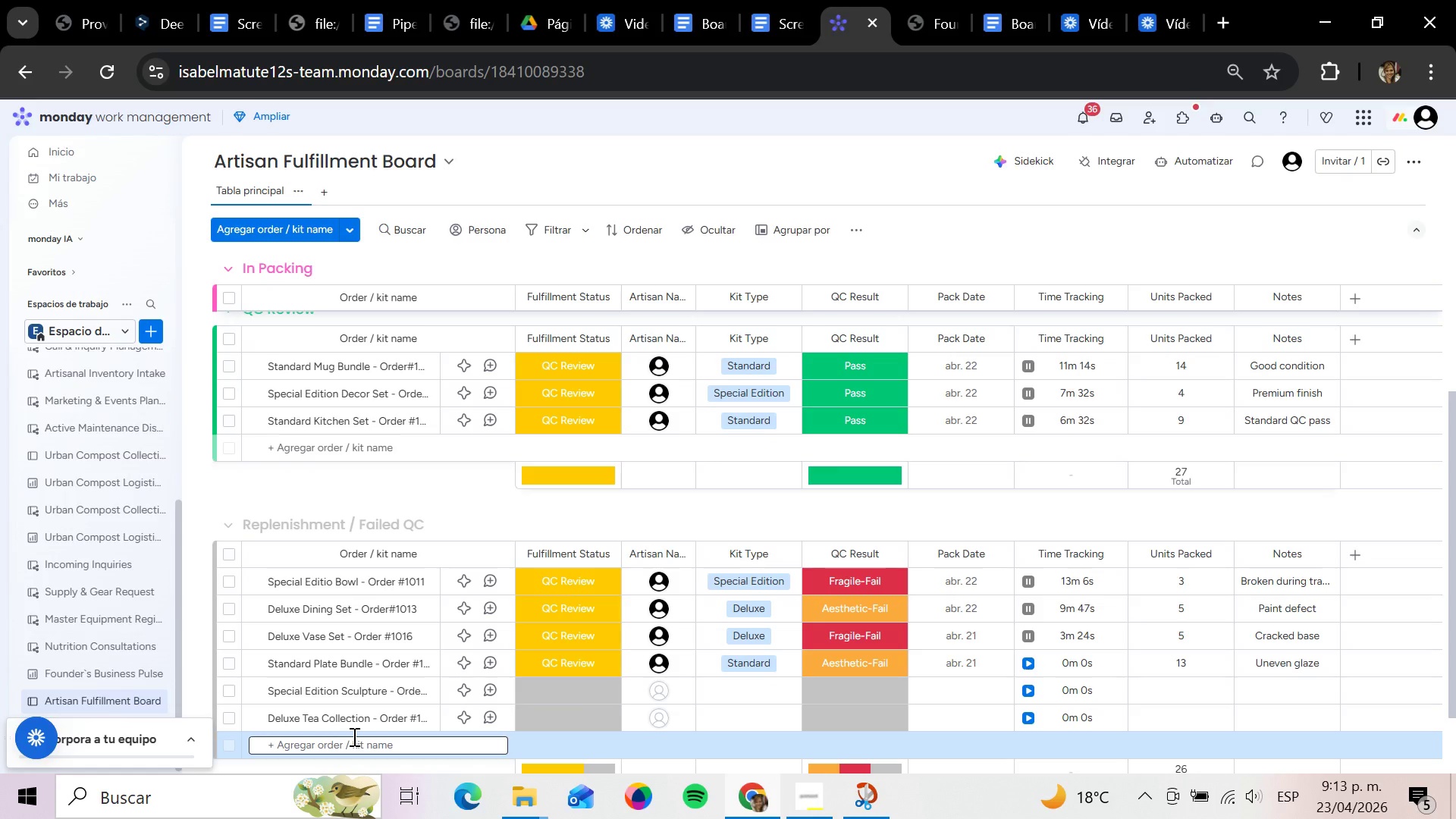 
type(Standard Mug Kit .)
key(Backspace)
type(-)
 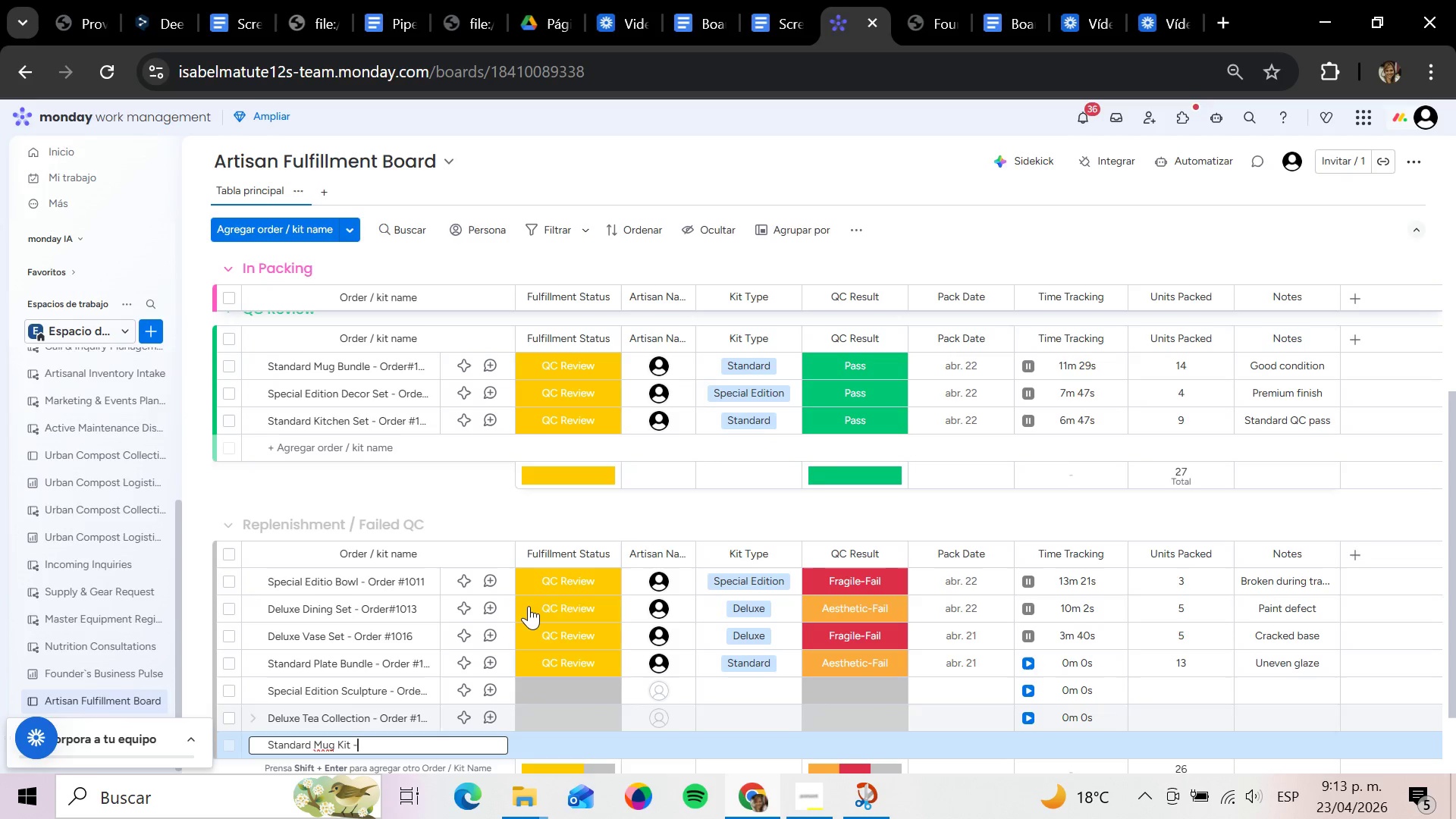 
type( Order)
 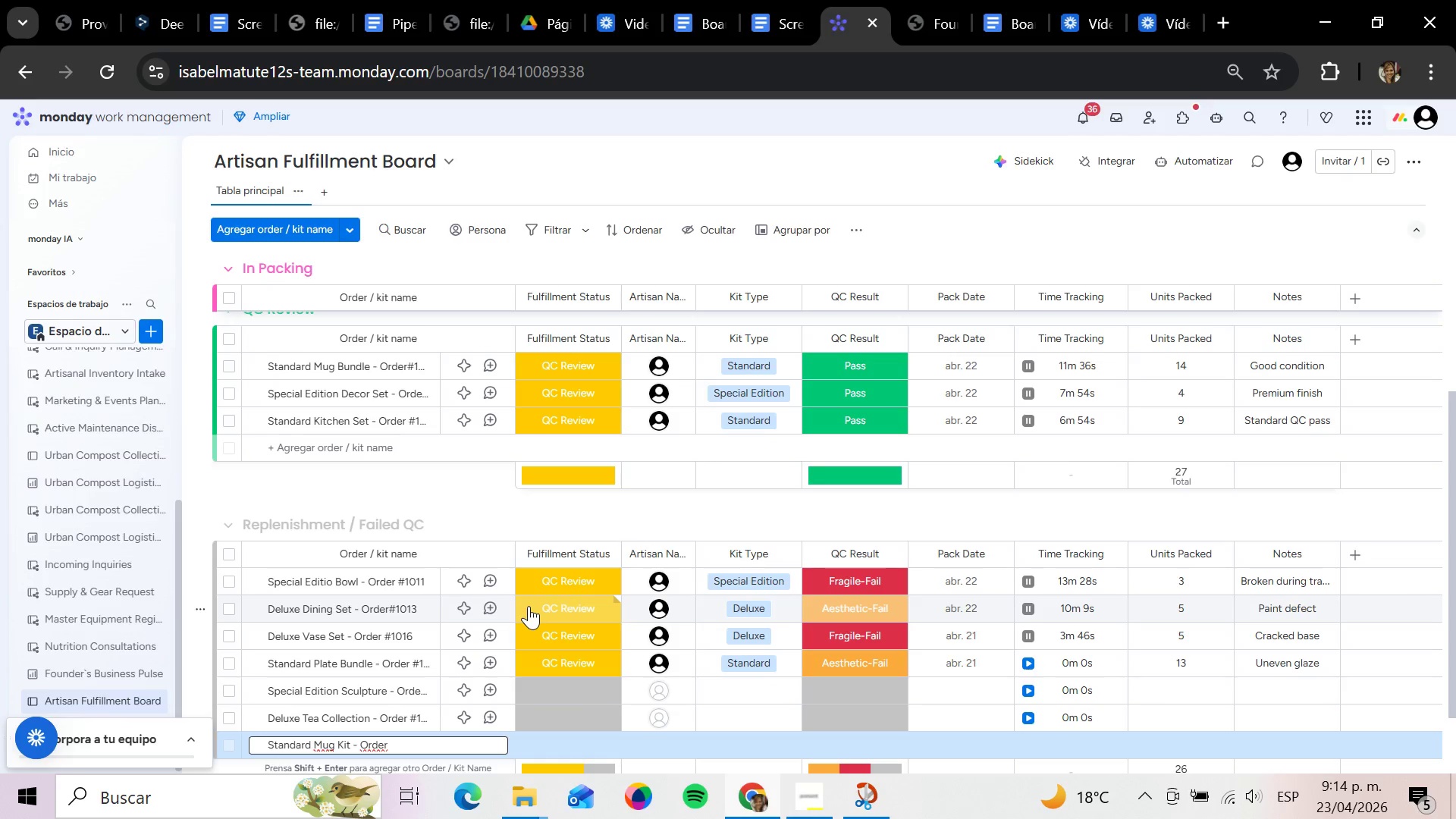 
wait(5.42)
 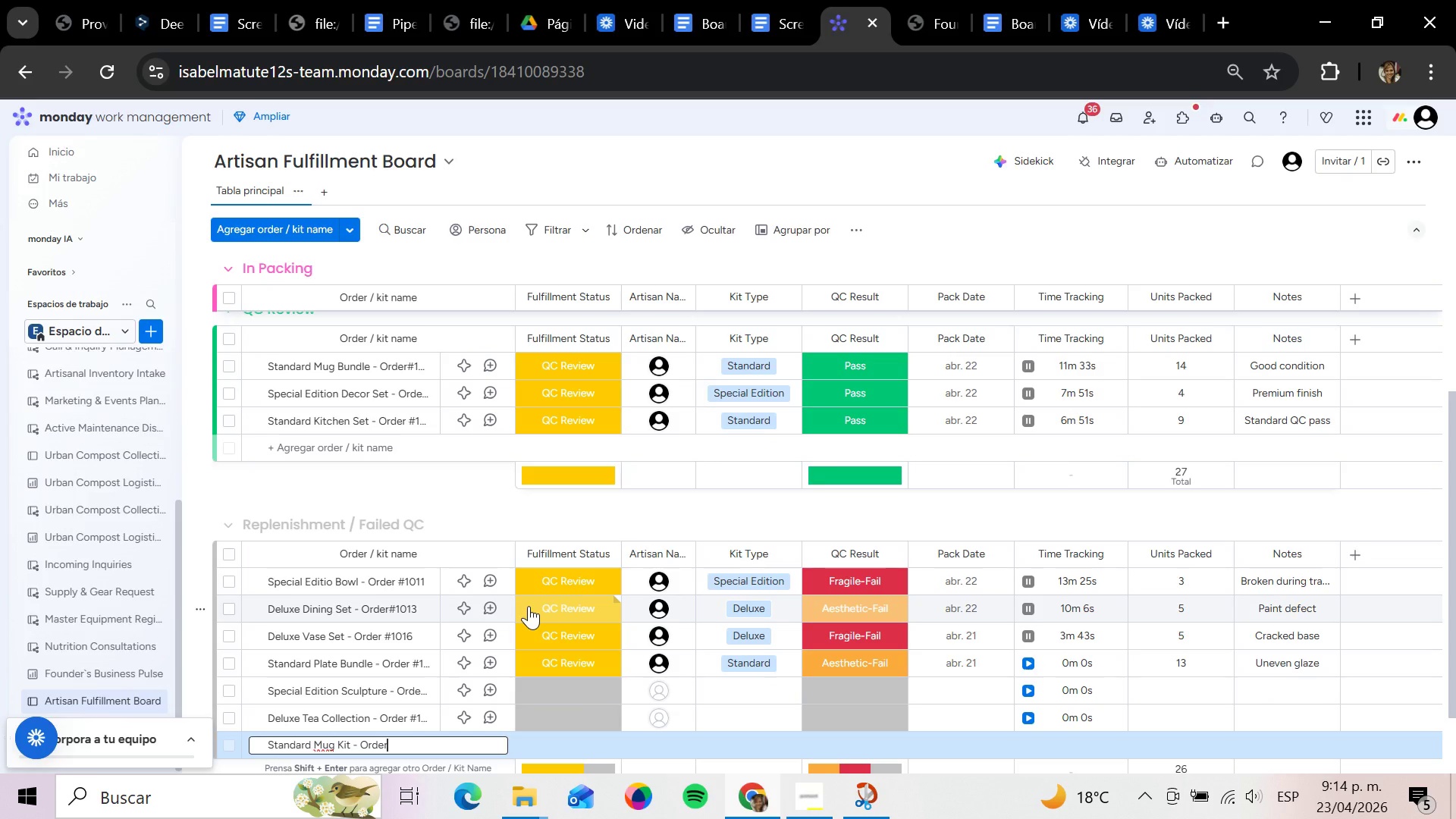 
key(Space)
 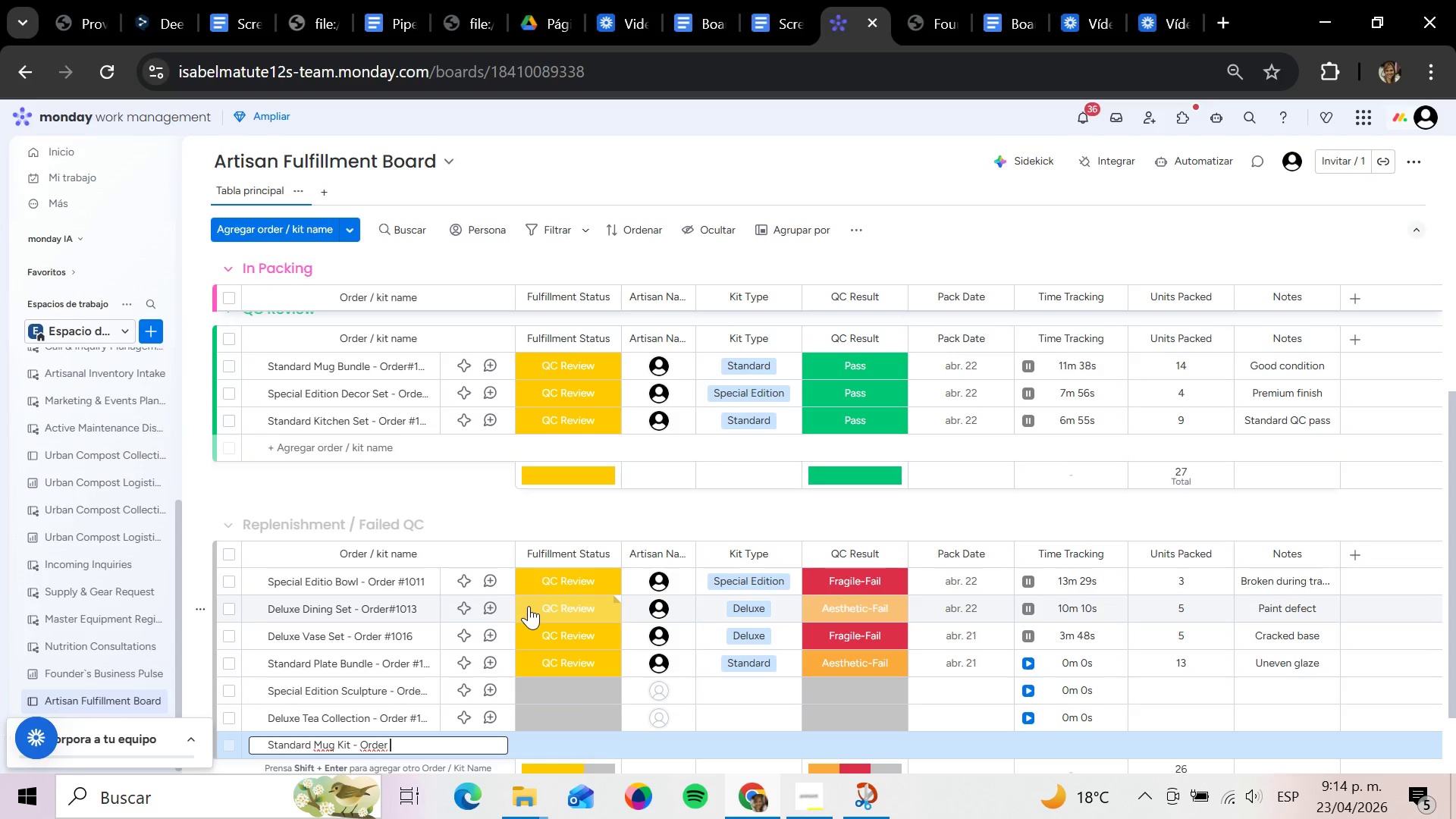 
key(Alt+Control+3)
 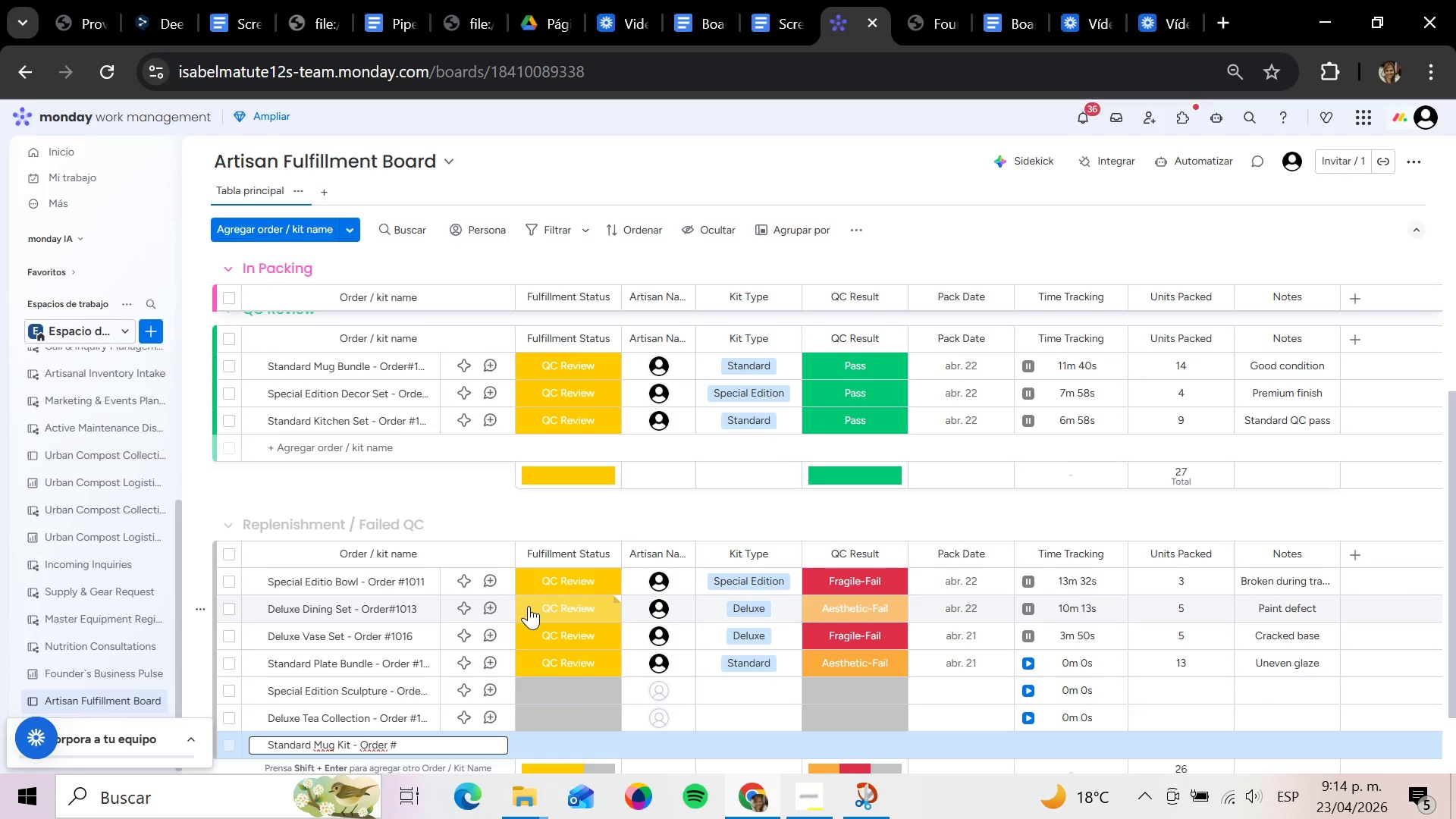 
type(1020)
 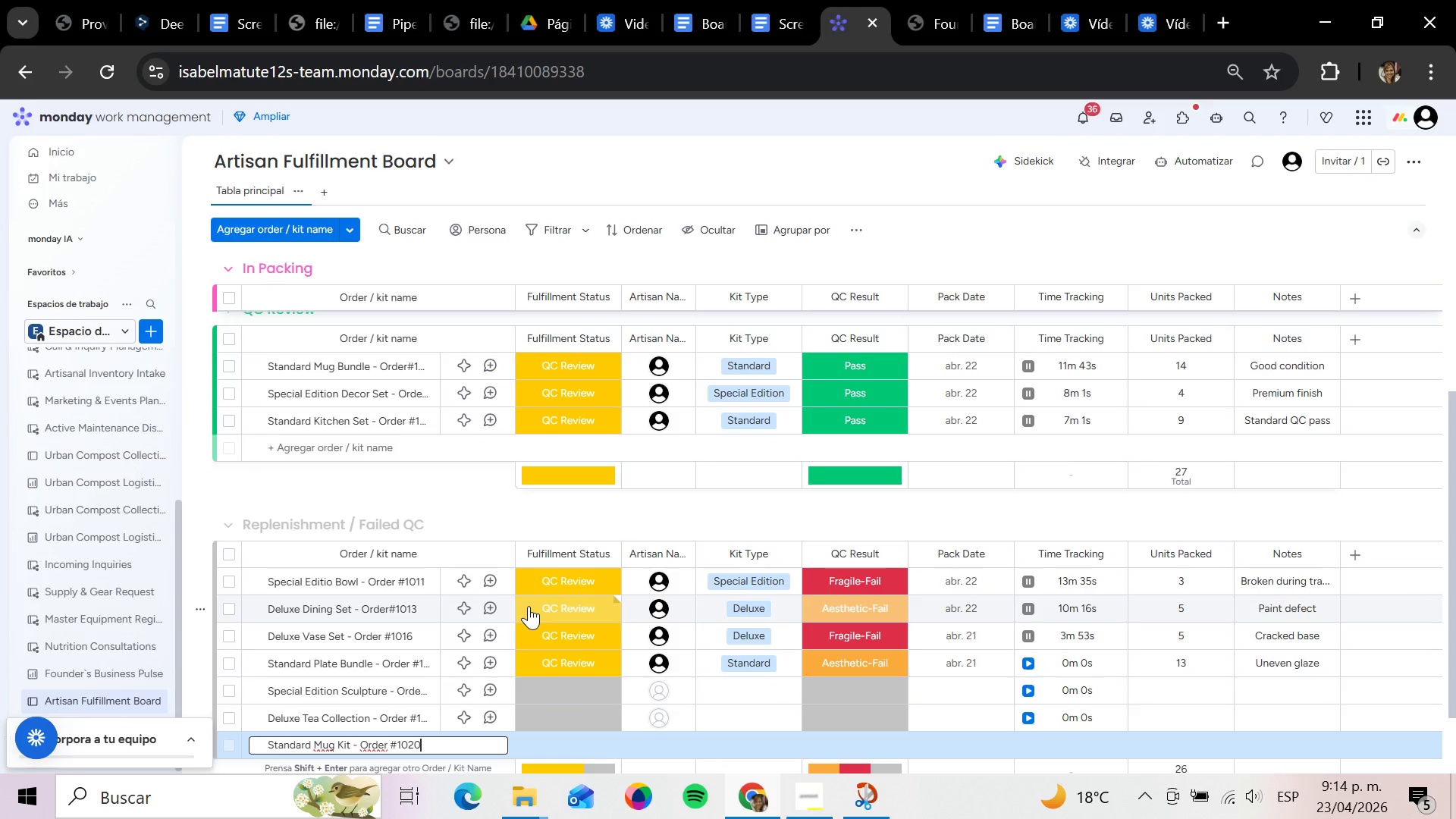 
key(Enter)
 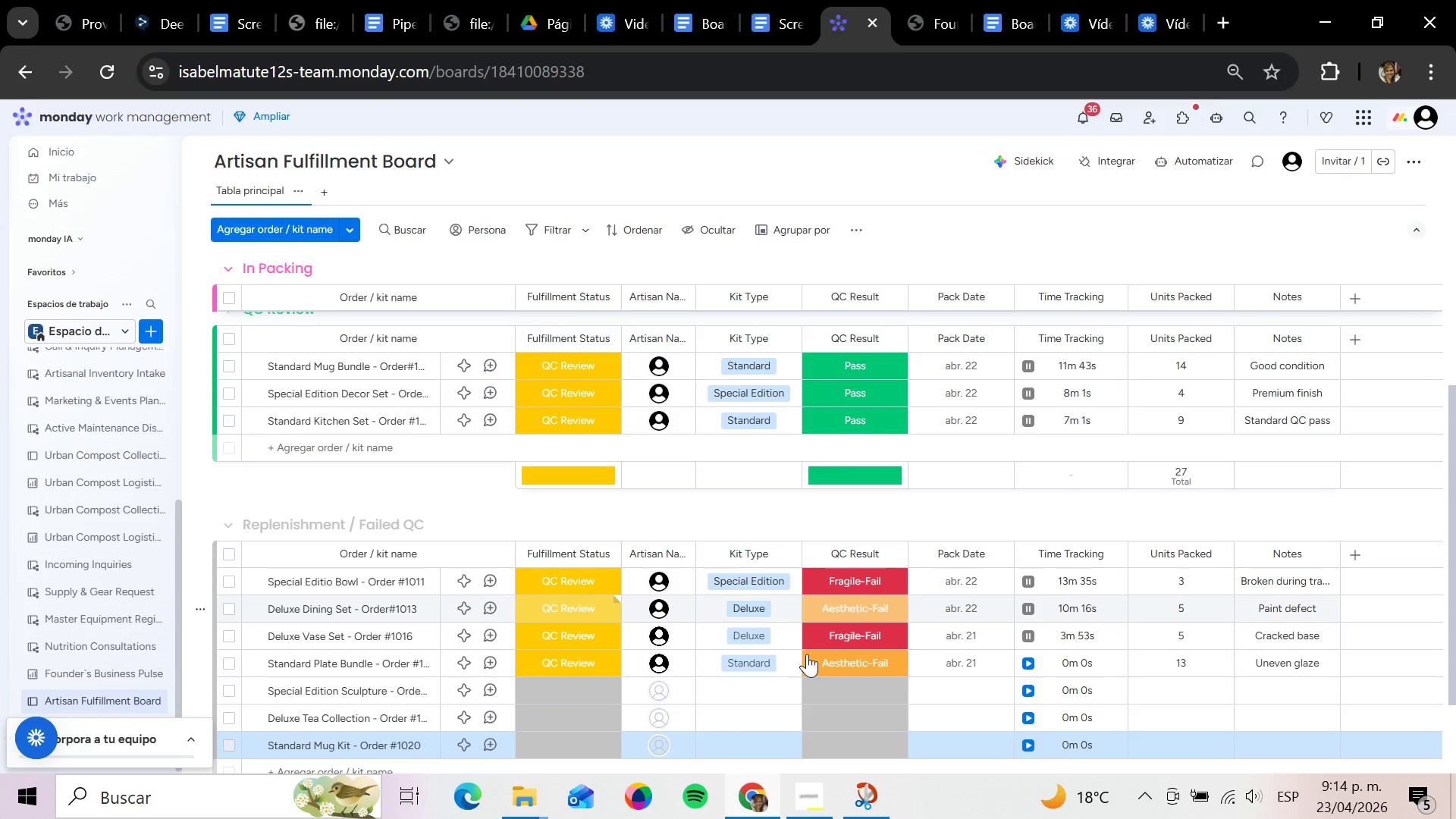 
scroll: coordinate [820, 652], scroll_direction: down, amount: 1.0
 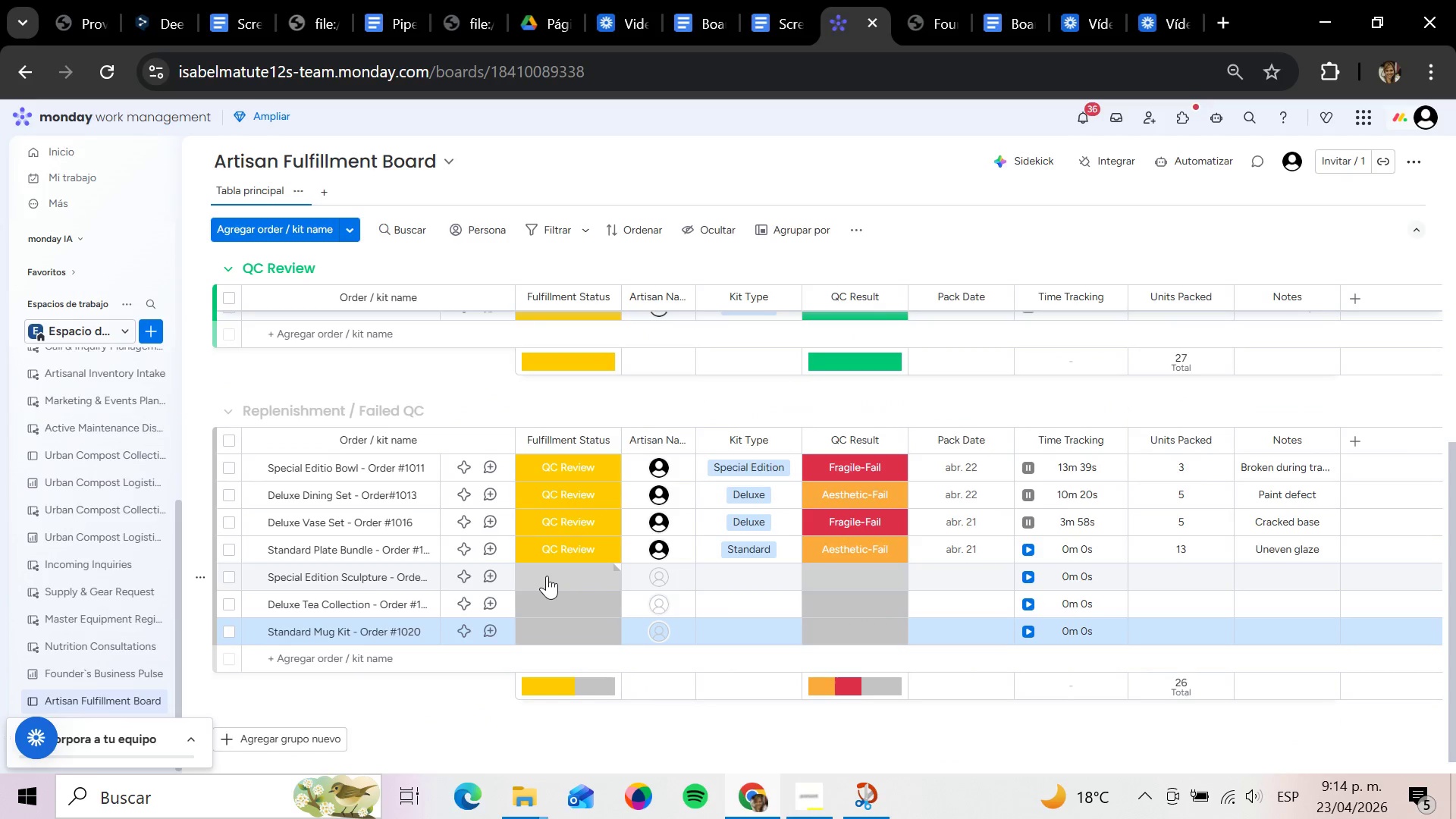 
left_click([538, 573])
 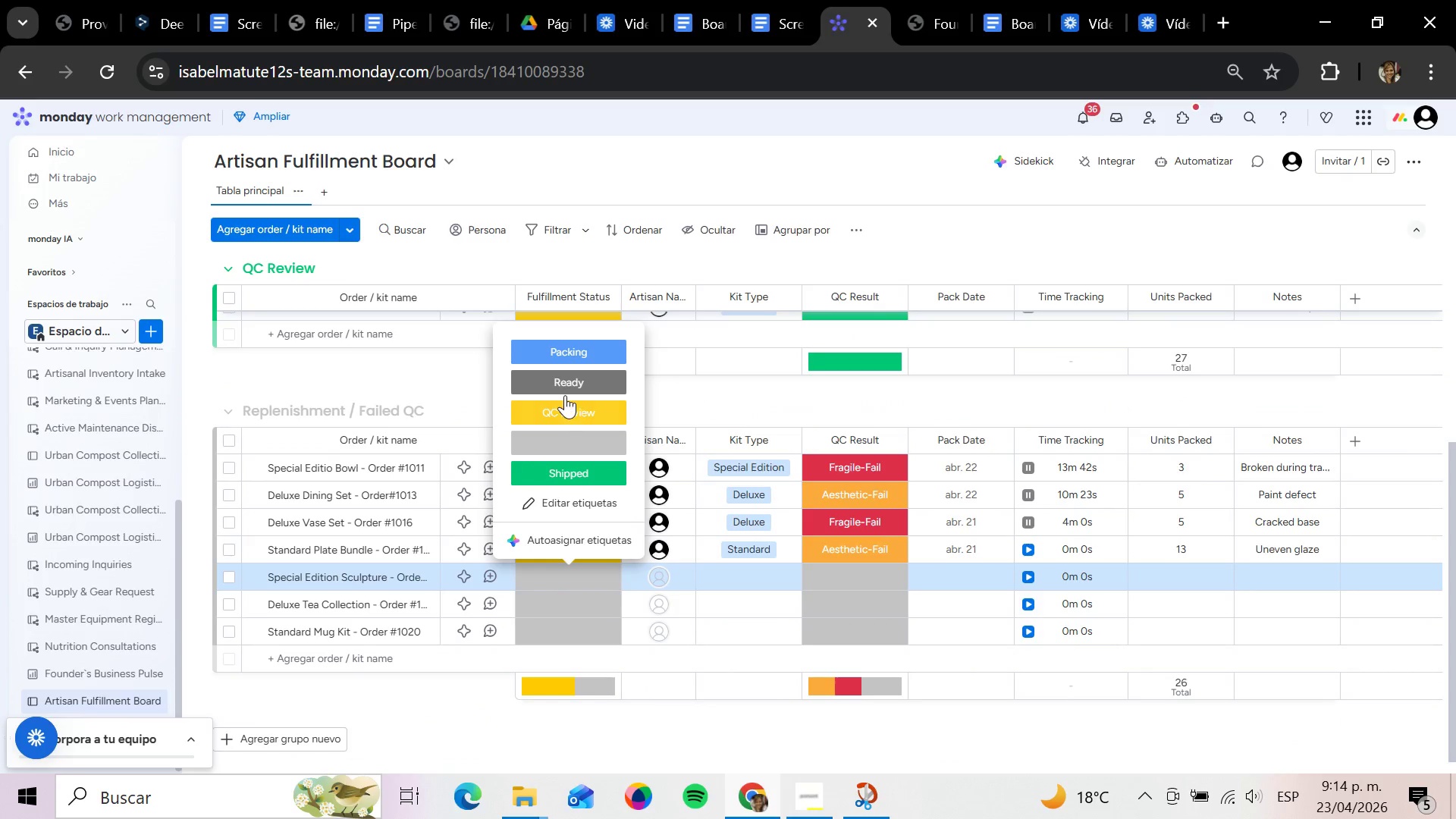 
left_click([566, 416])
 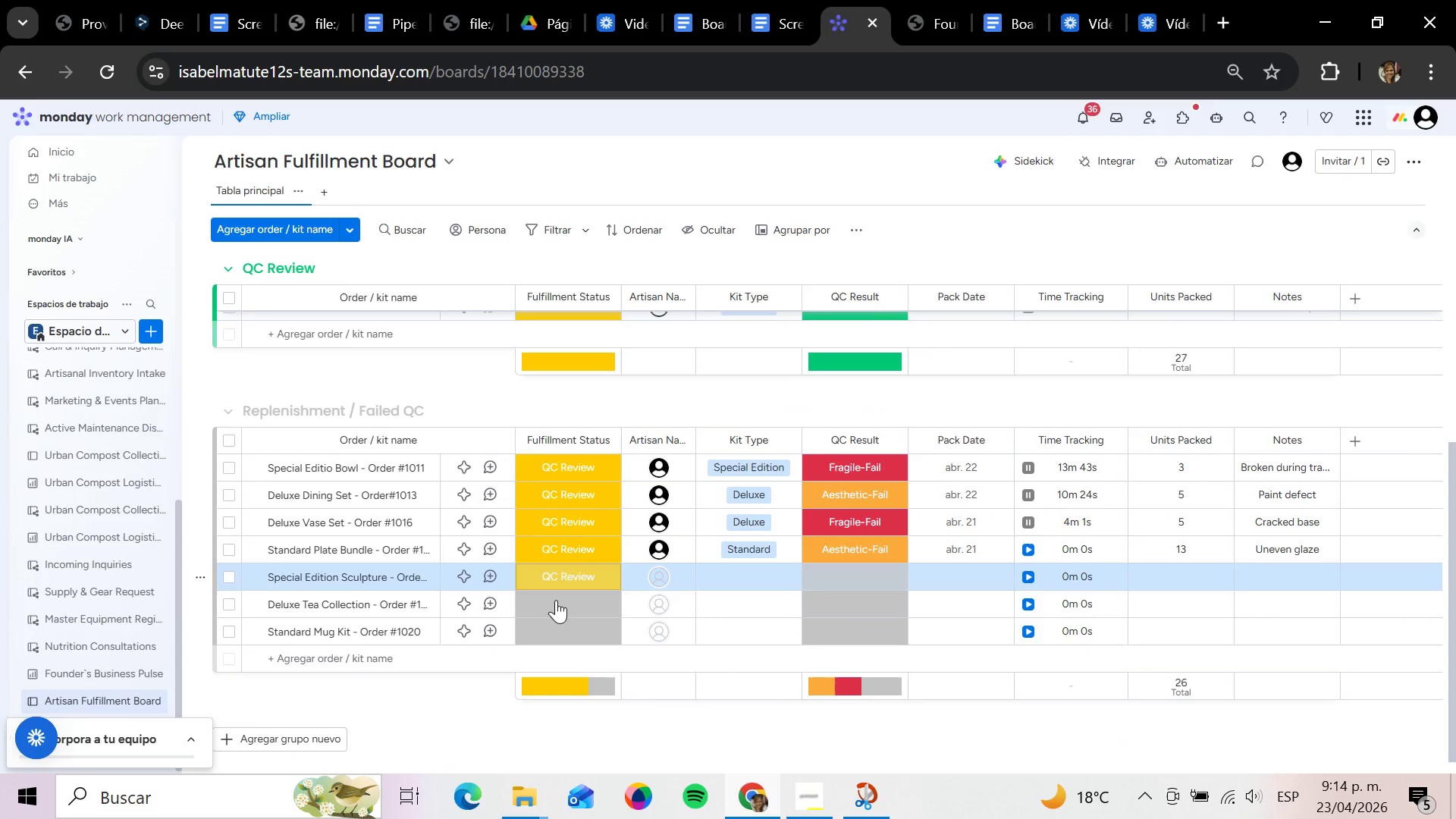 
left_click([556, 613])
 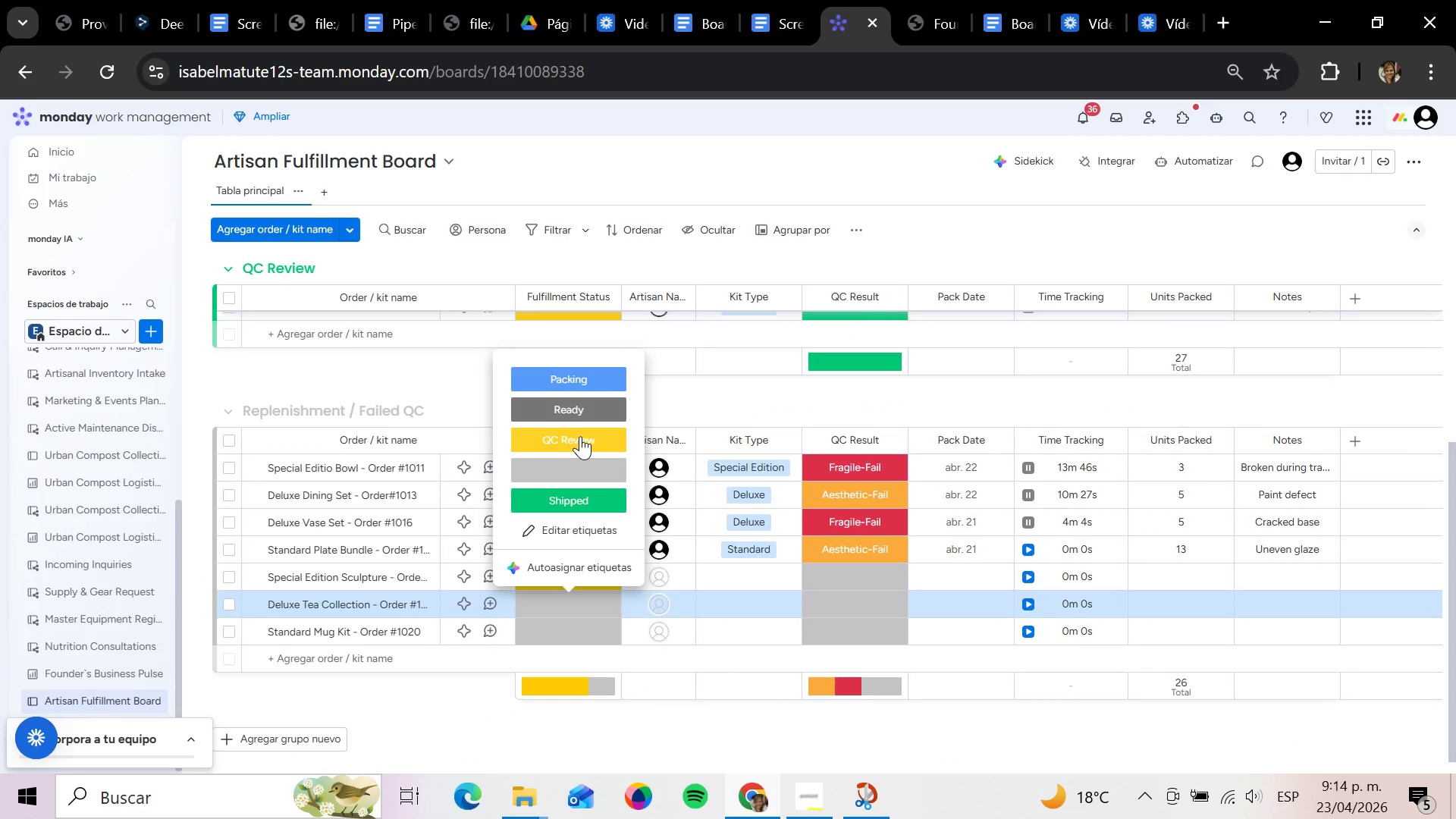 
left_click([580, 436])
 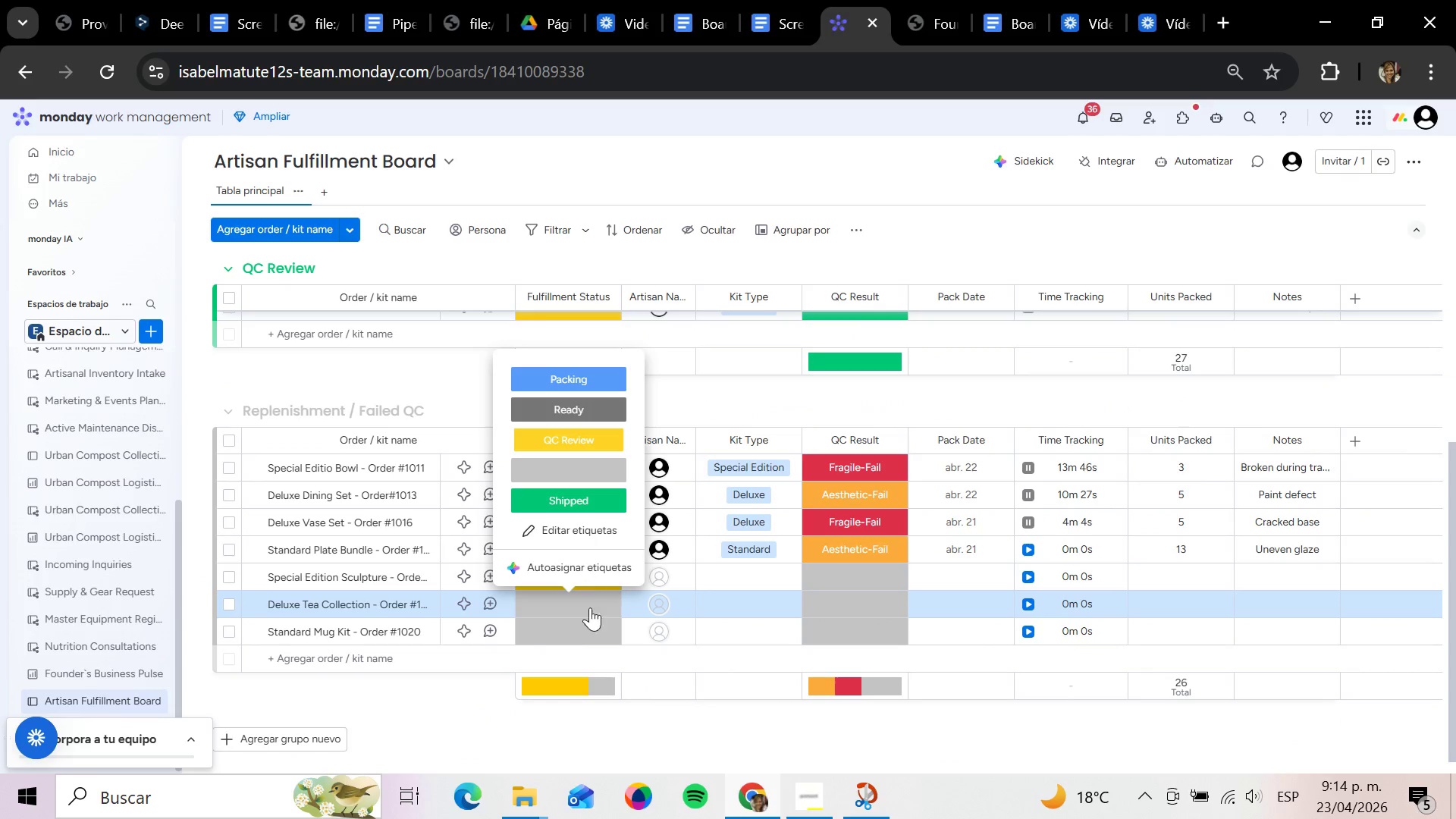 
mouse_move([579, 610])
 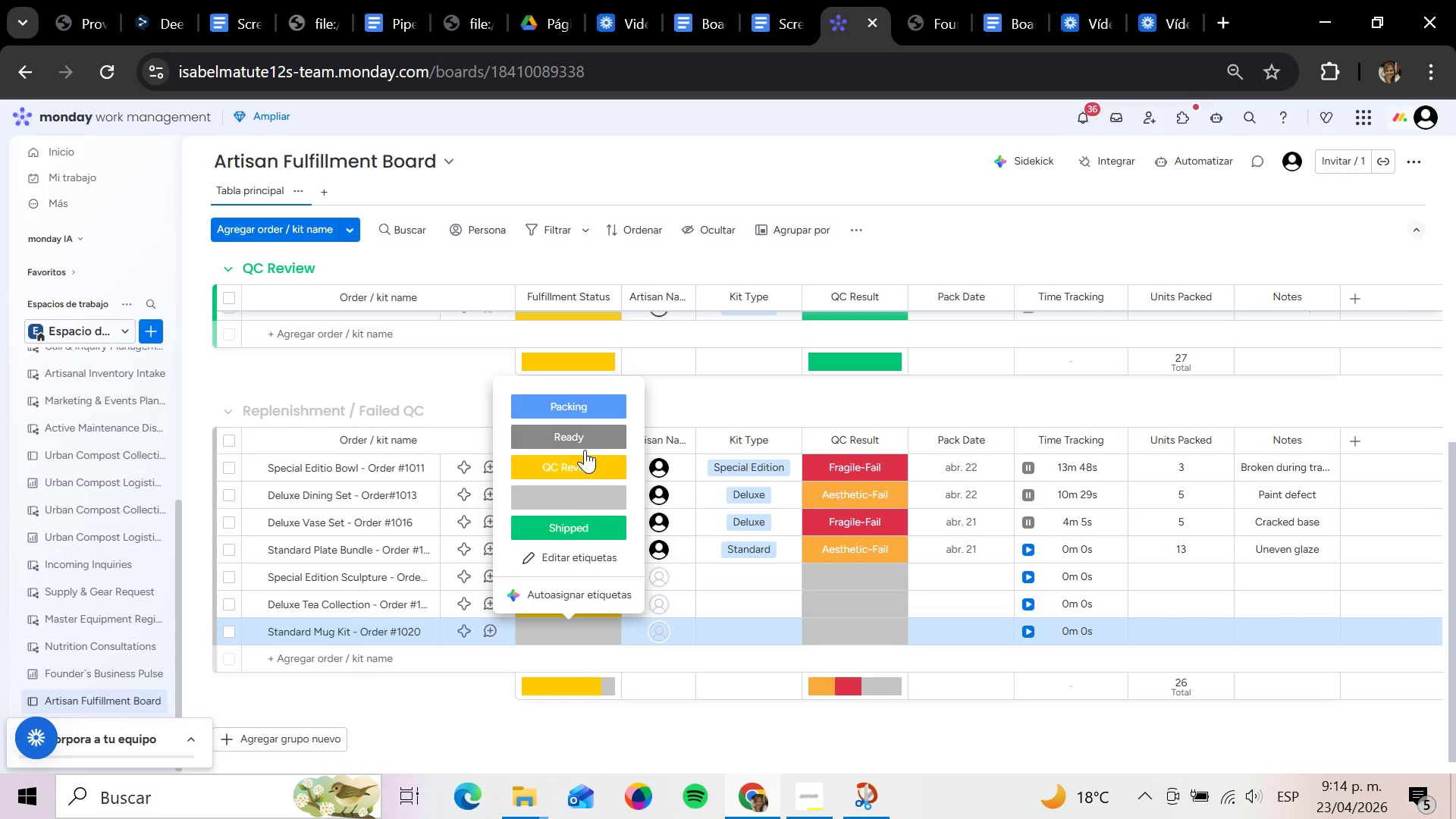 
left_click([584, 460])
 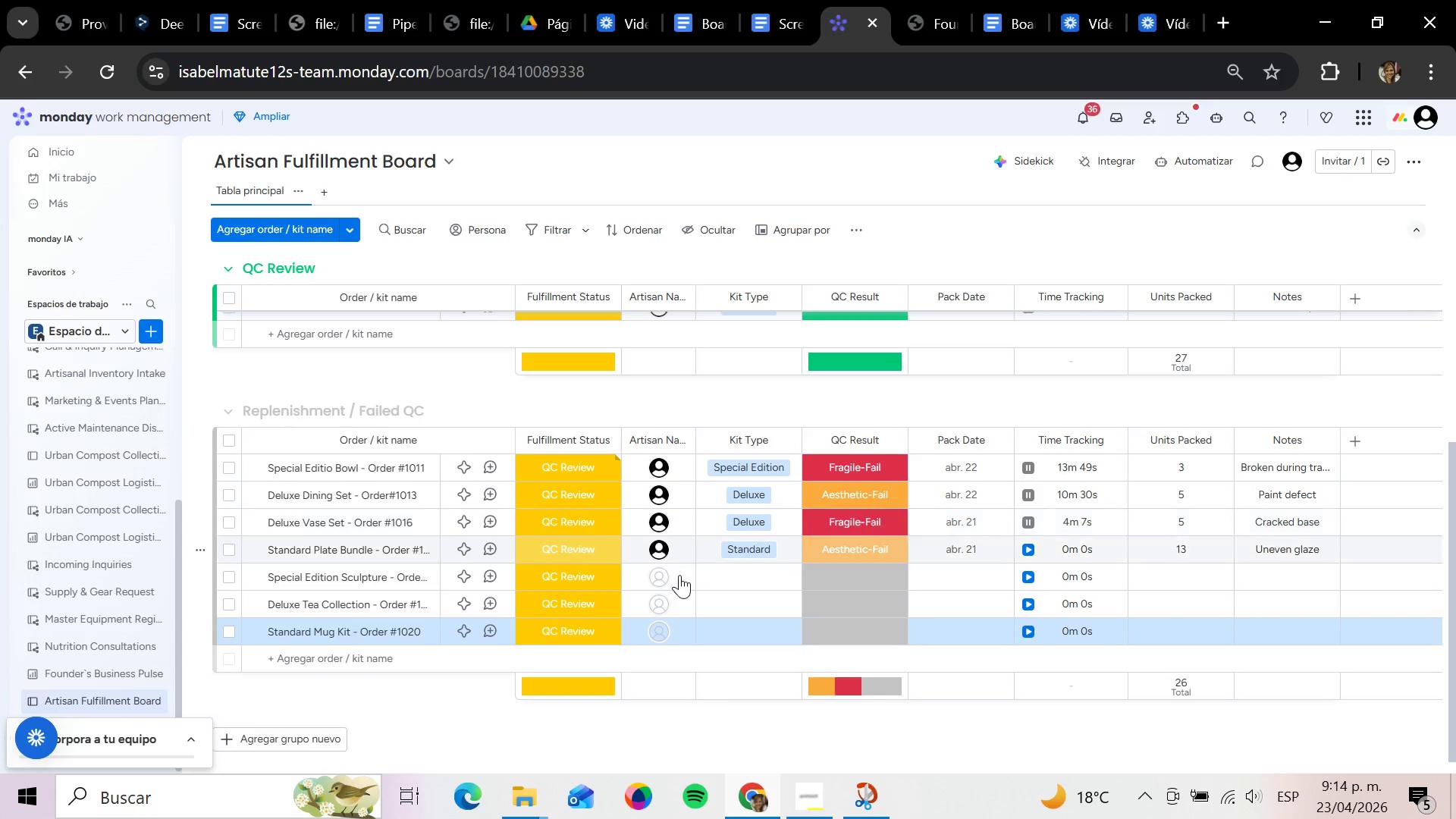 
left_click([655, 575])
 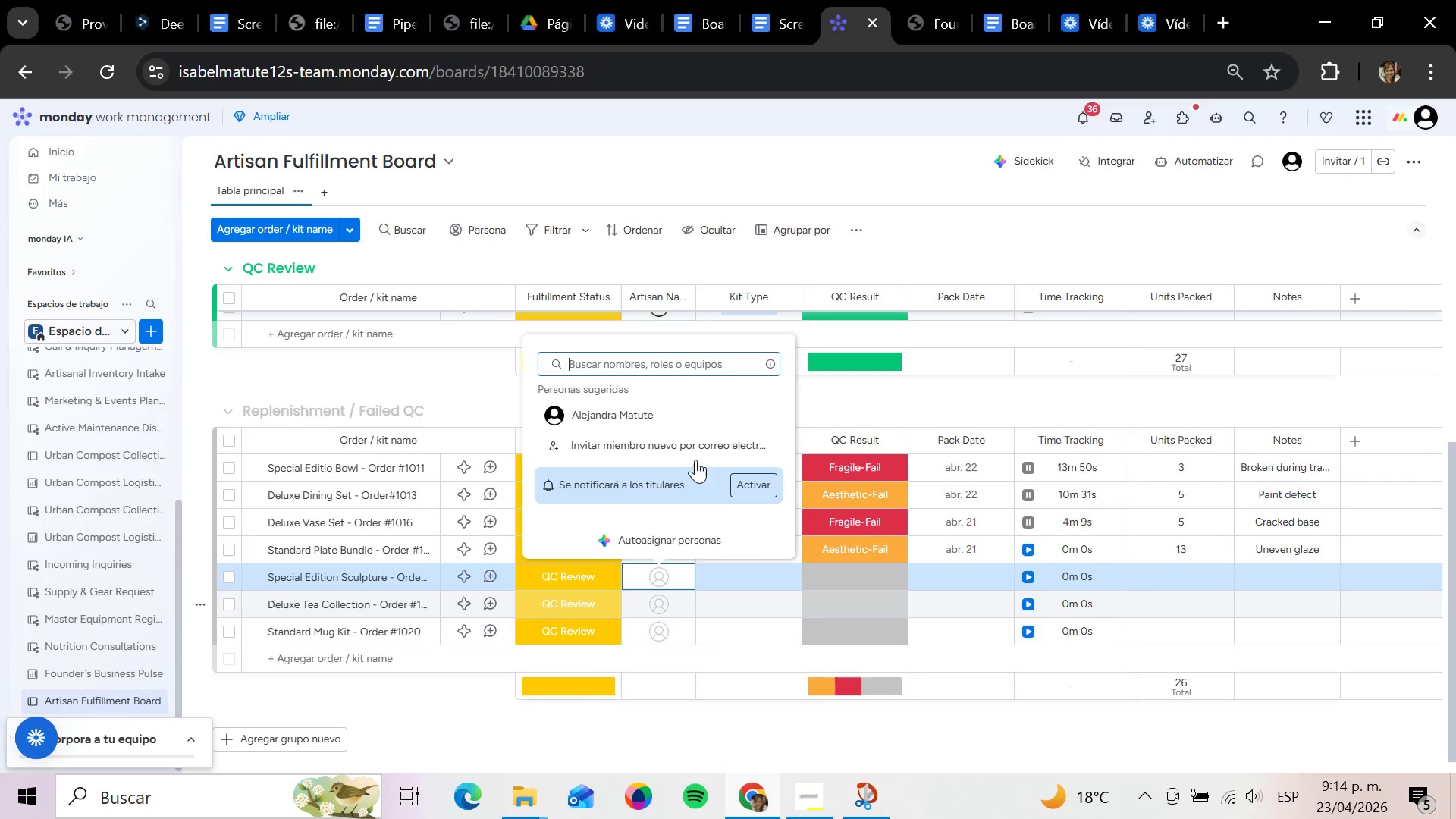 
left_click([639, 410])
 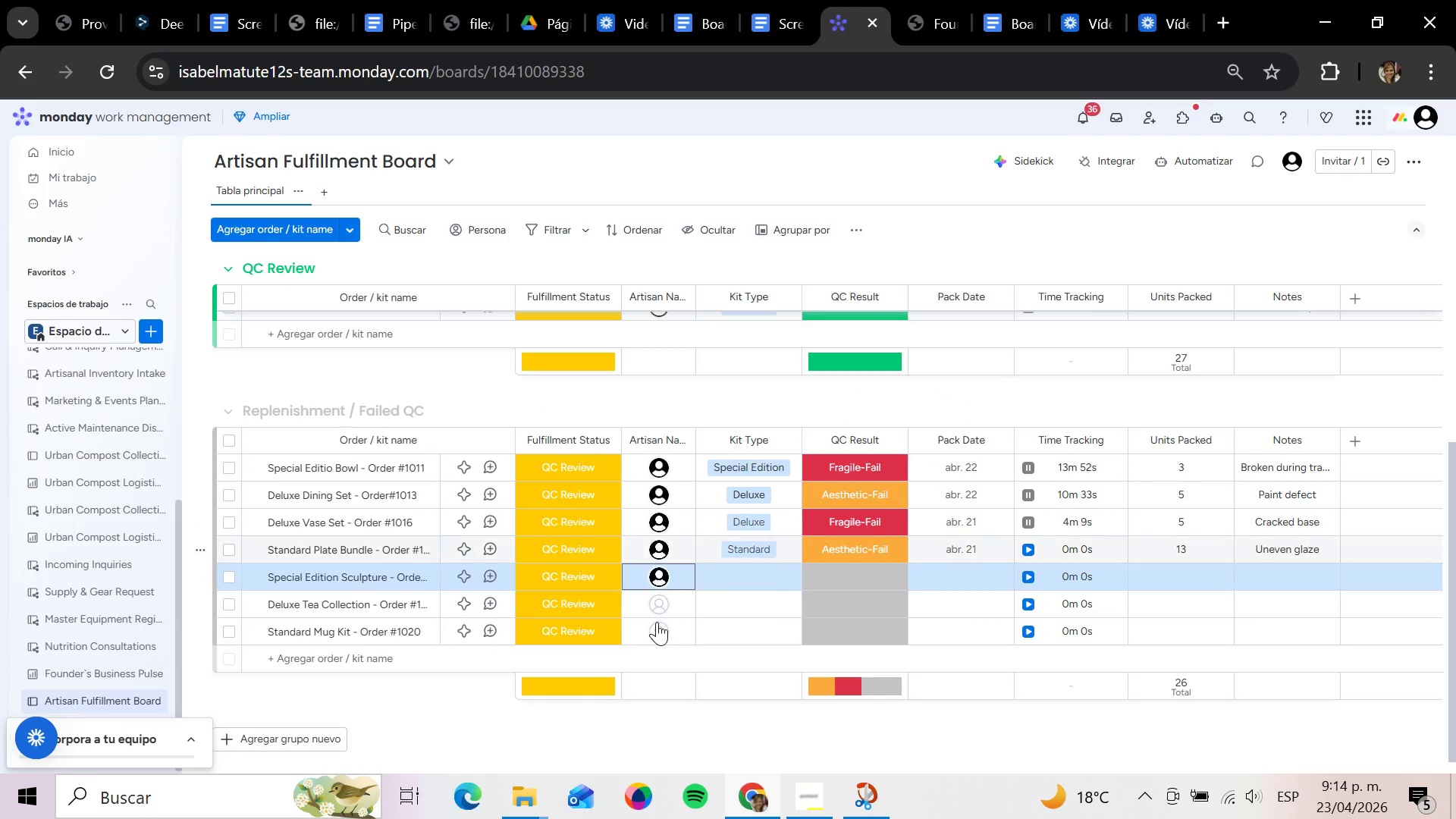 
left_click([654, 611])
 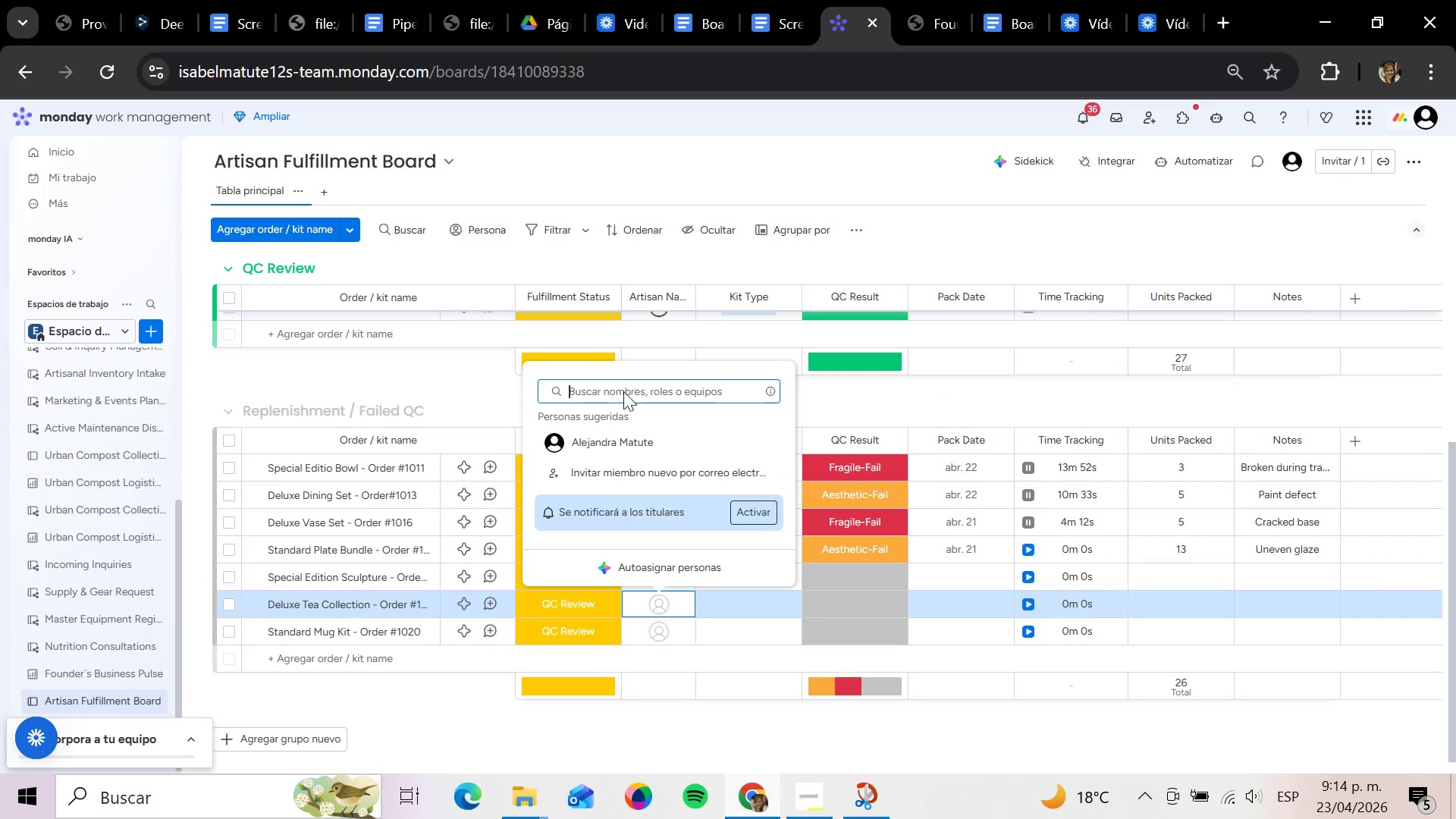 
left_click([617, 435])
 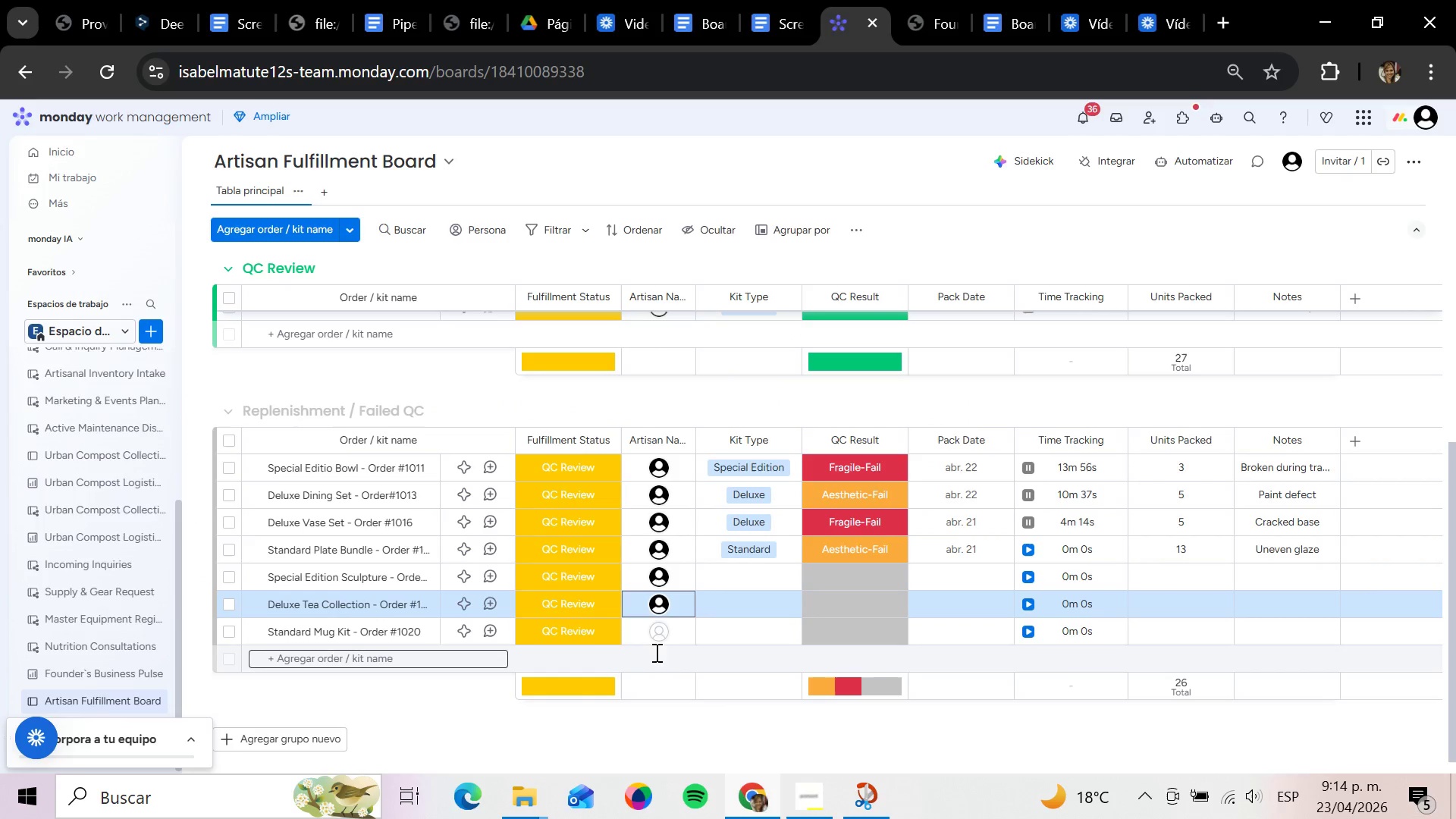 
left_click([660, 640])
 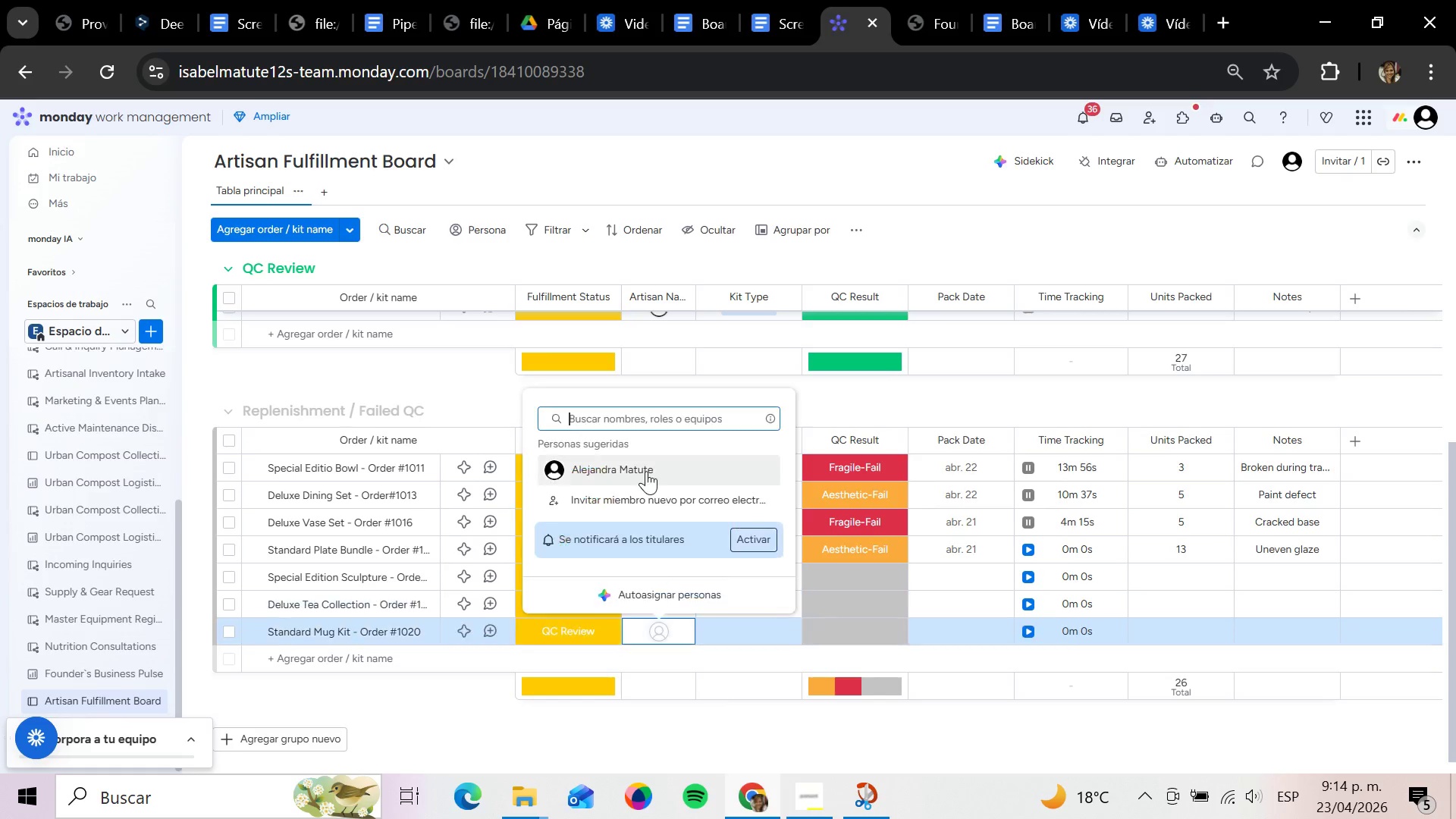 
left_click([646, 470])
 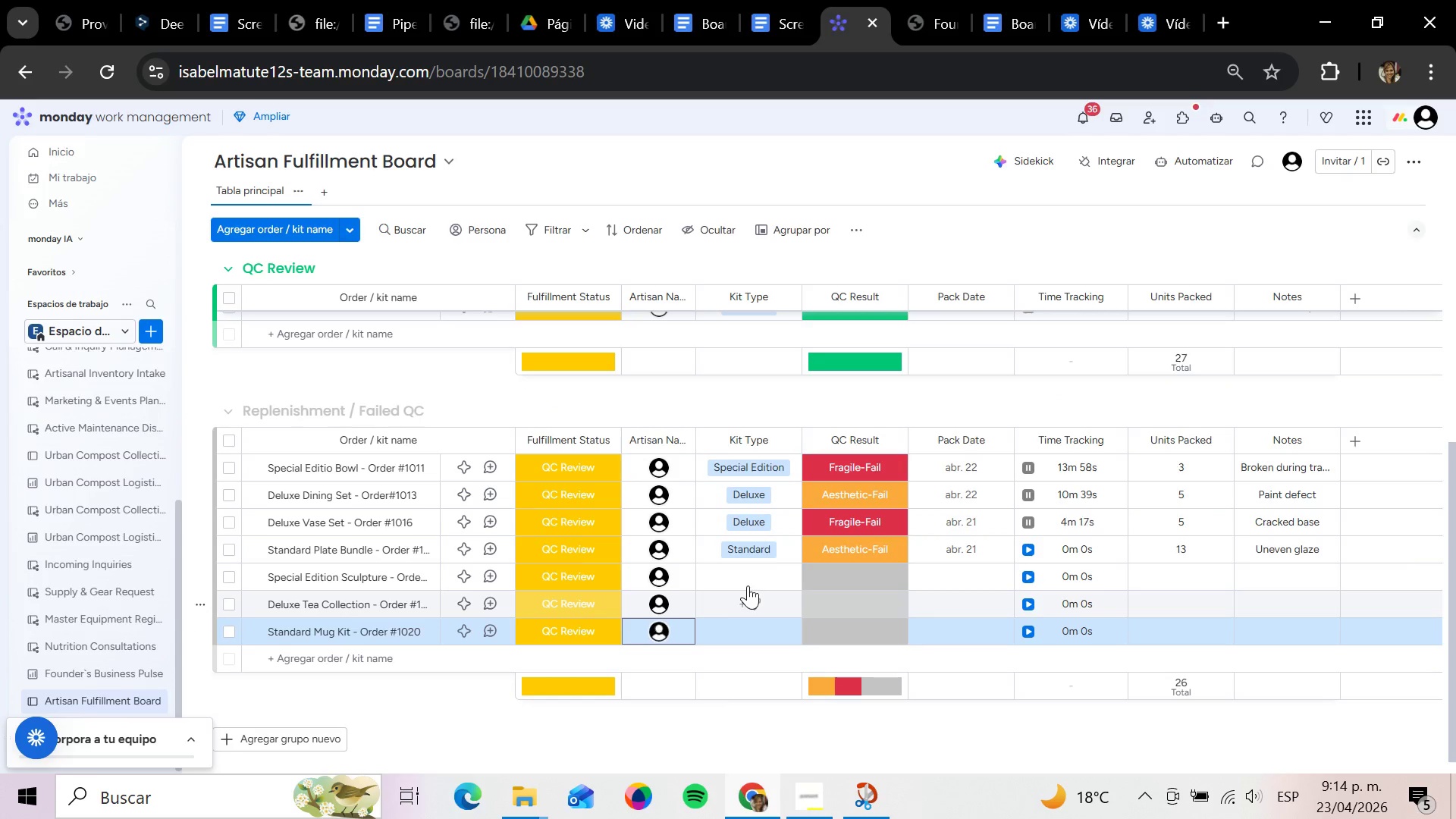 
left_click([751, 578])
 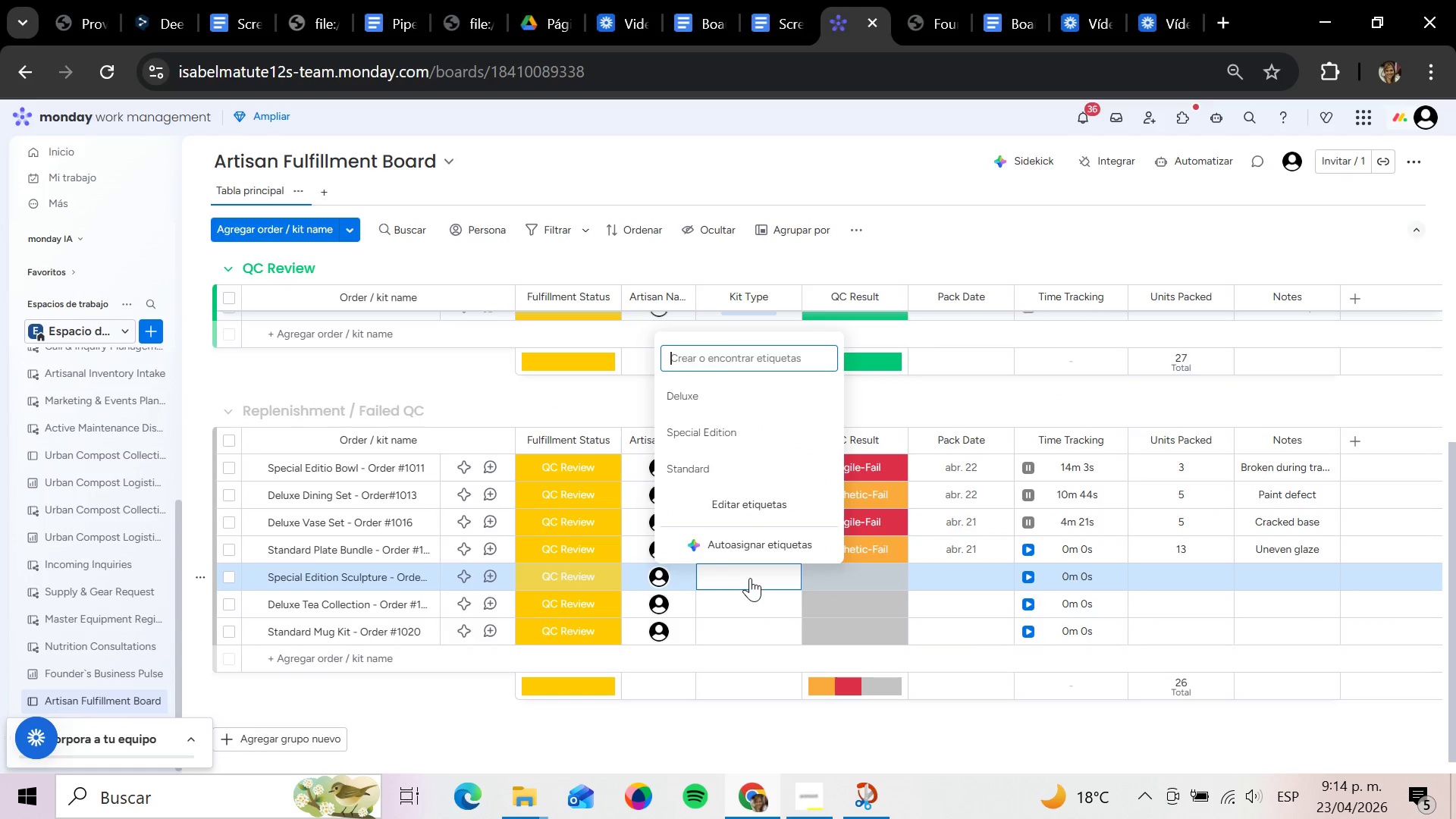 
wait(5.33)
 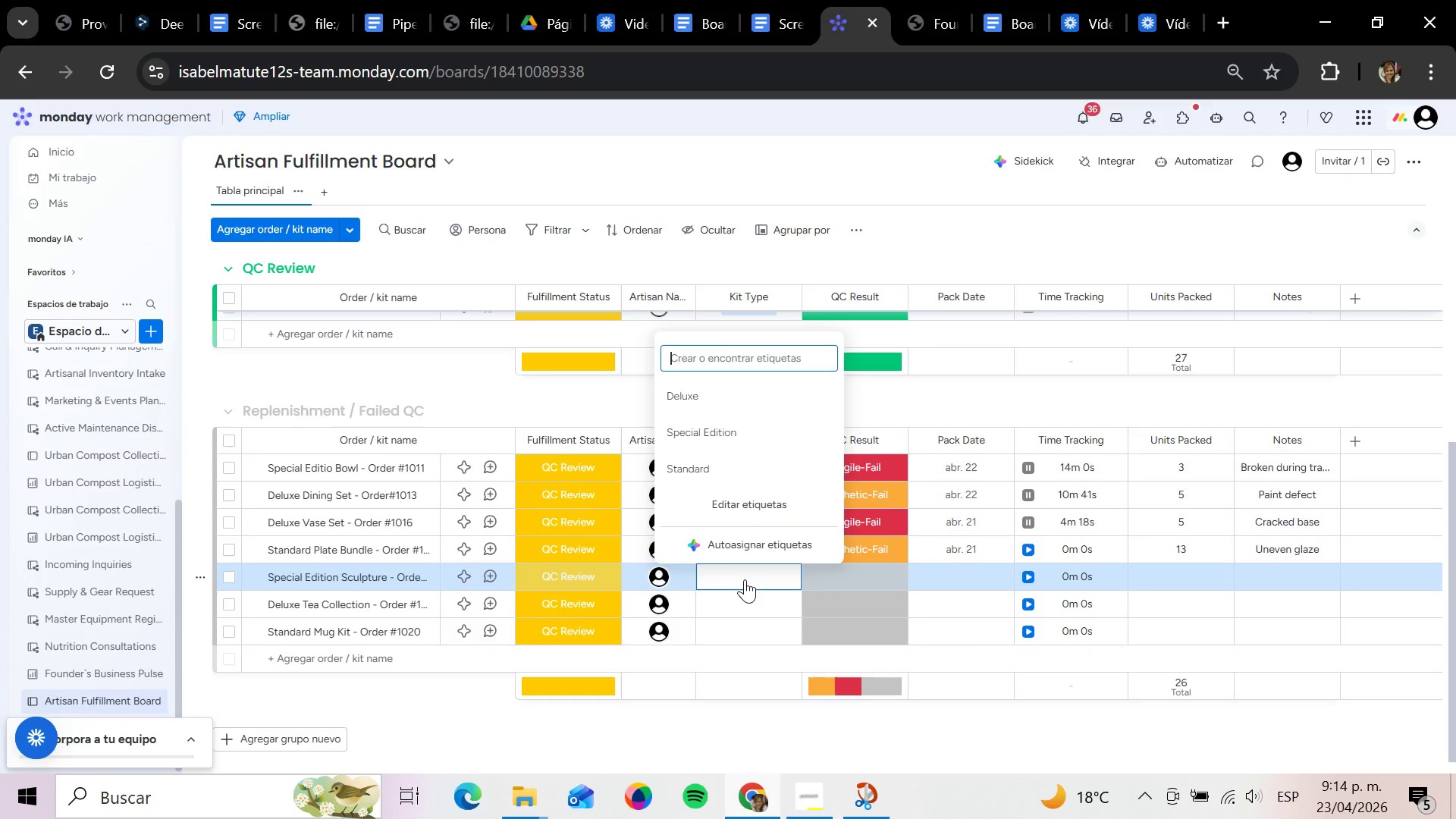 
left_click([742, 444])
 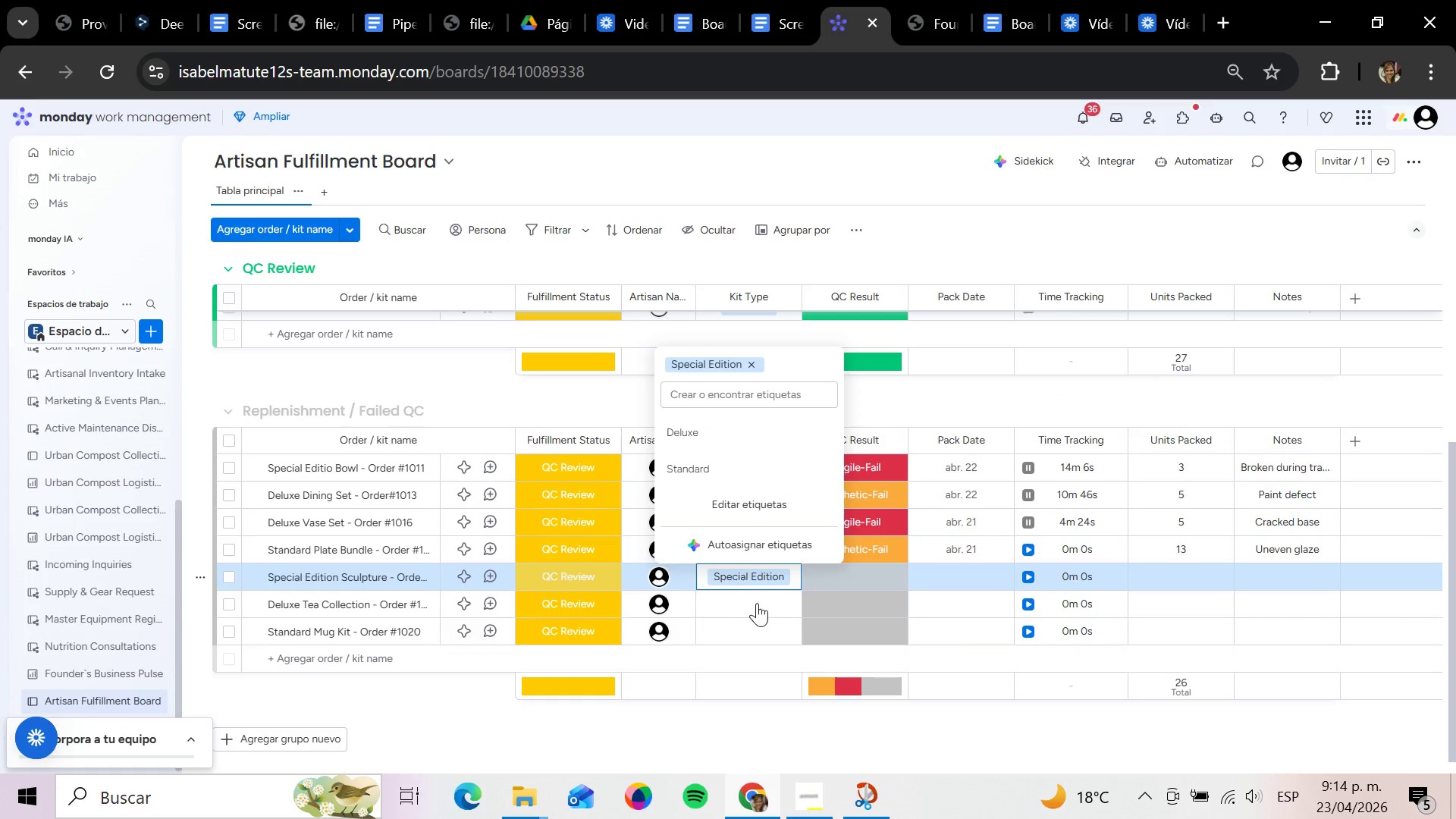 
left_click([757, 605])
 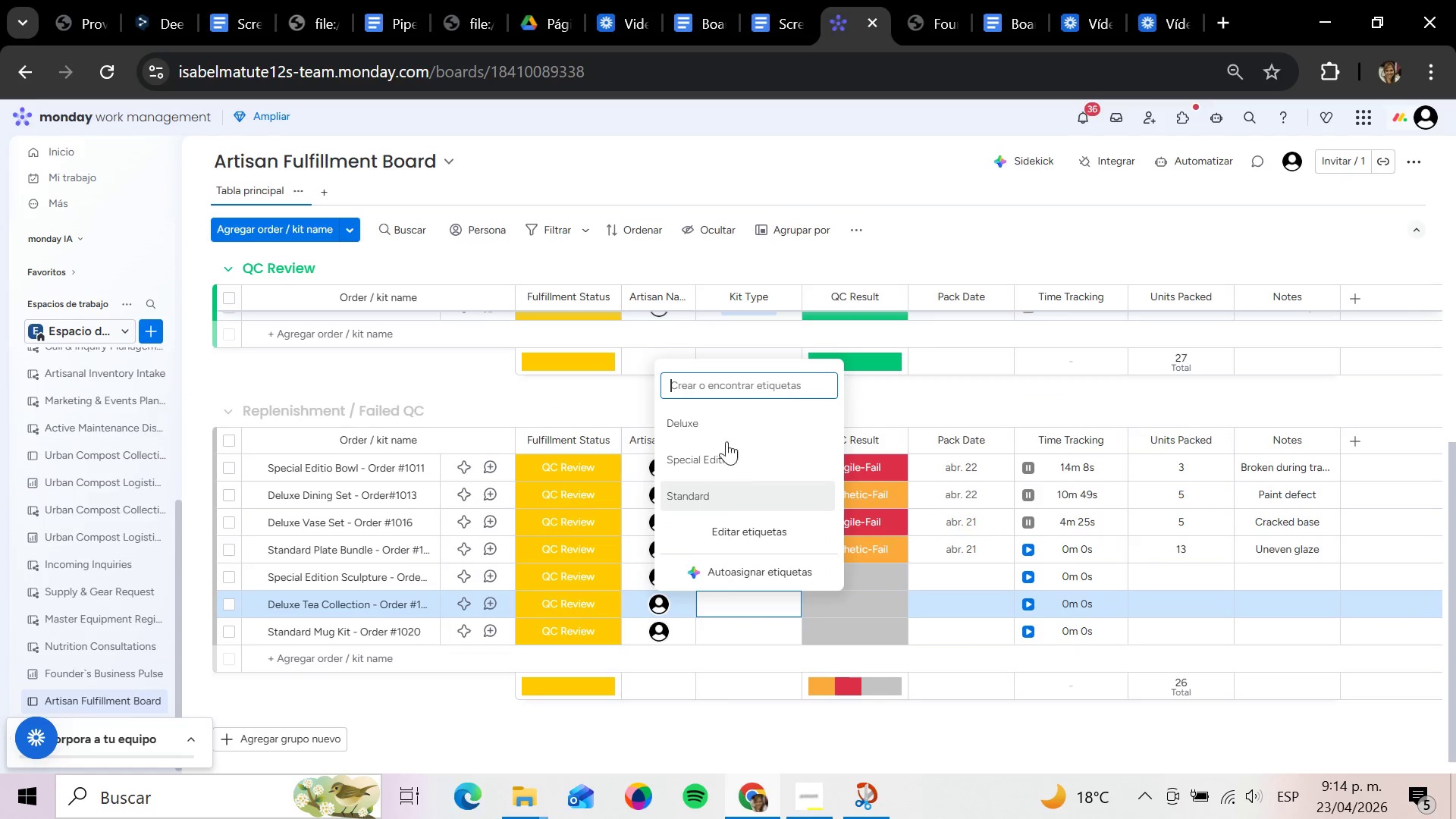 
left_click([728, 428])
 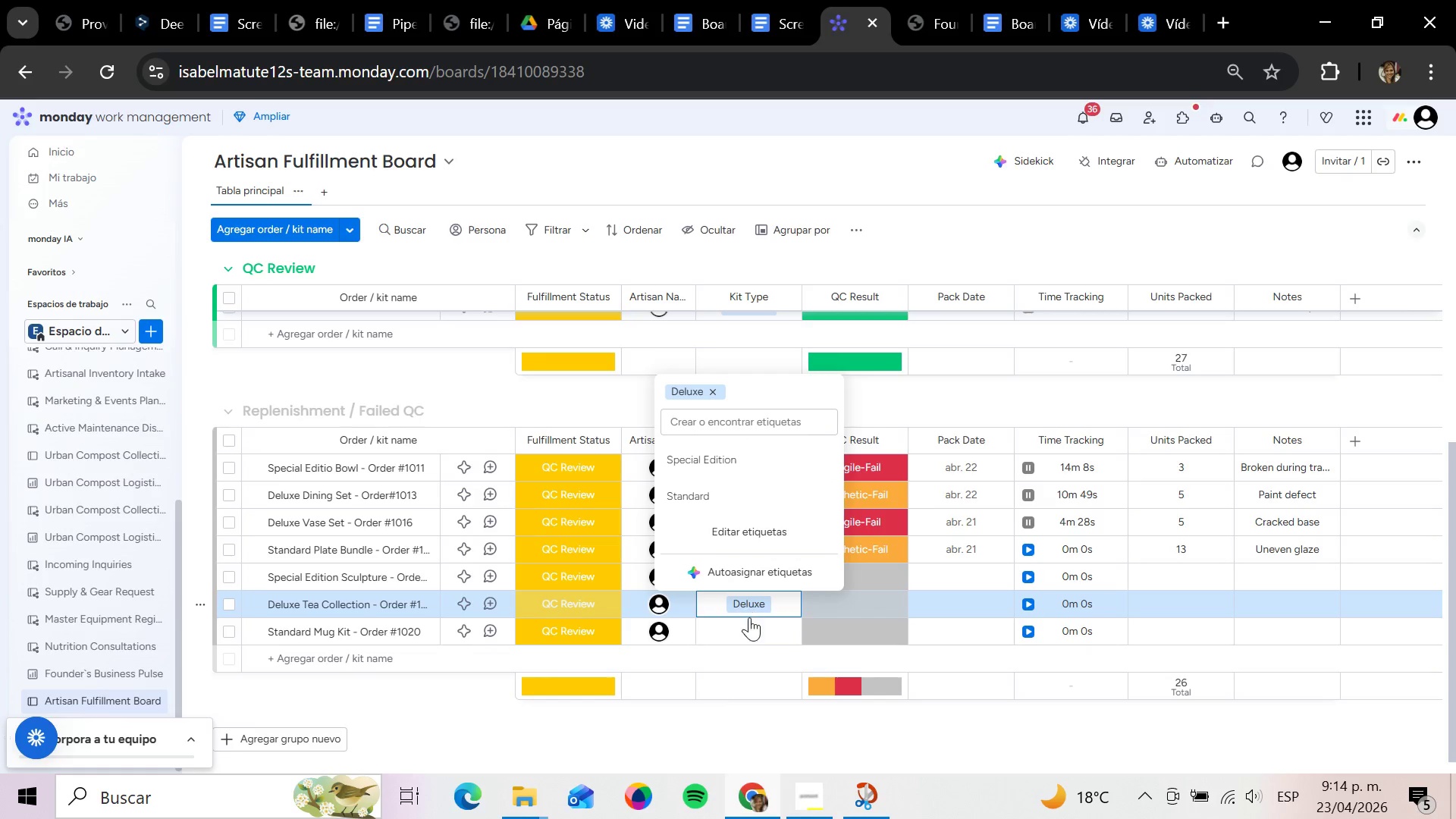 
left_click([750, 626])
 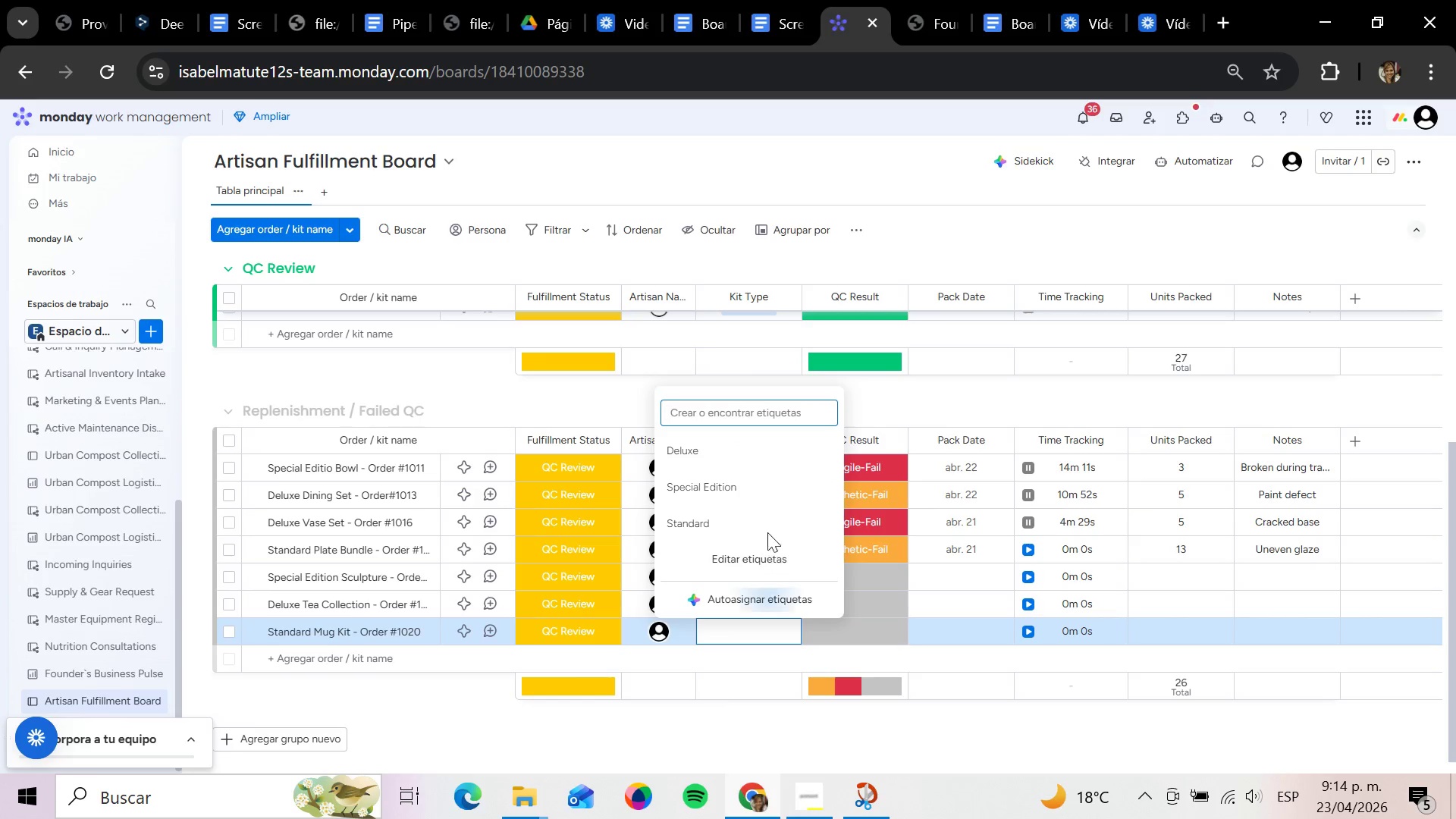 
left_click([755, 522])
 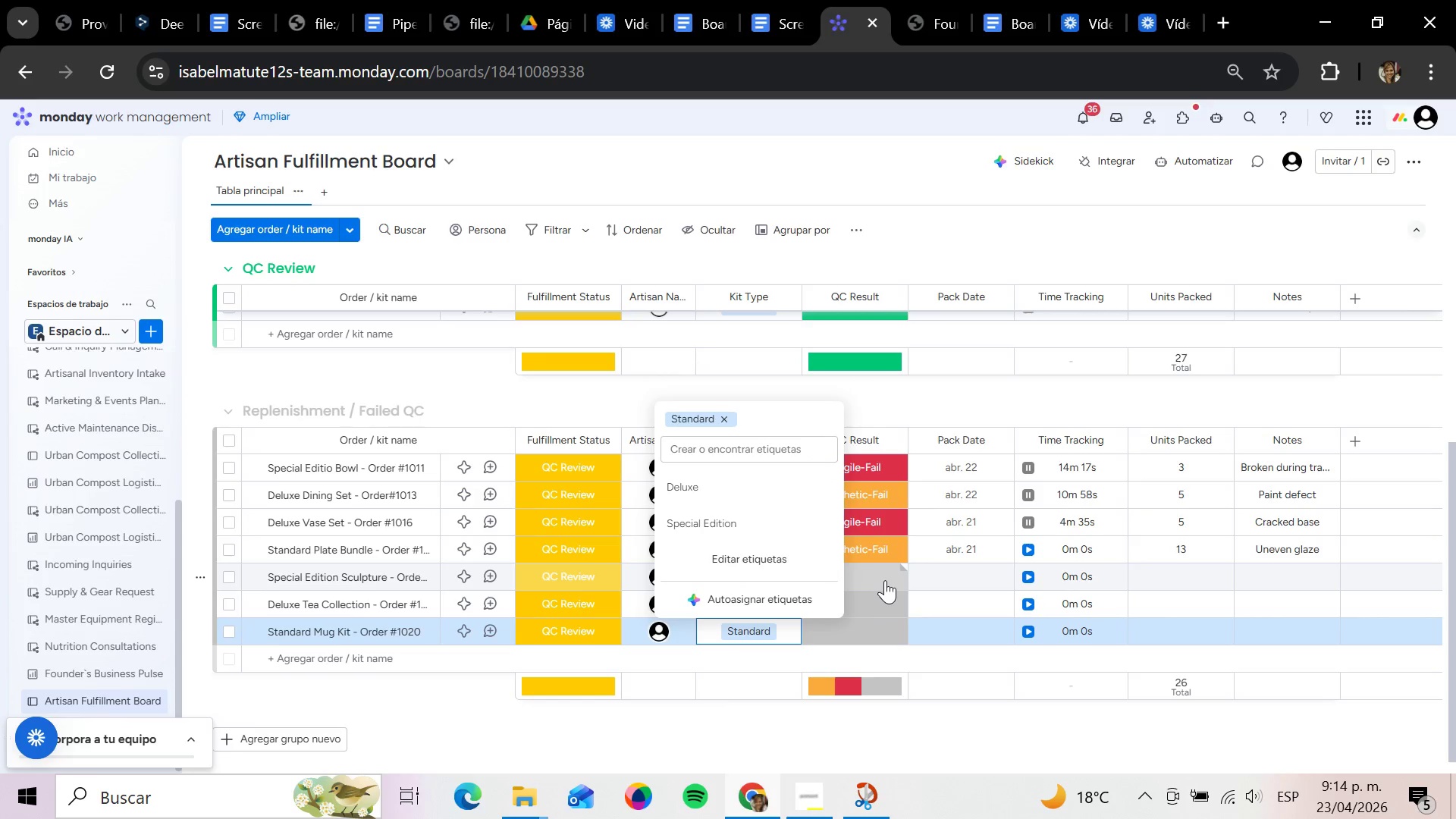 
wait(7.83)
 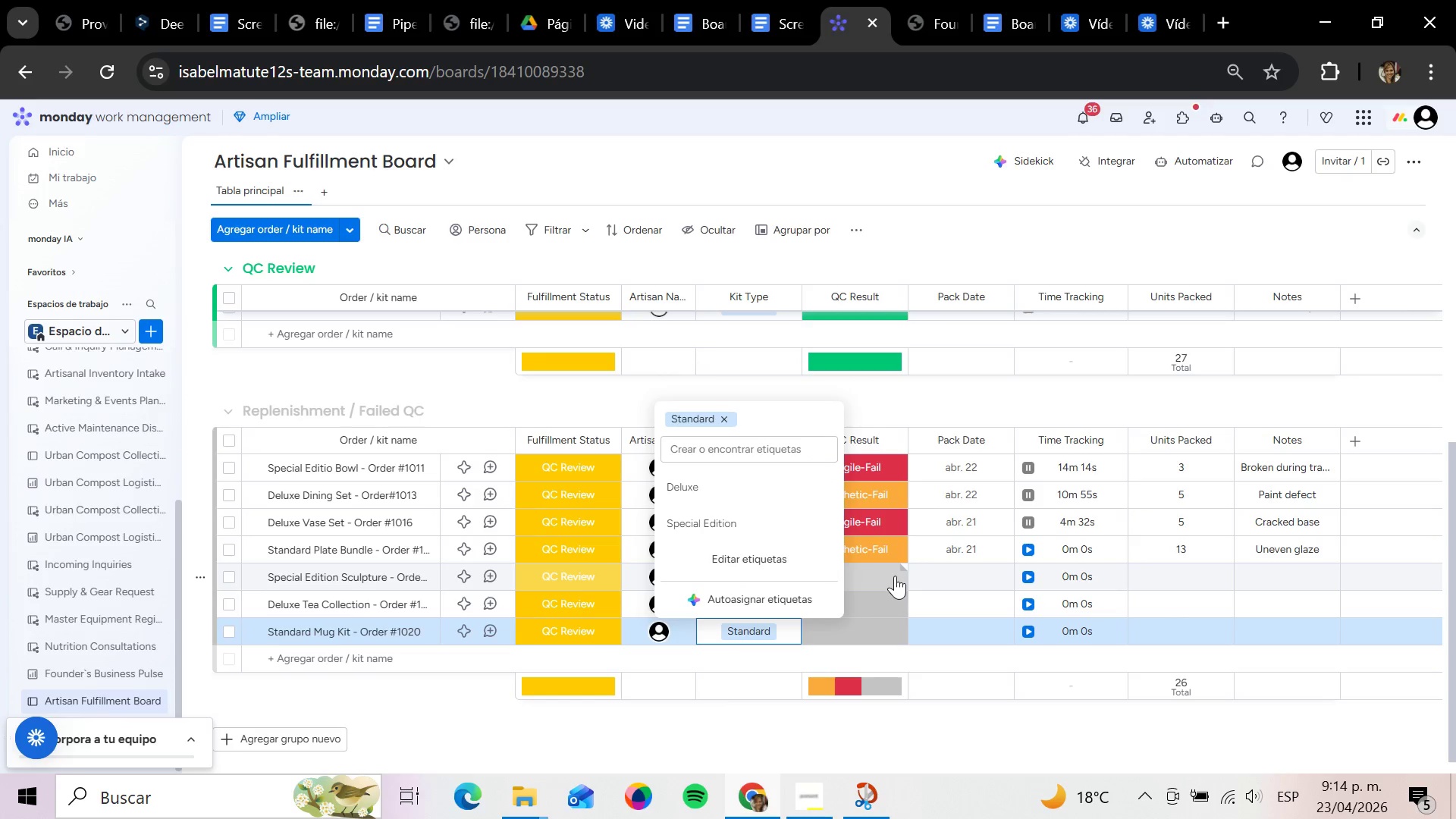 
left_click([883, 581])
 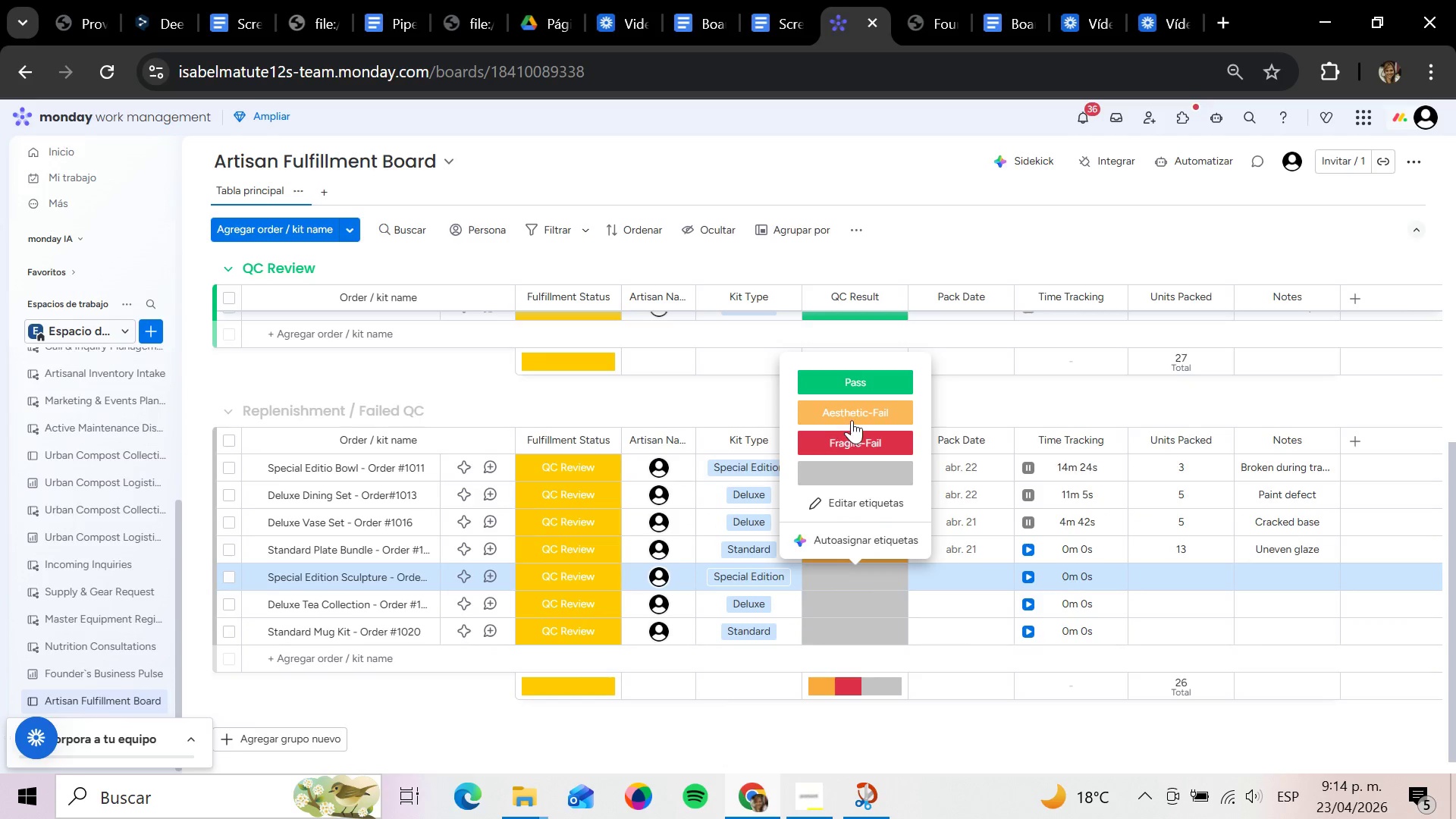 
wait(6.2)
 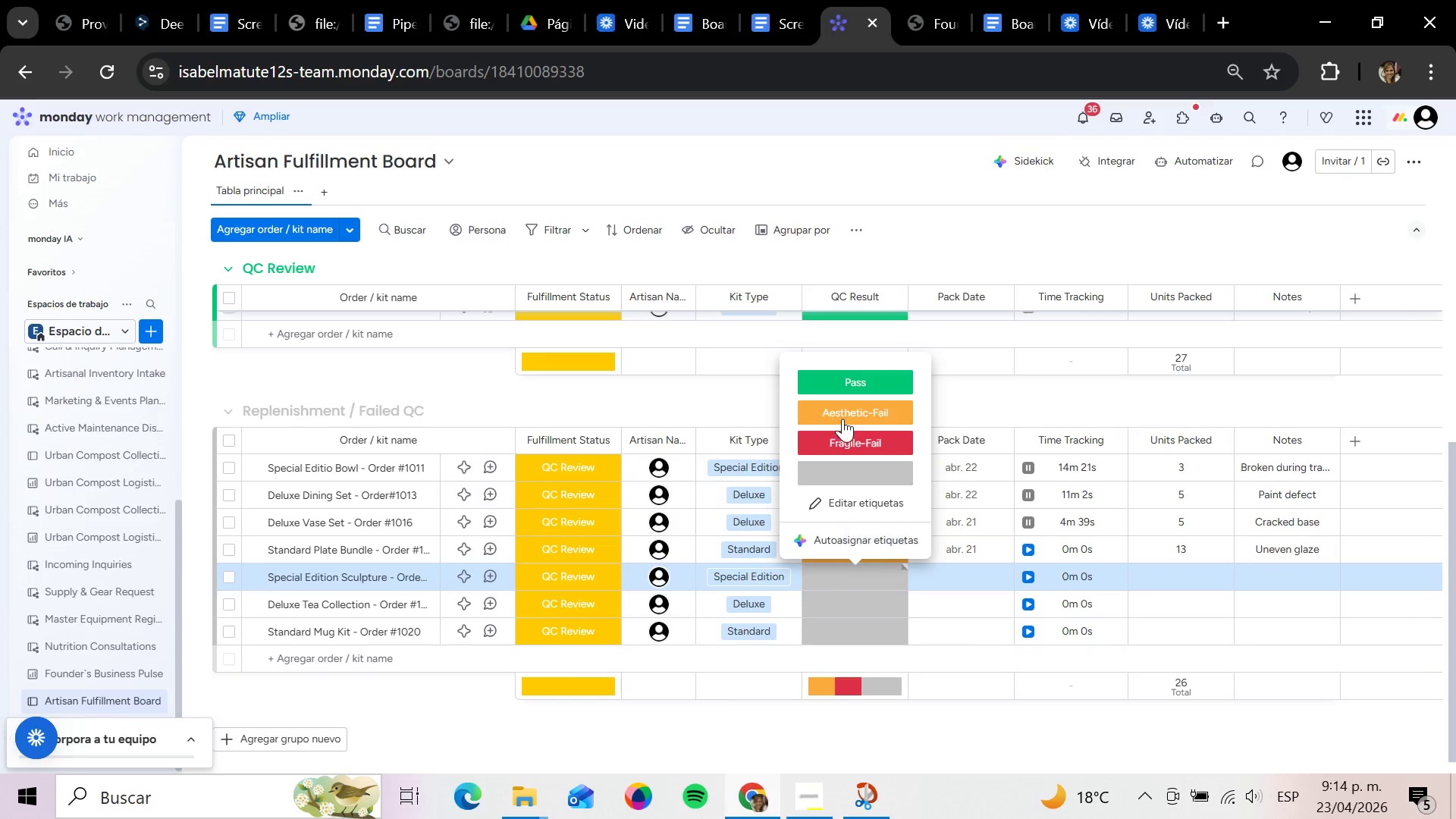 
left_click([855, 416])
 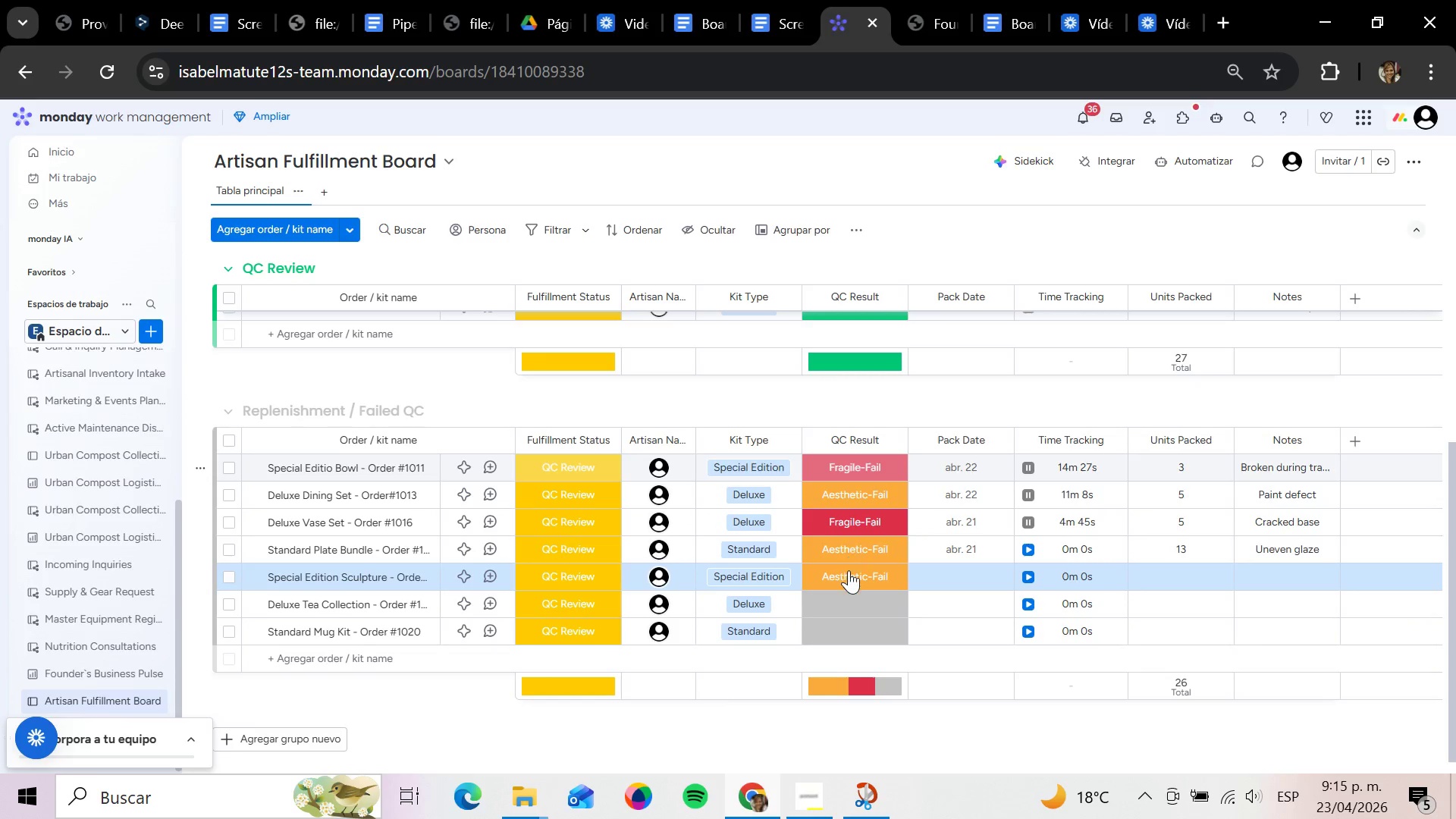 
left_click([851, 610])
 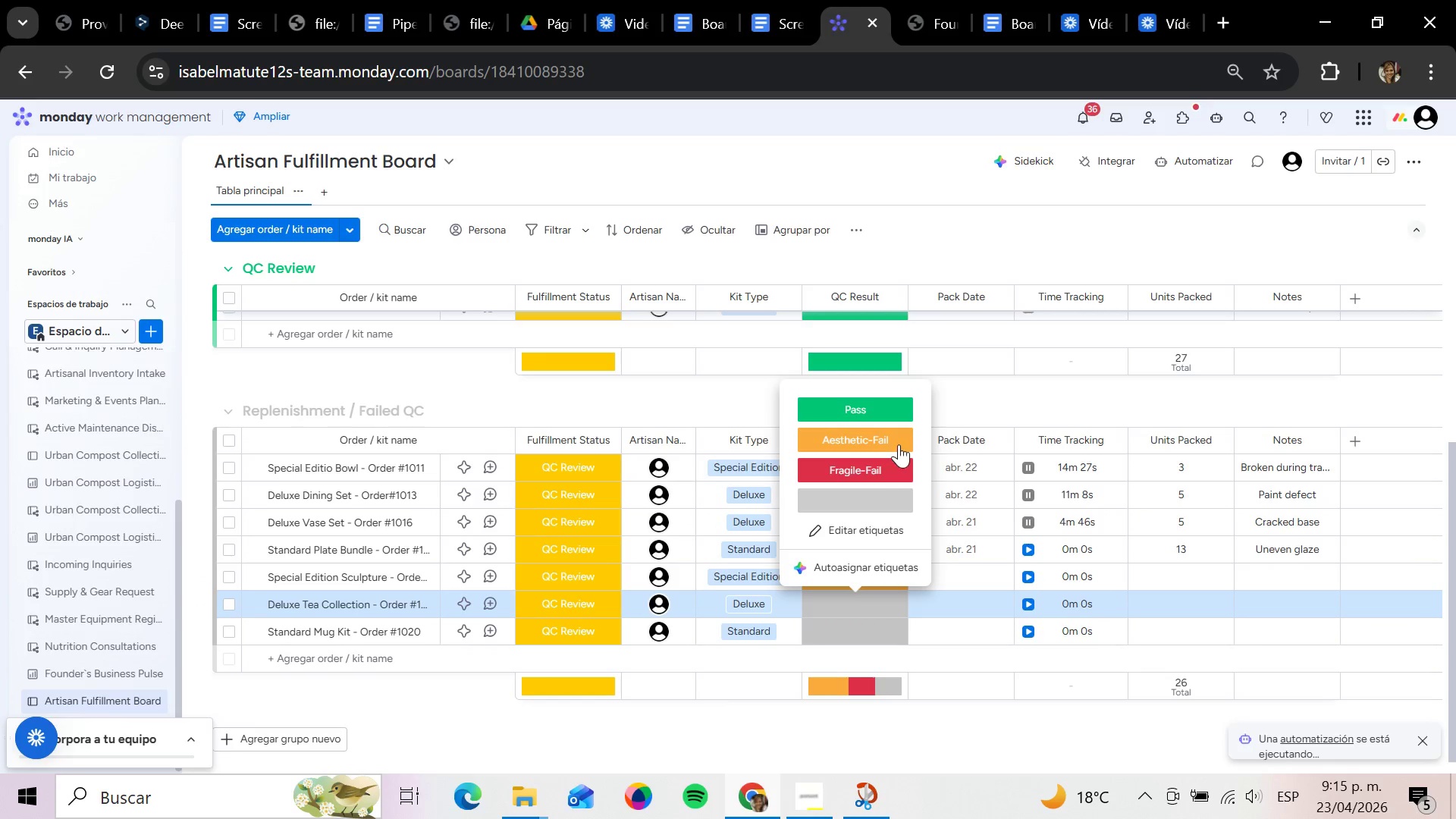 
left_click([892, 413])
 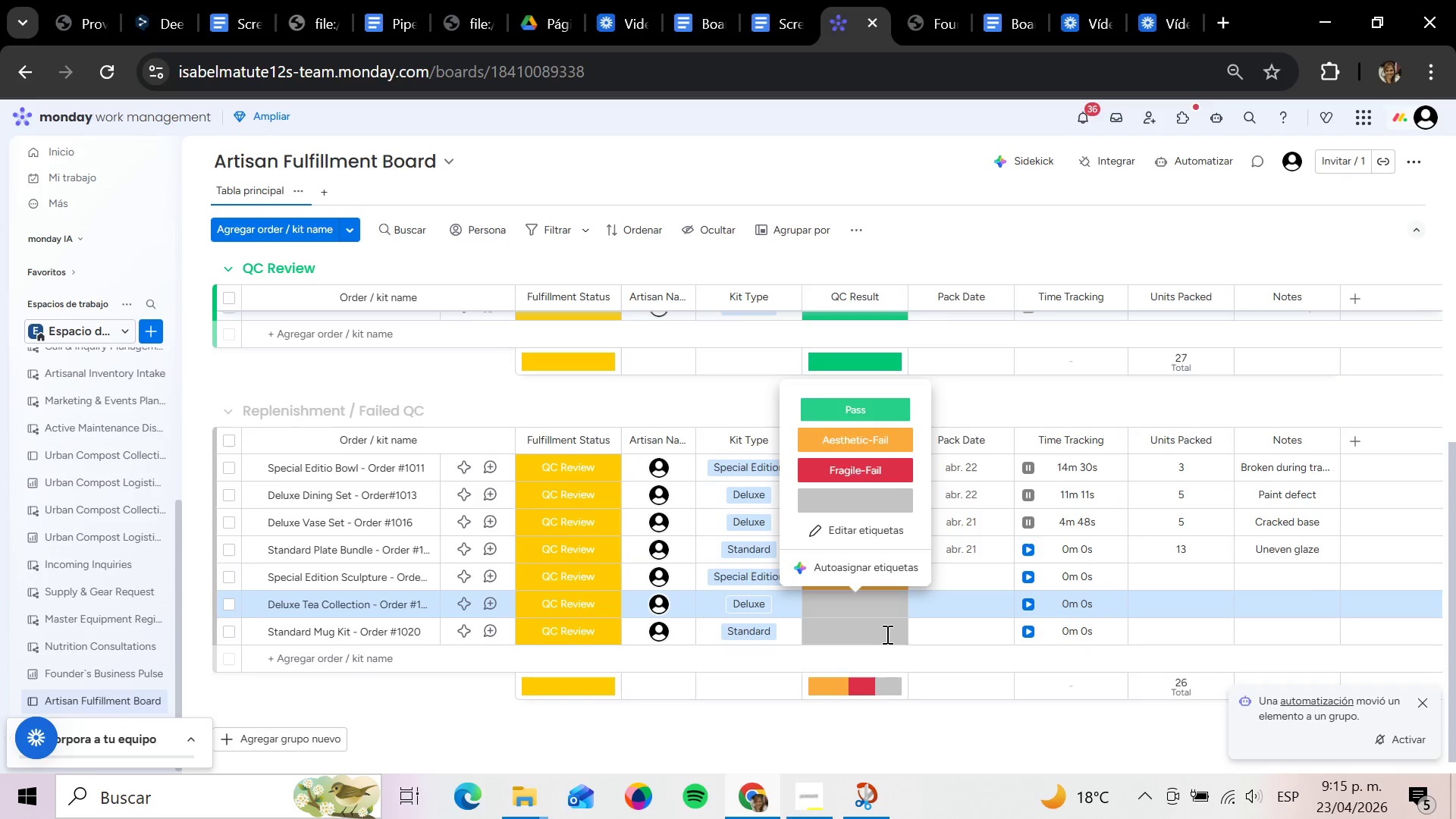 
left_click([882, 635])
 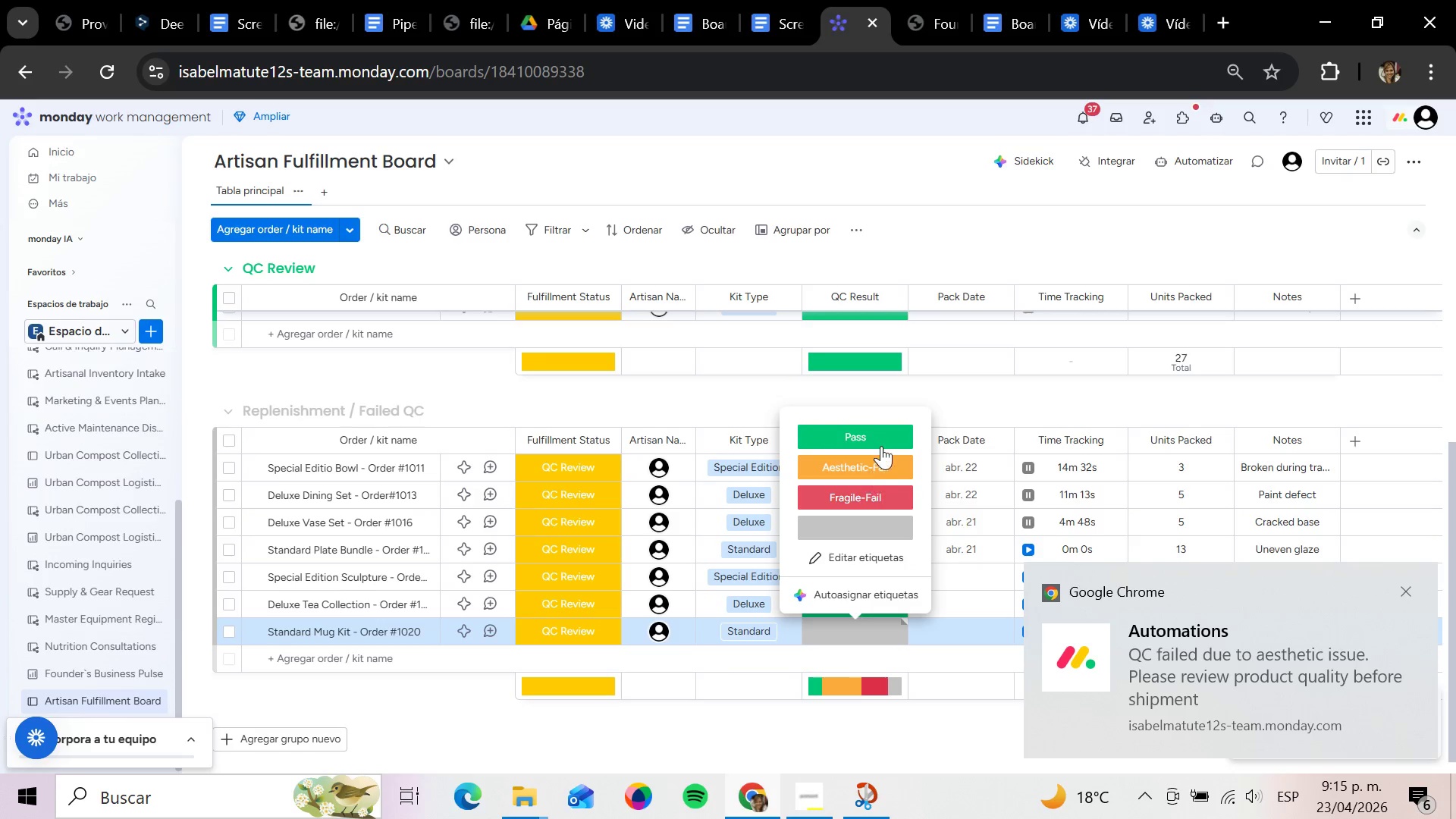 
left_click([884, 431])
 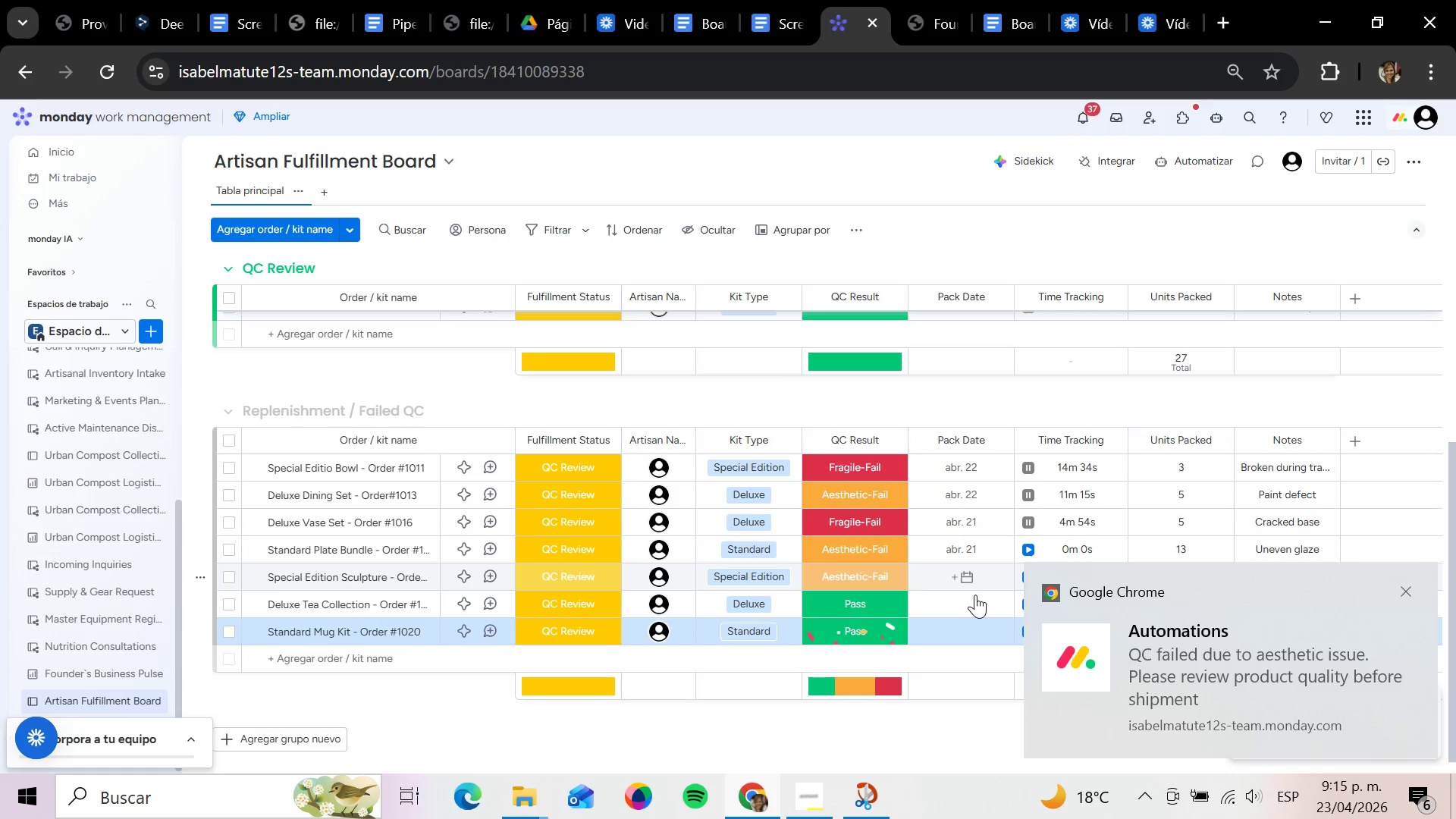 
left_click([965, 579])
 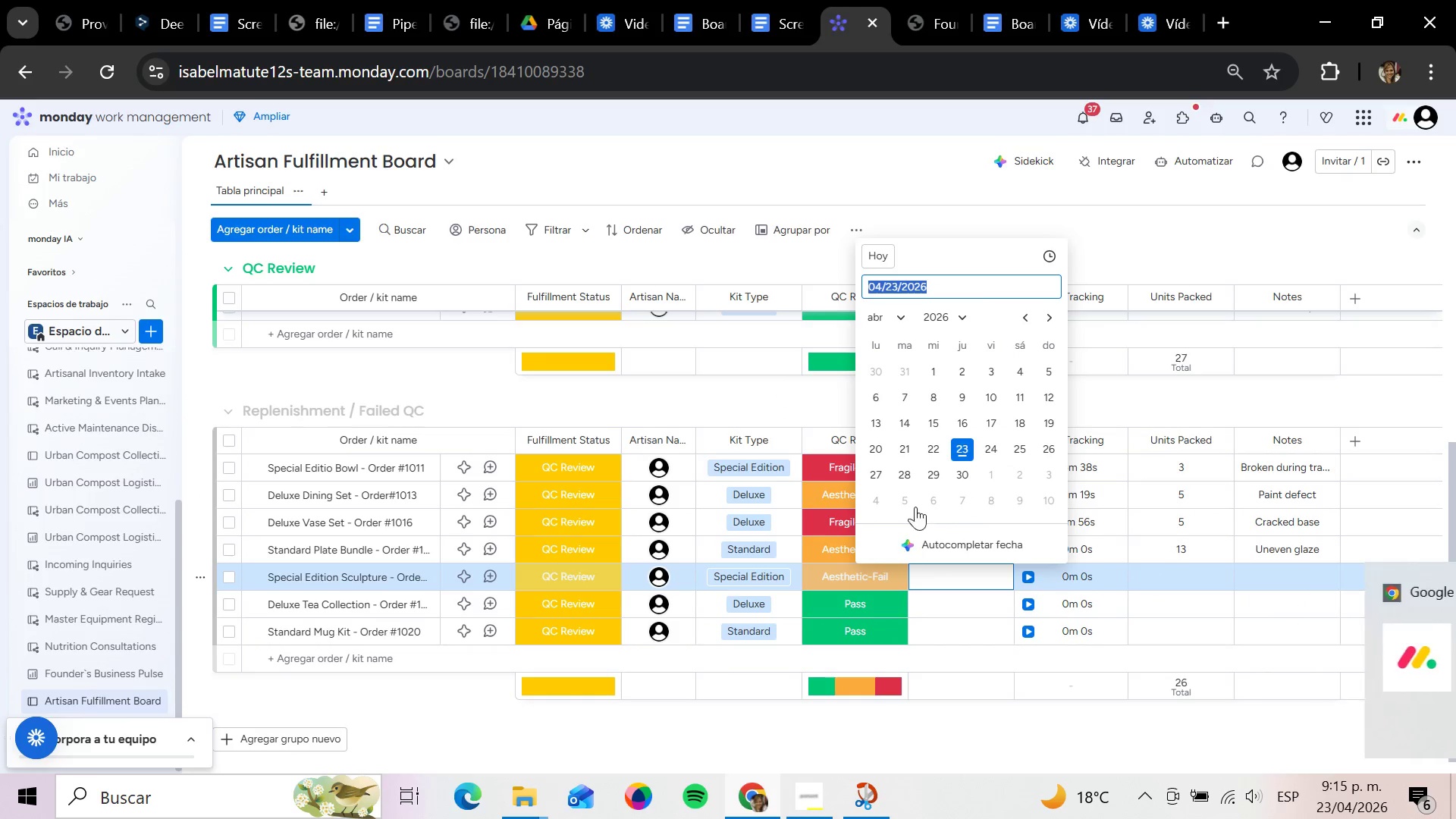 
left_click([900, 460])
 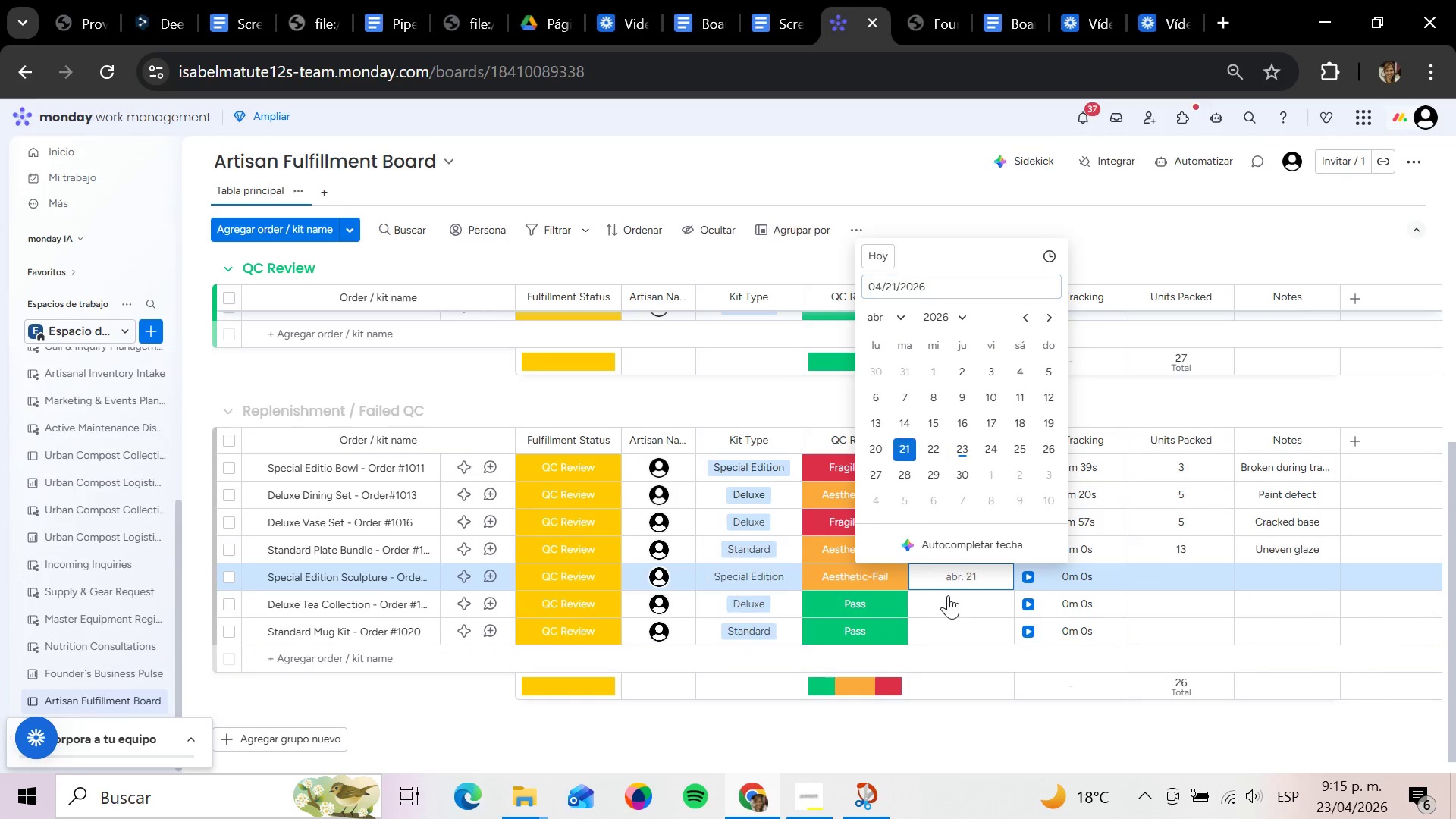 
left_click([949, 599])
 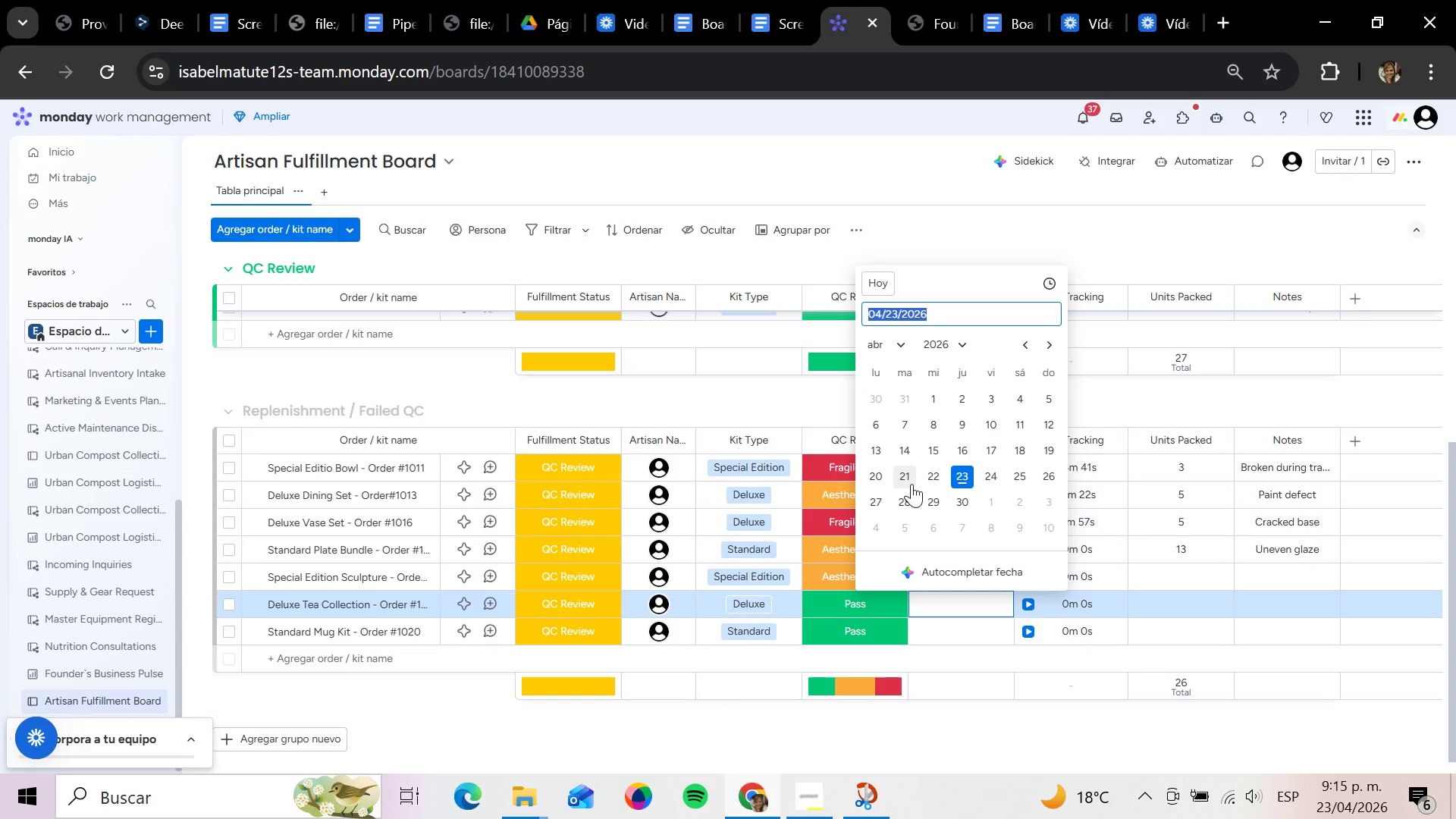 
left_click([912, 484])
 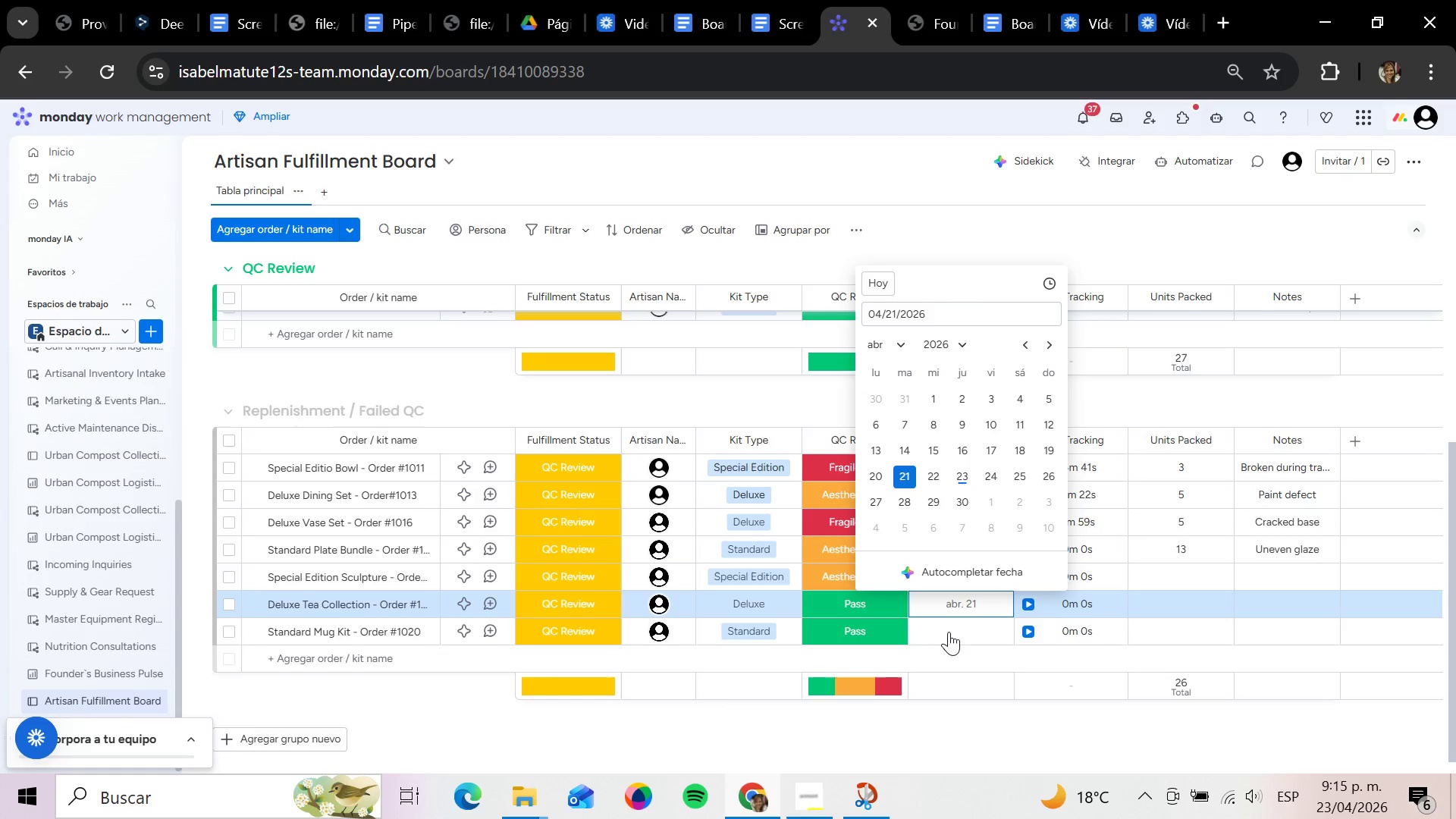 
left_click([949, 632])
 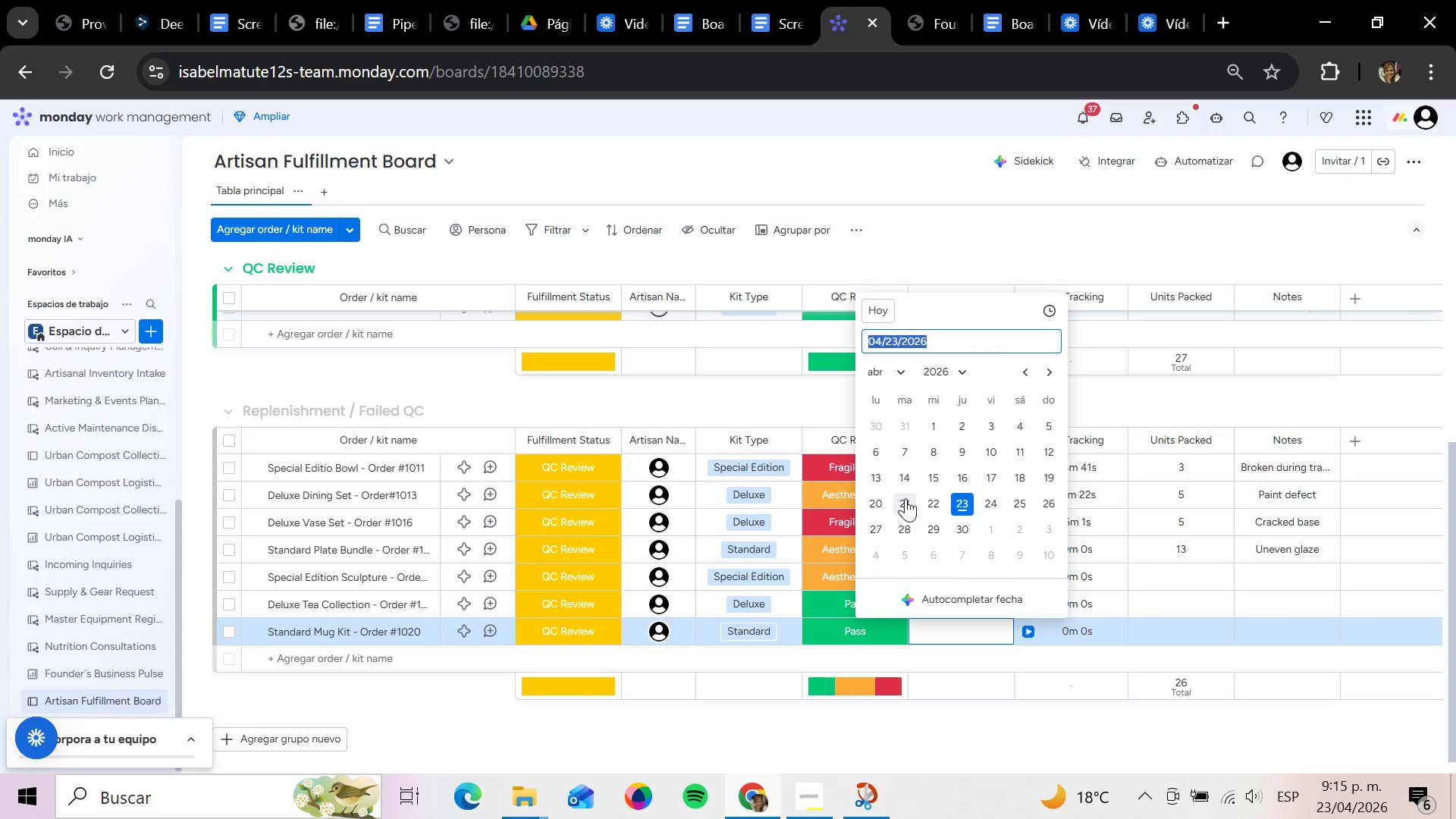 
left_click_drag(start_coordinate=[905, 497], to_coordinate=[905, 492])
 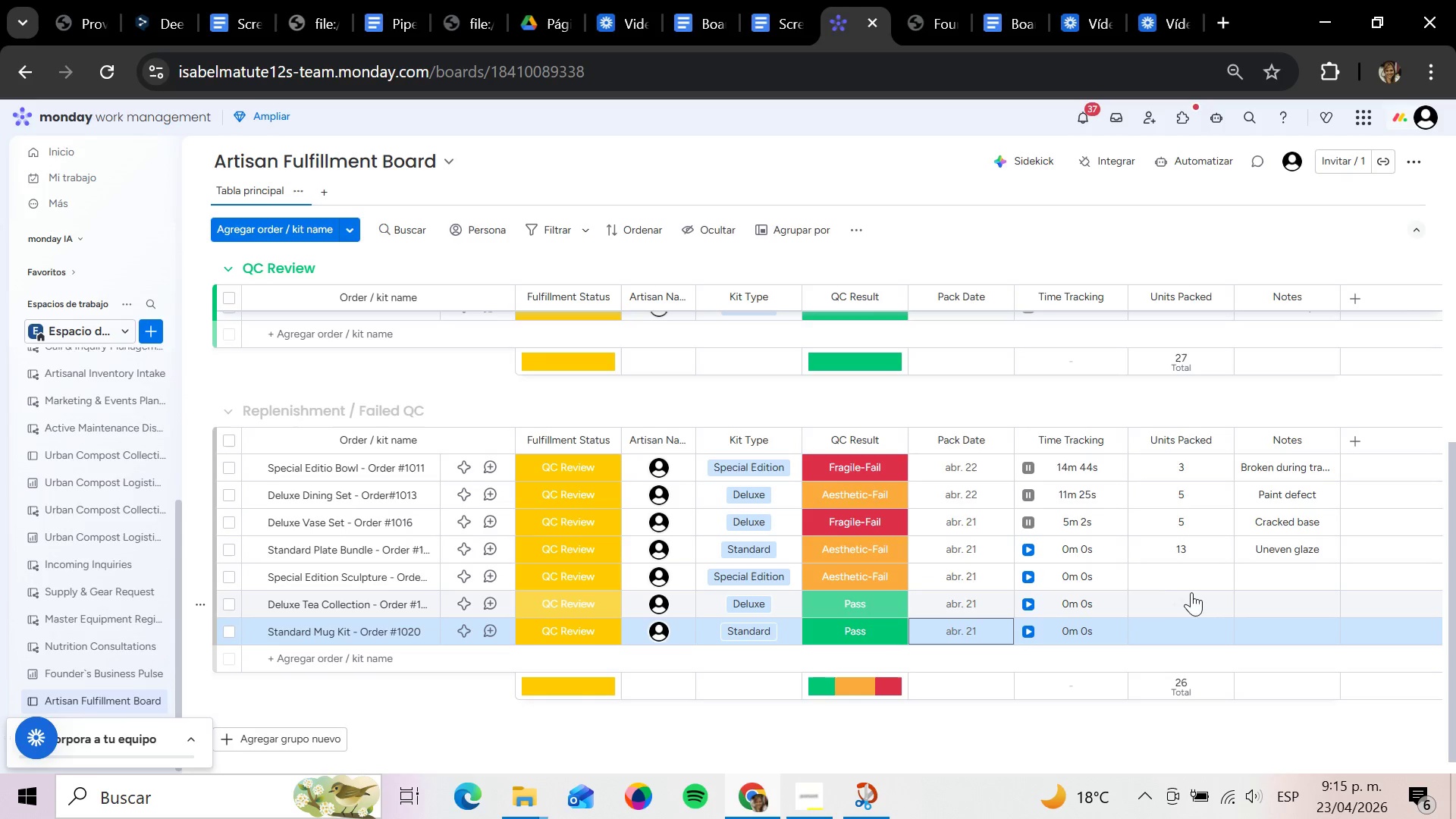 
left_click([1188, 577])
 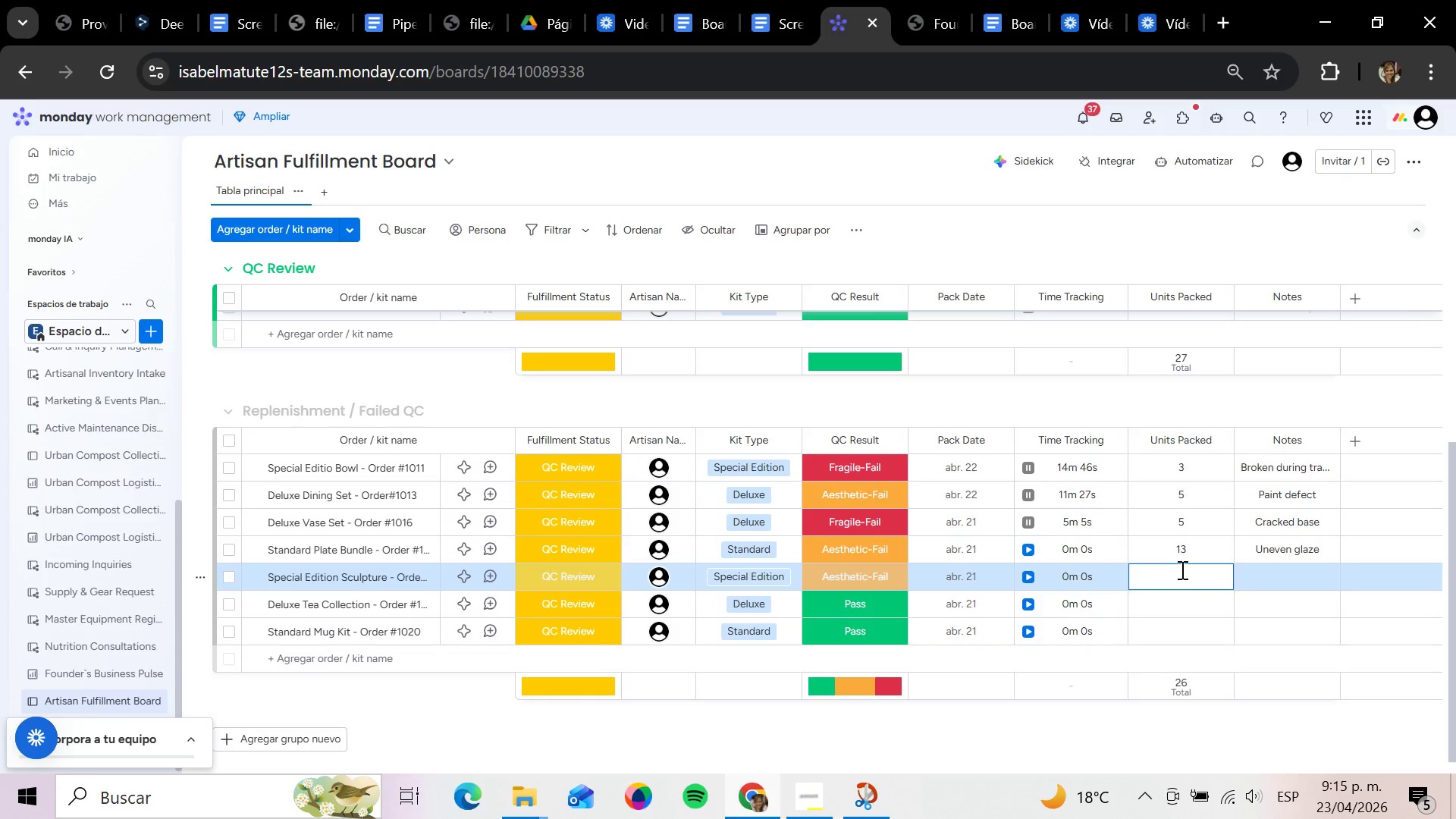 
key(2)
 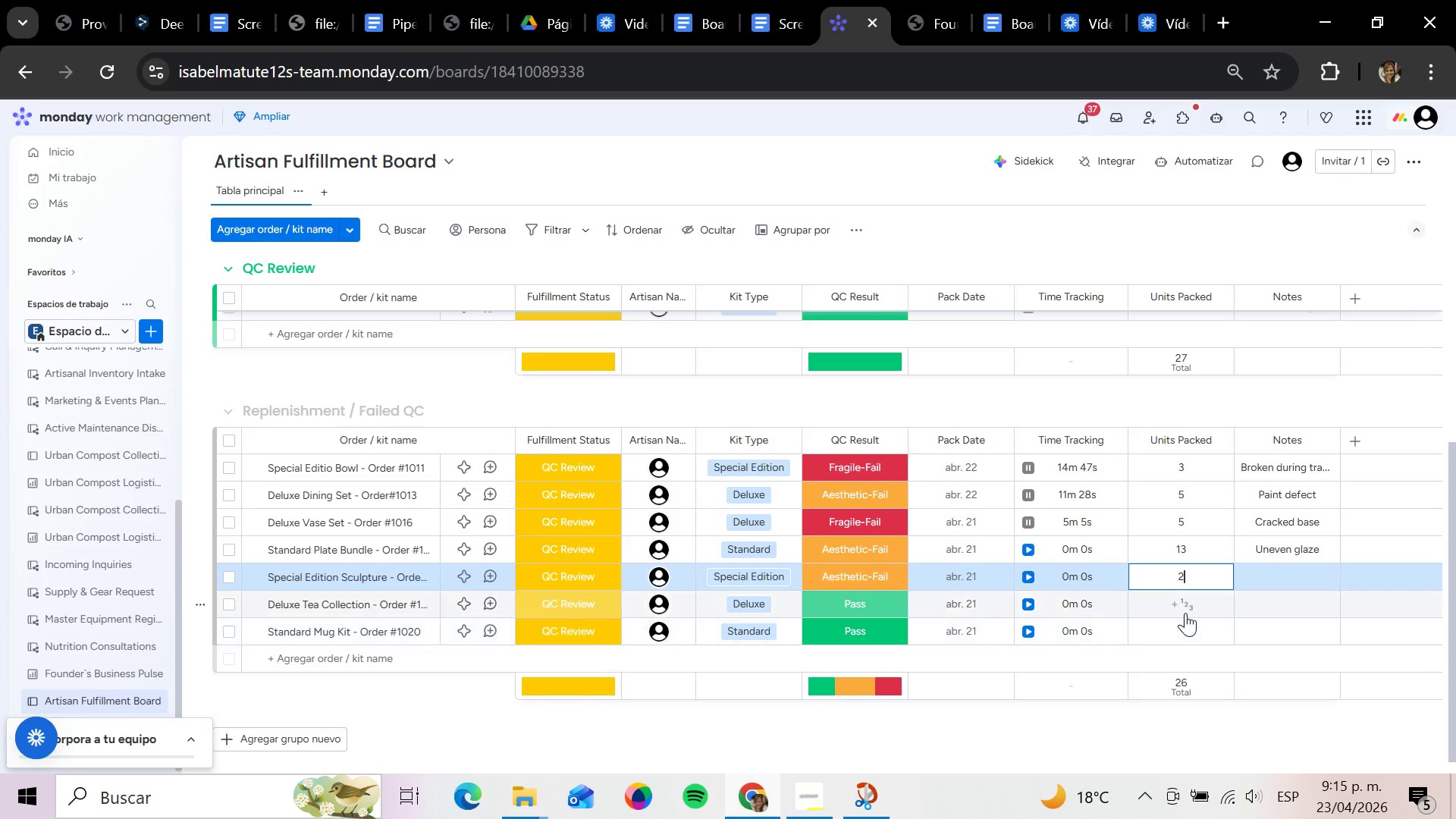 
left_click([1185, 610])
 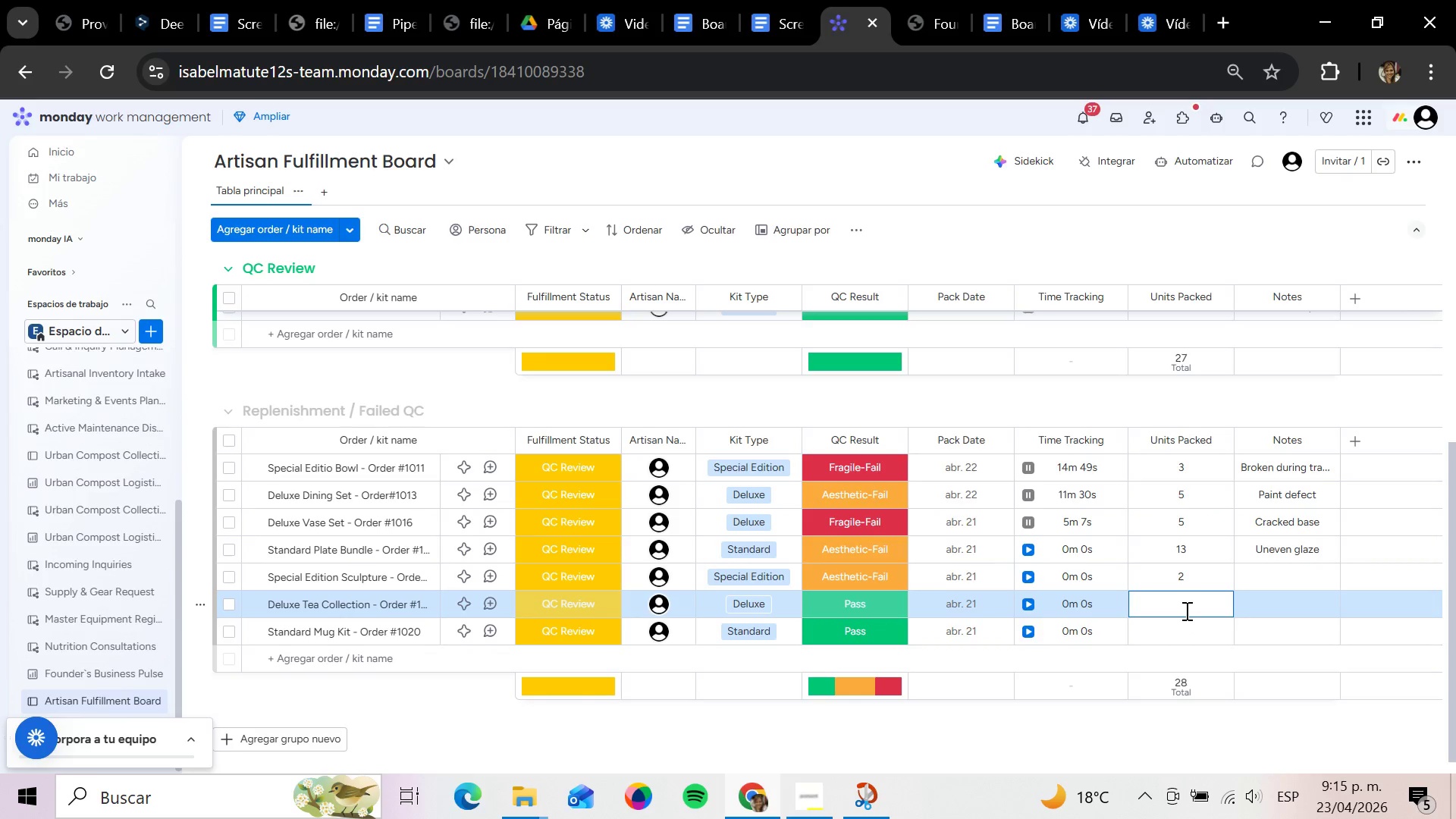 
key(6)
 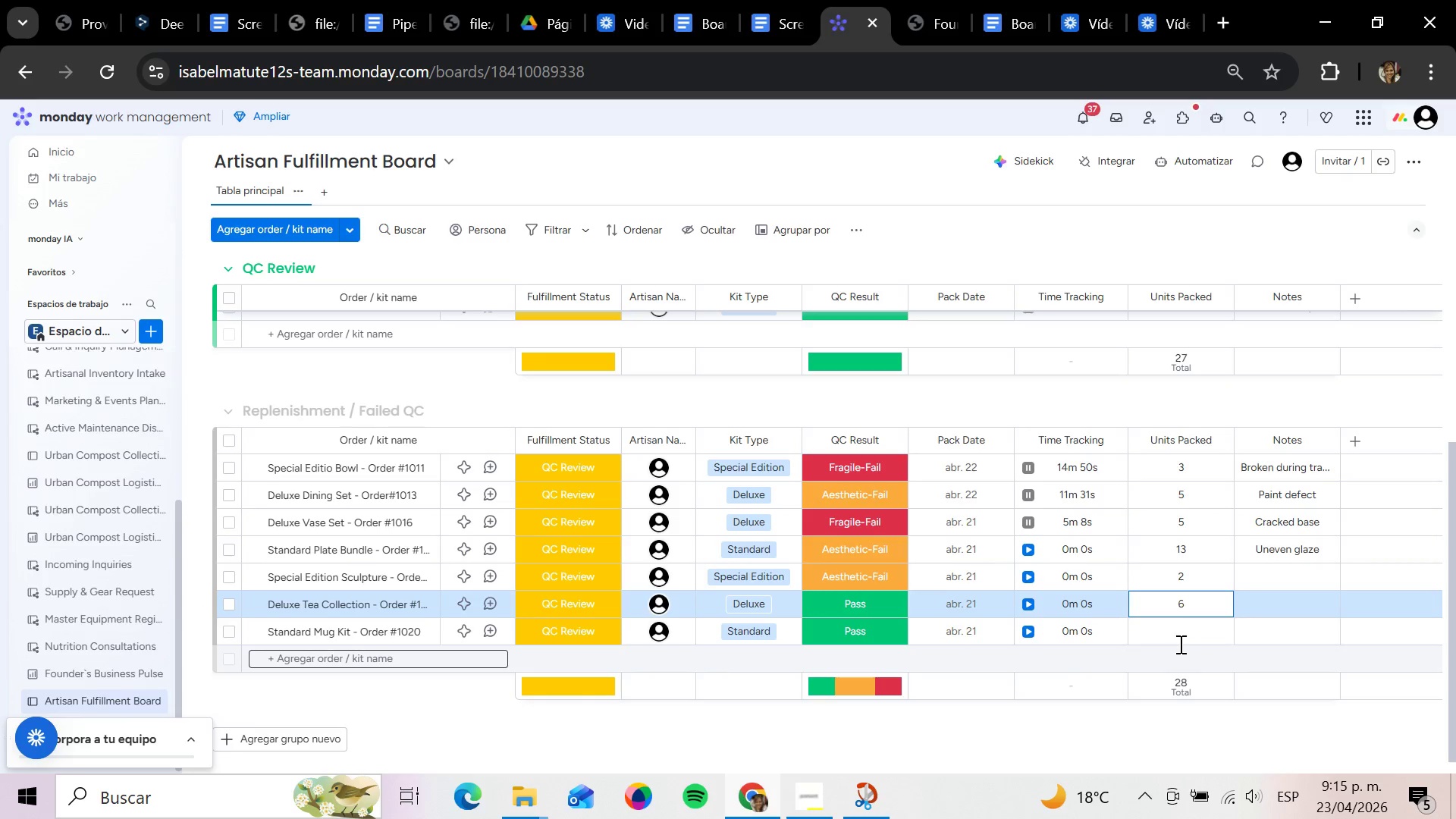 
left_click([1179, 643])
 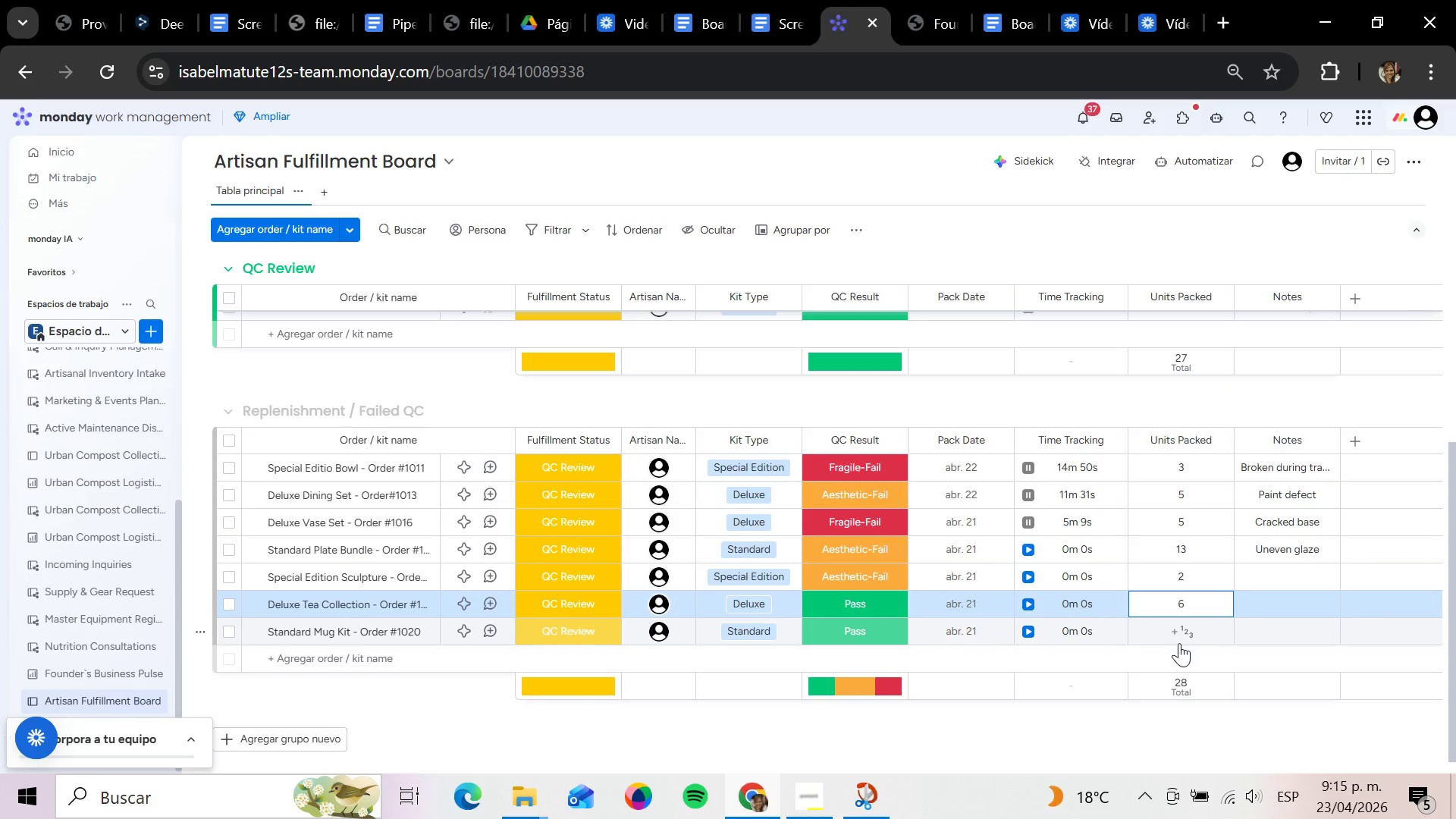 
type(10)
 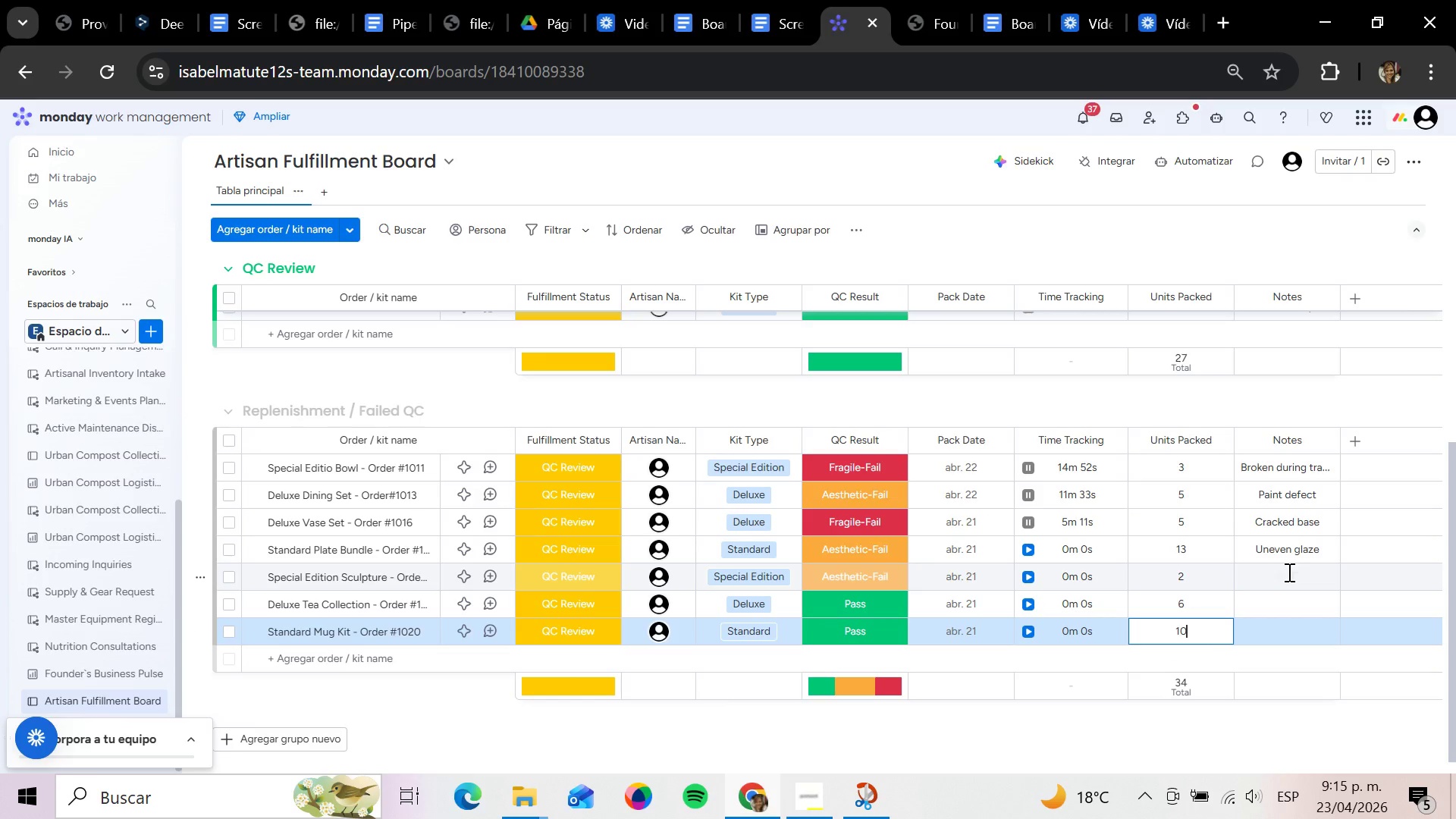 
left_click([1288, 572])
 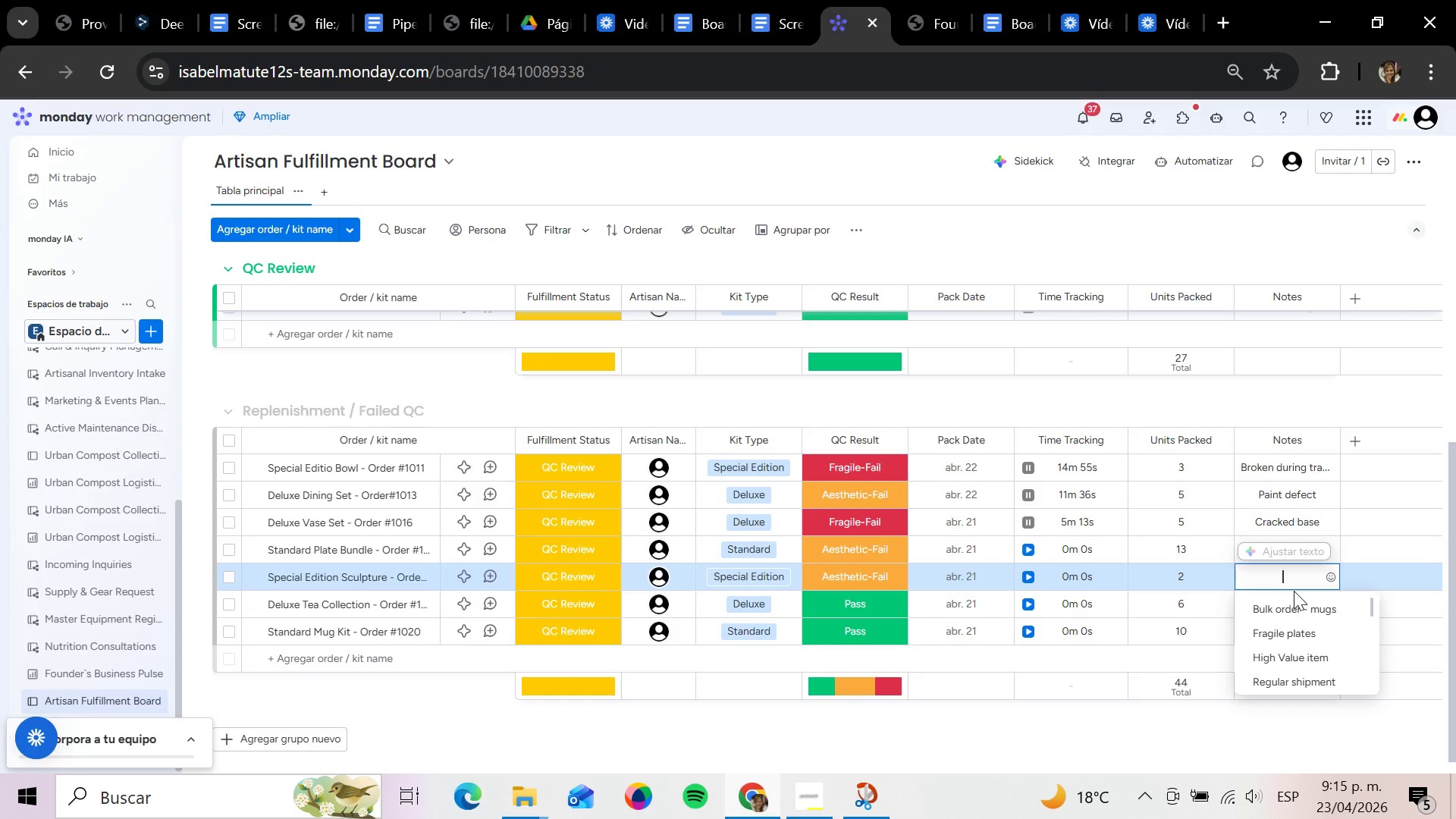 
key(CapsLock)
 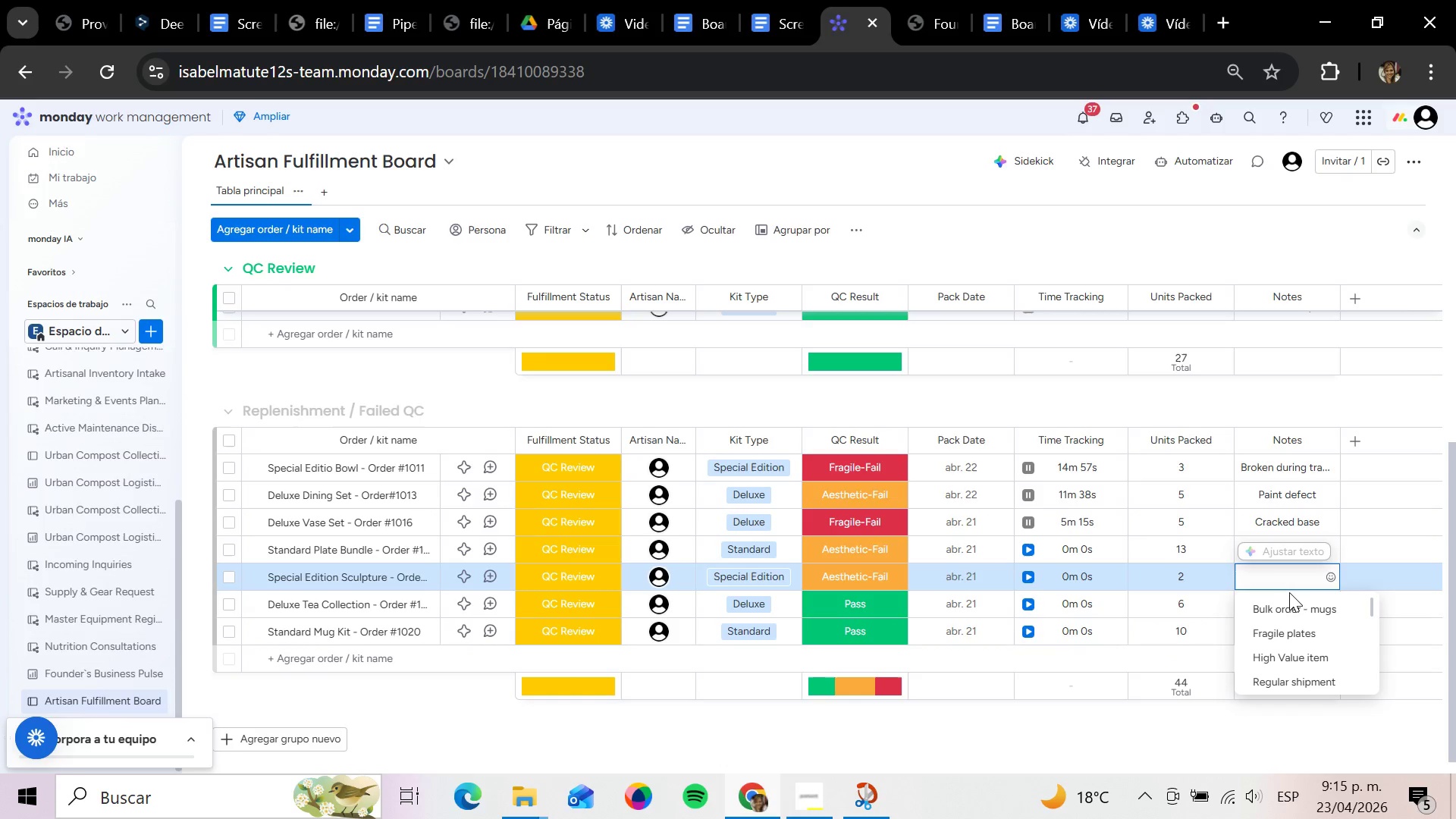 
type(Highly F)
key(Backspace)
type(FRA)
key(Backspace)
key(Backspace)
type(f)
key(Backspace)
key(Backspace)
type(fragile item)
 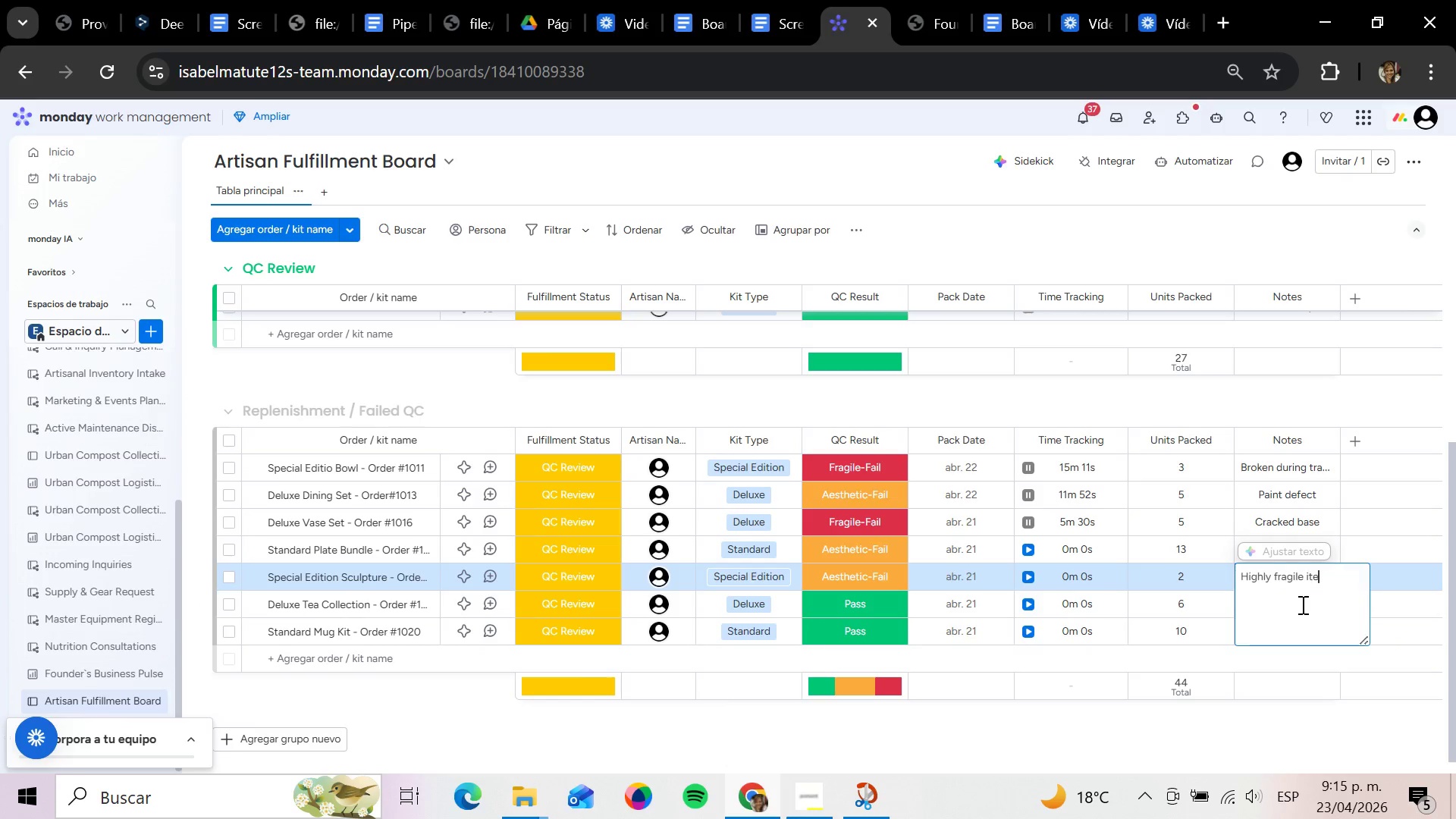 
key(Enter)
 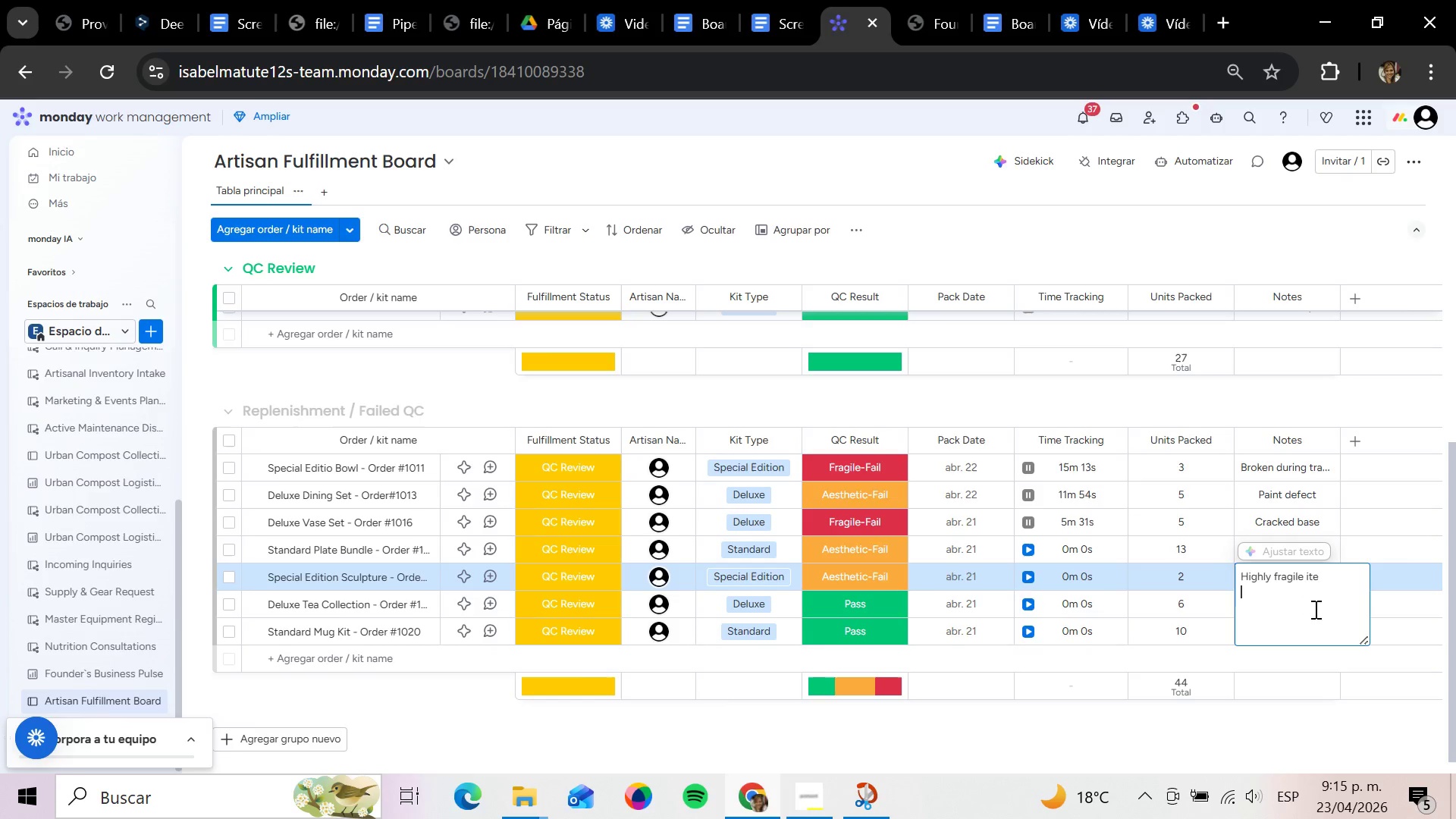 
left_click([1316, 579])
 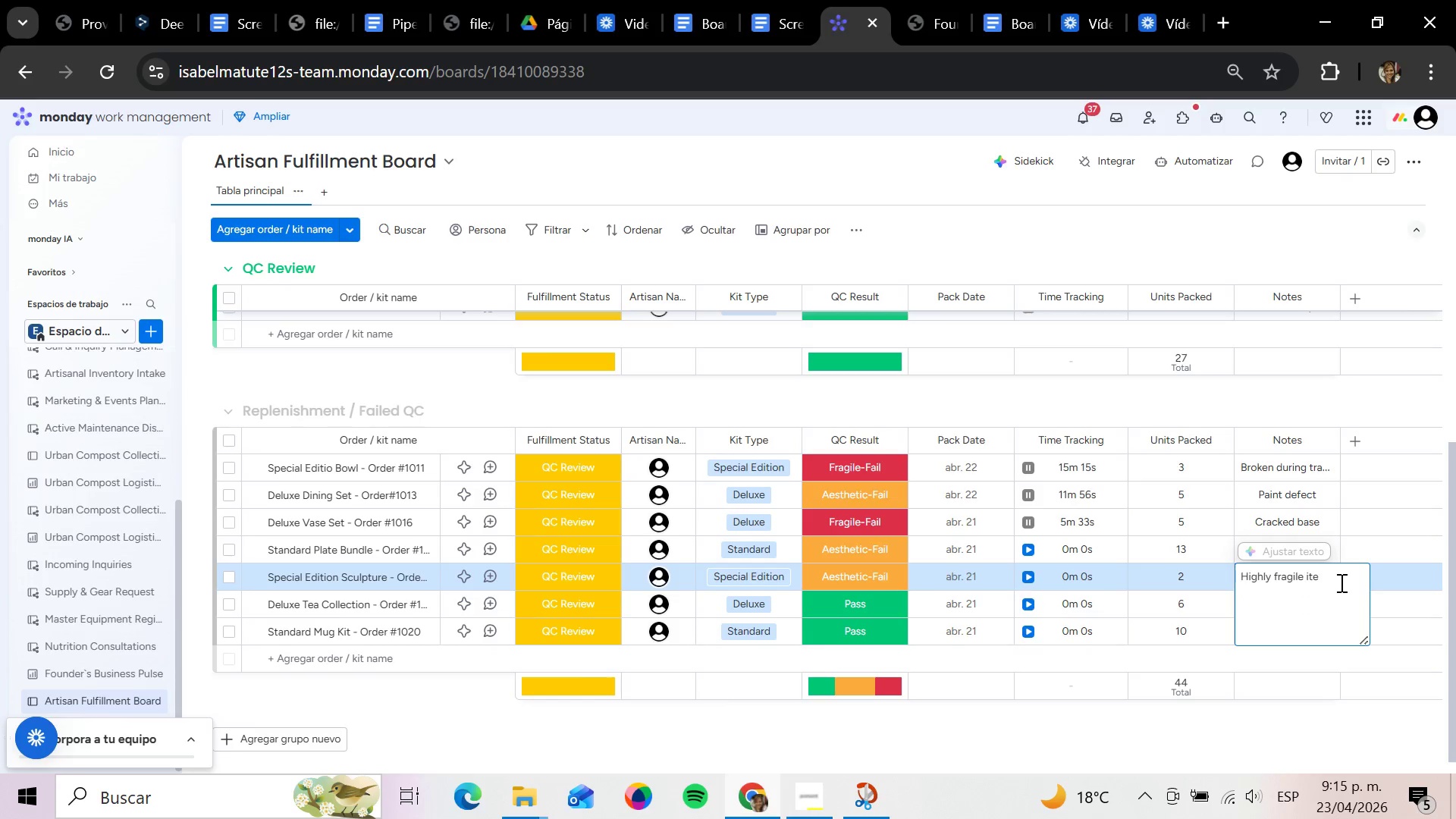 
key(M)
 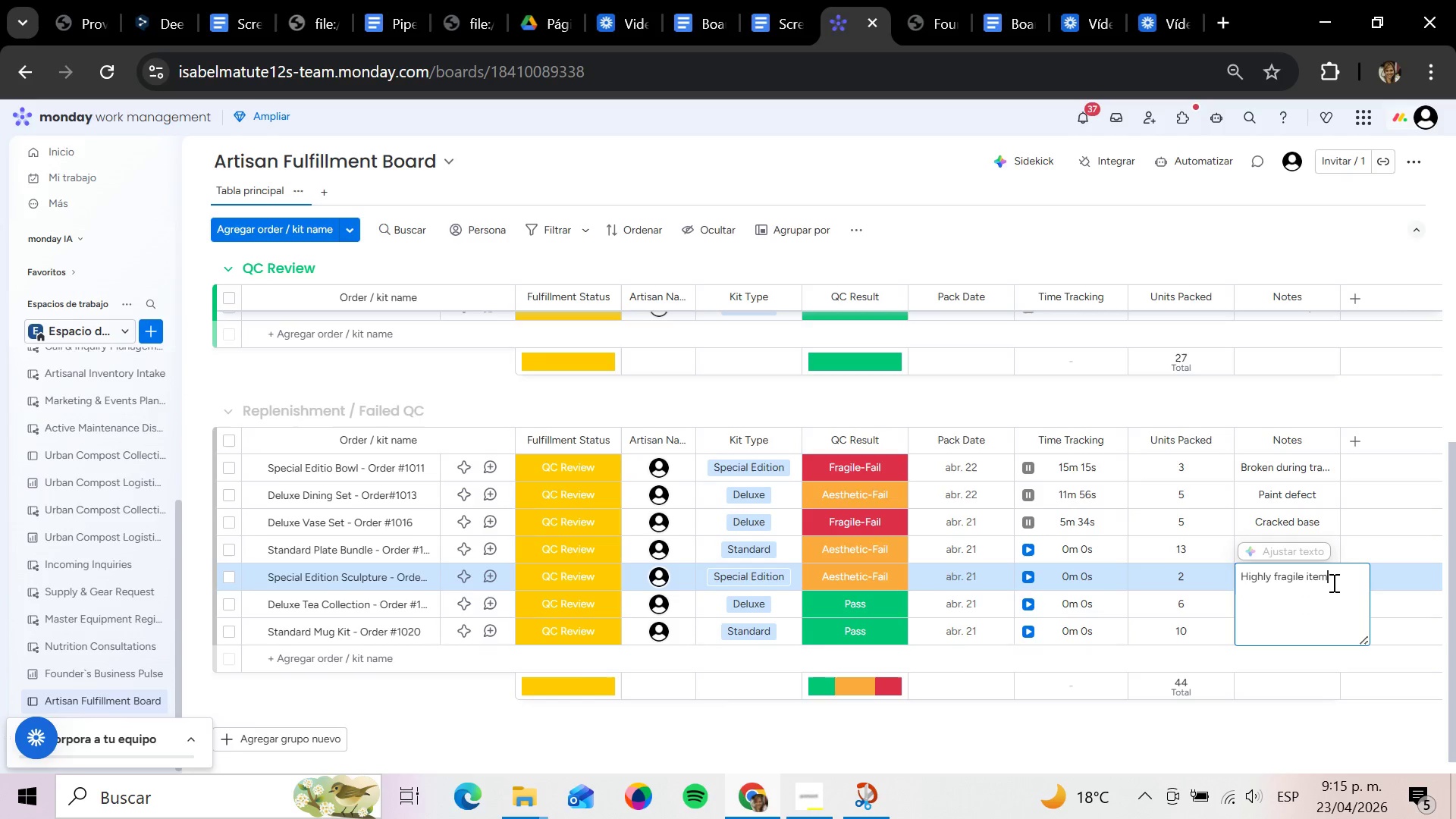 
key(Enter)
 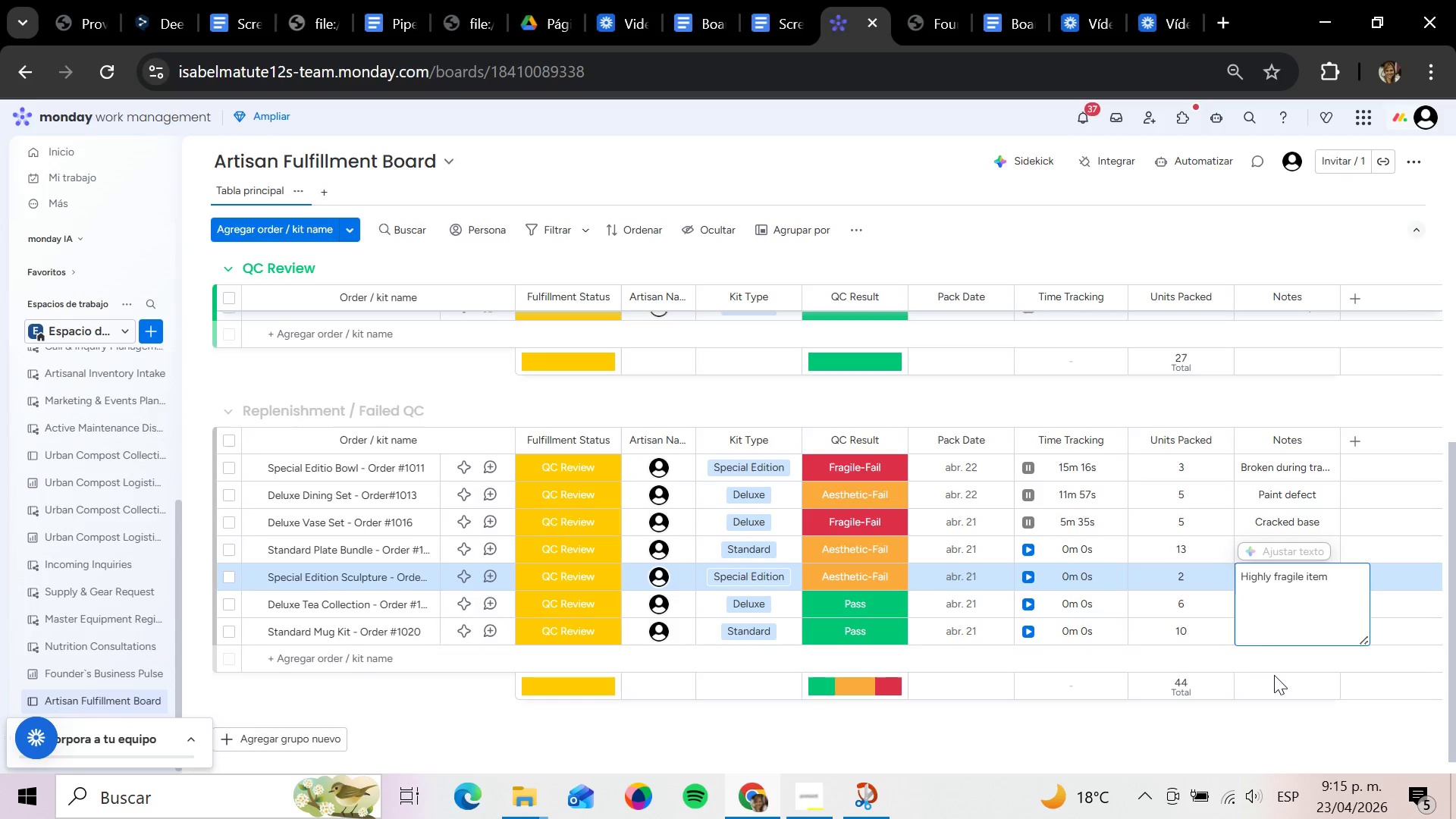 
left_click([1262, 661])
 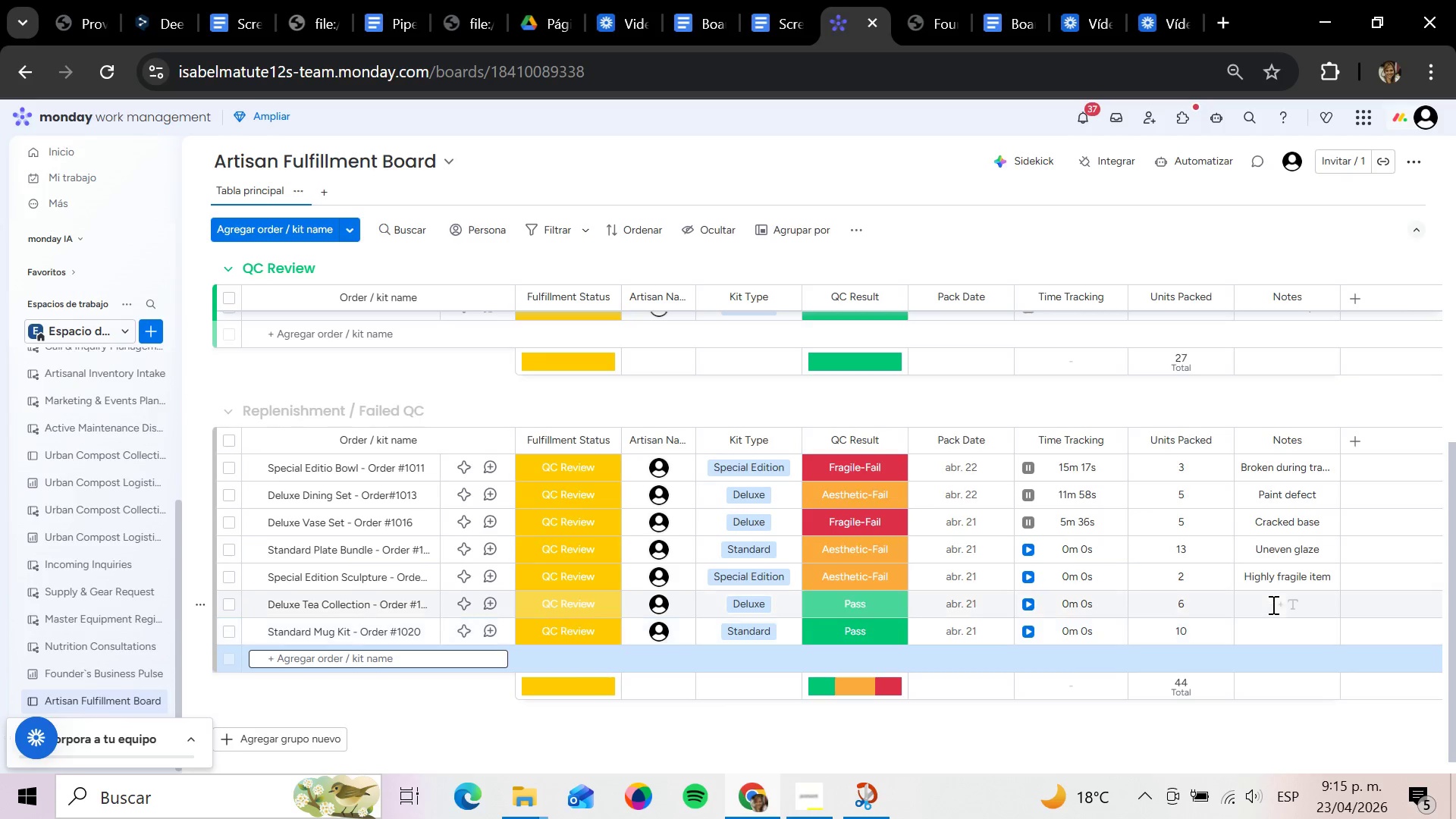 
left_click([1272, 604])
 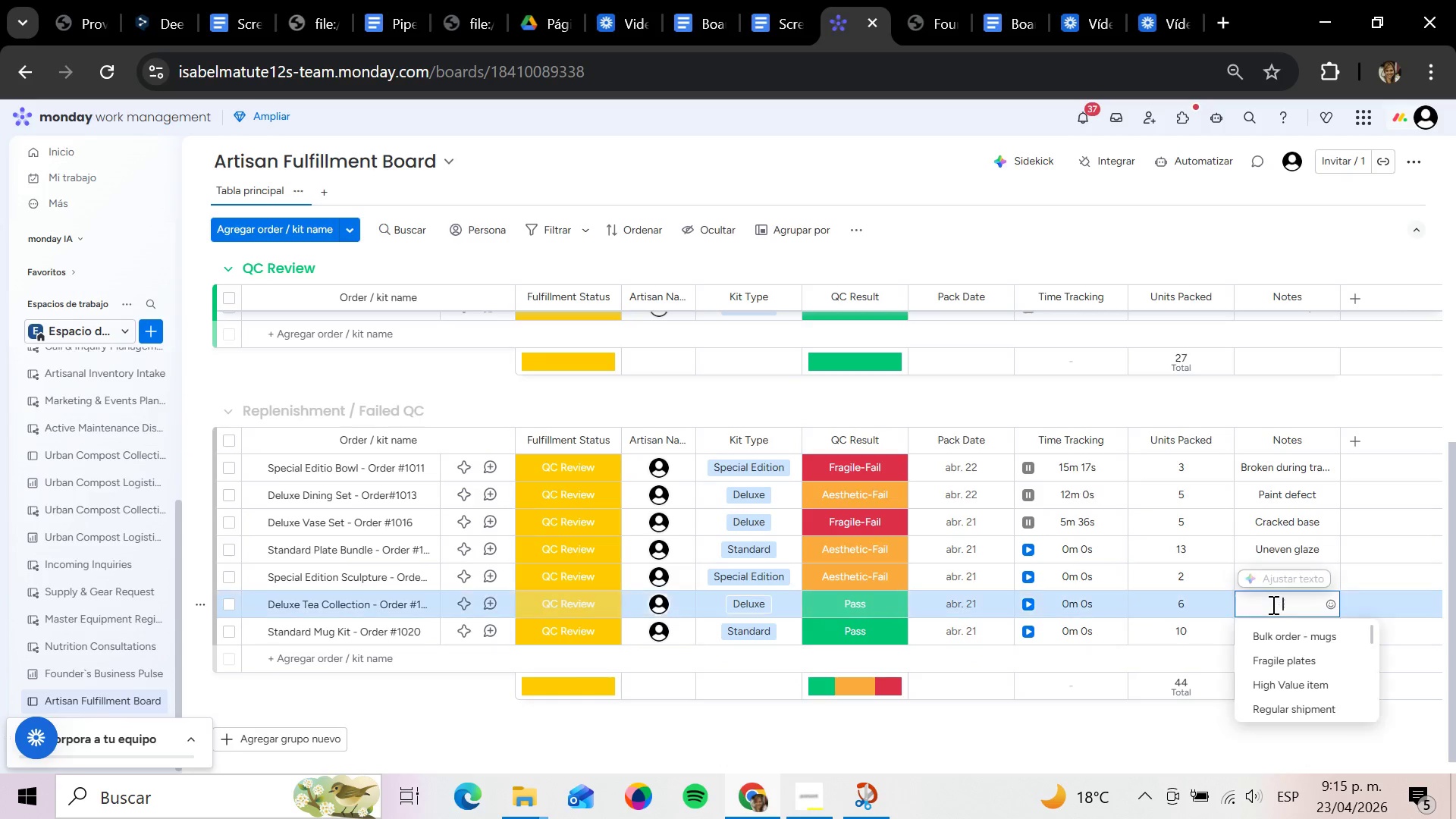 
type(Repa)
key(Backspace)
type(lacement batch ready)
 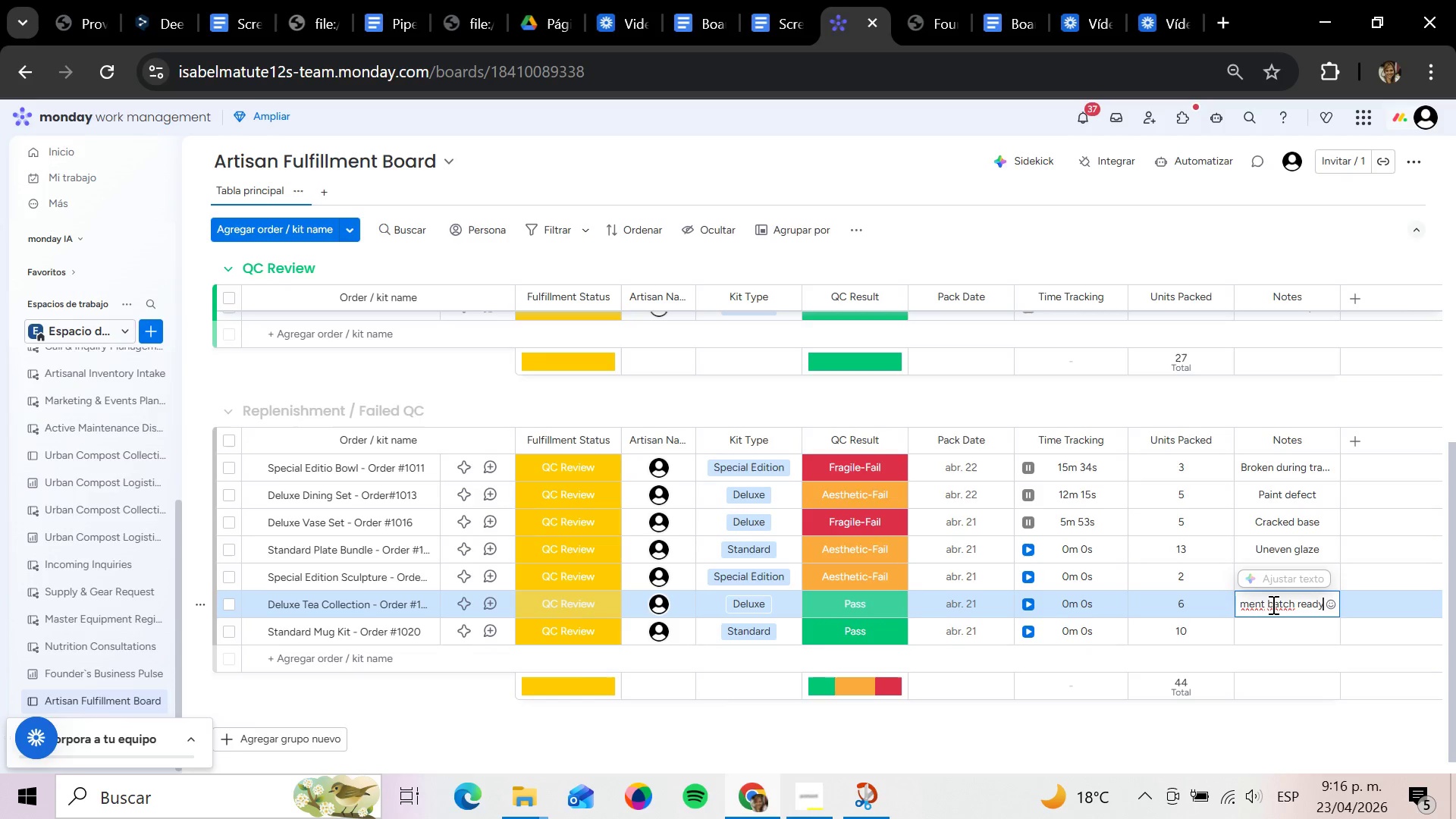 
key(Enter)
 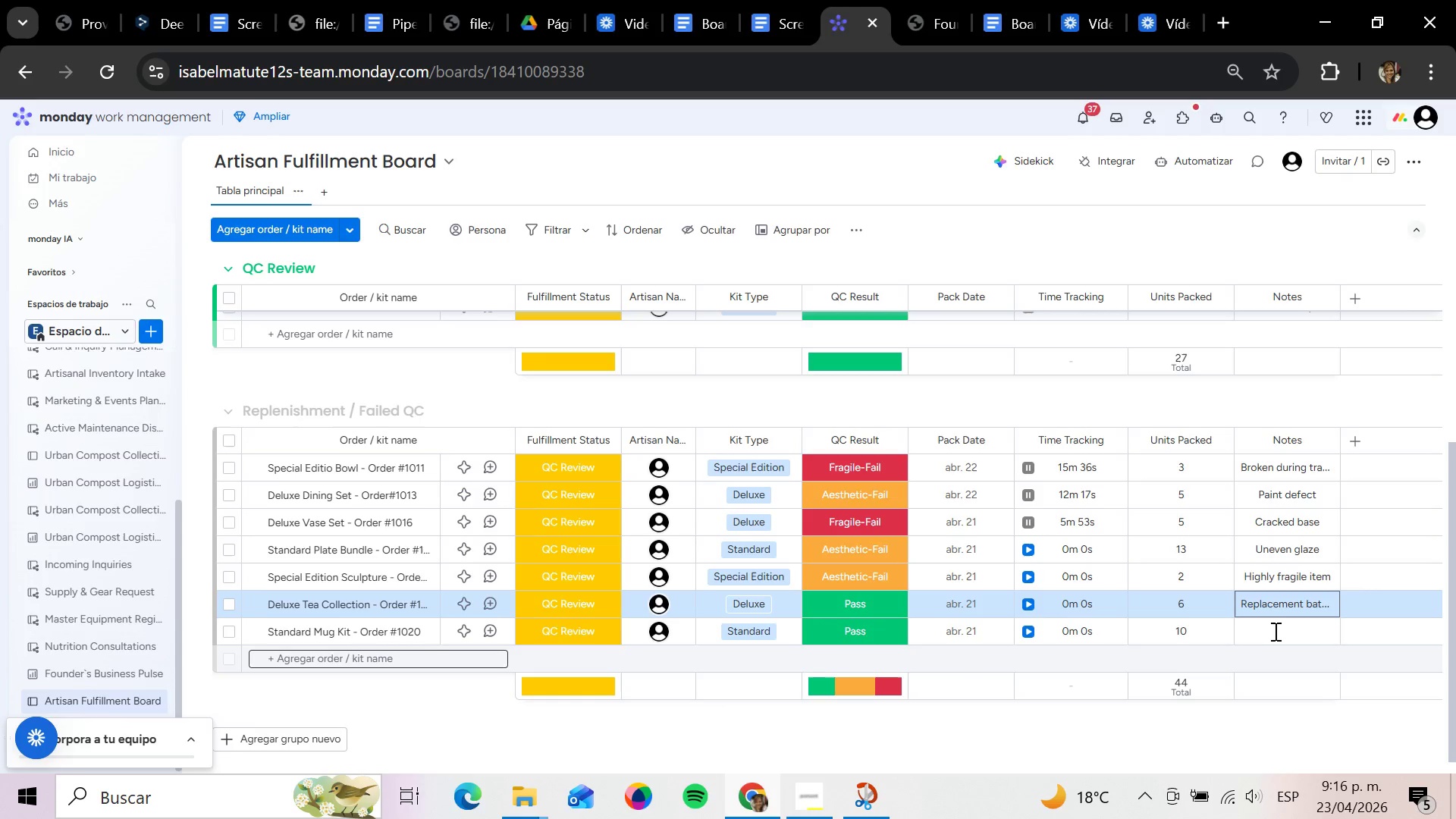 
left_click([1274, 629])
 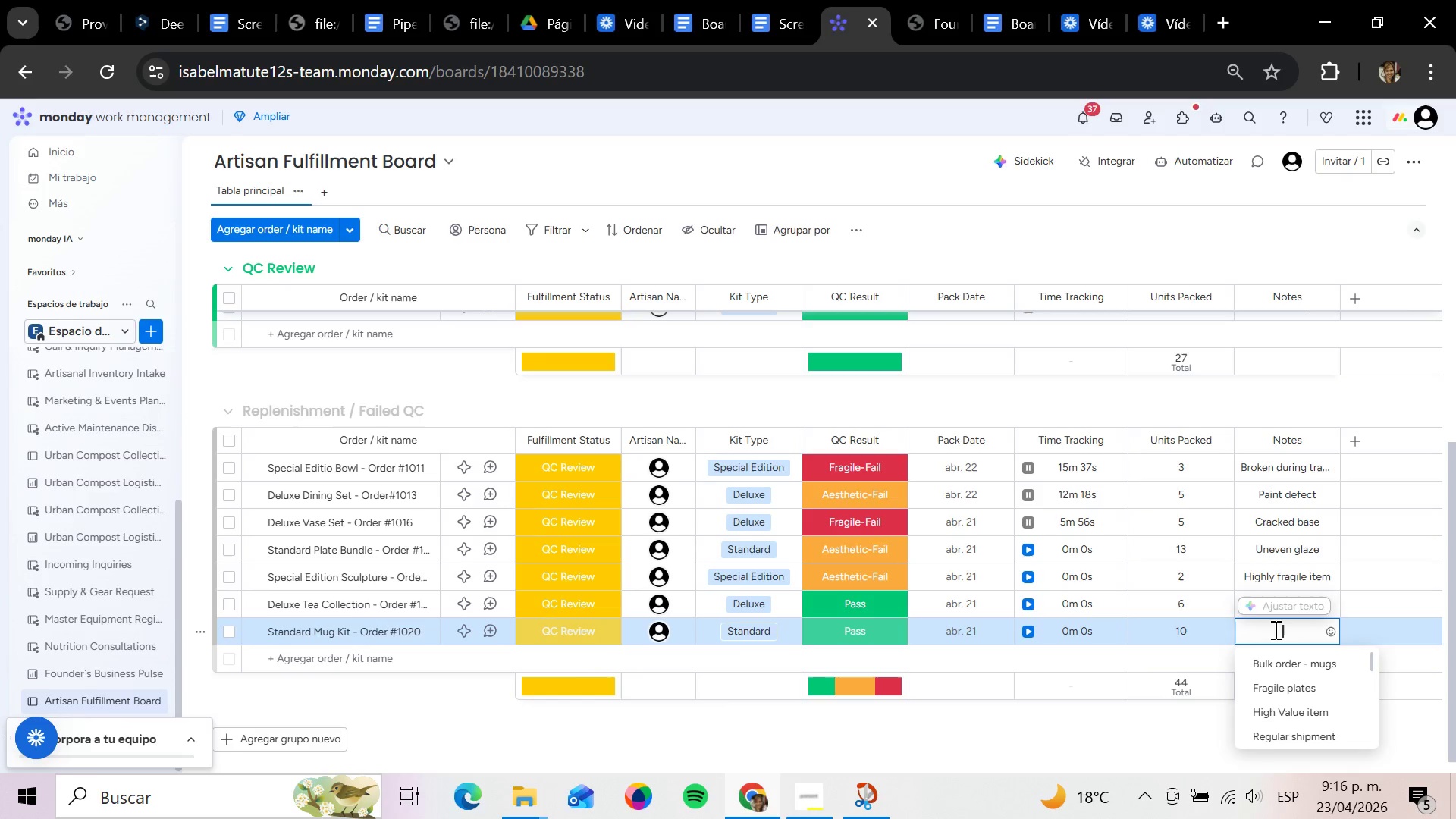 
type(Repacked successfully)
 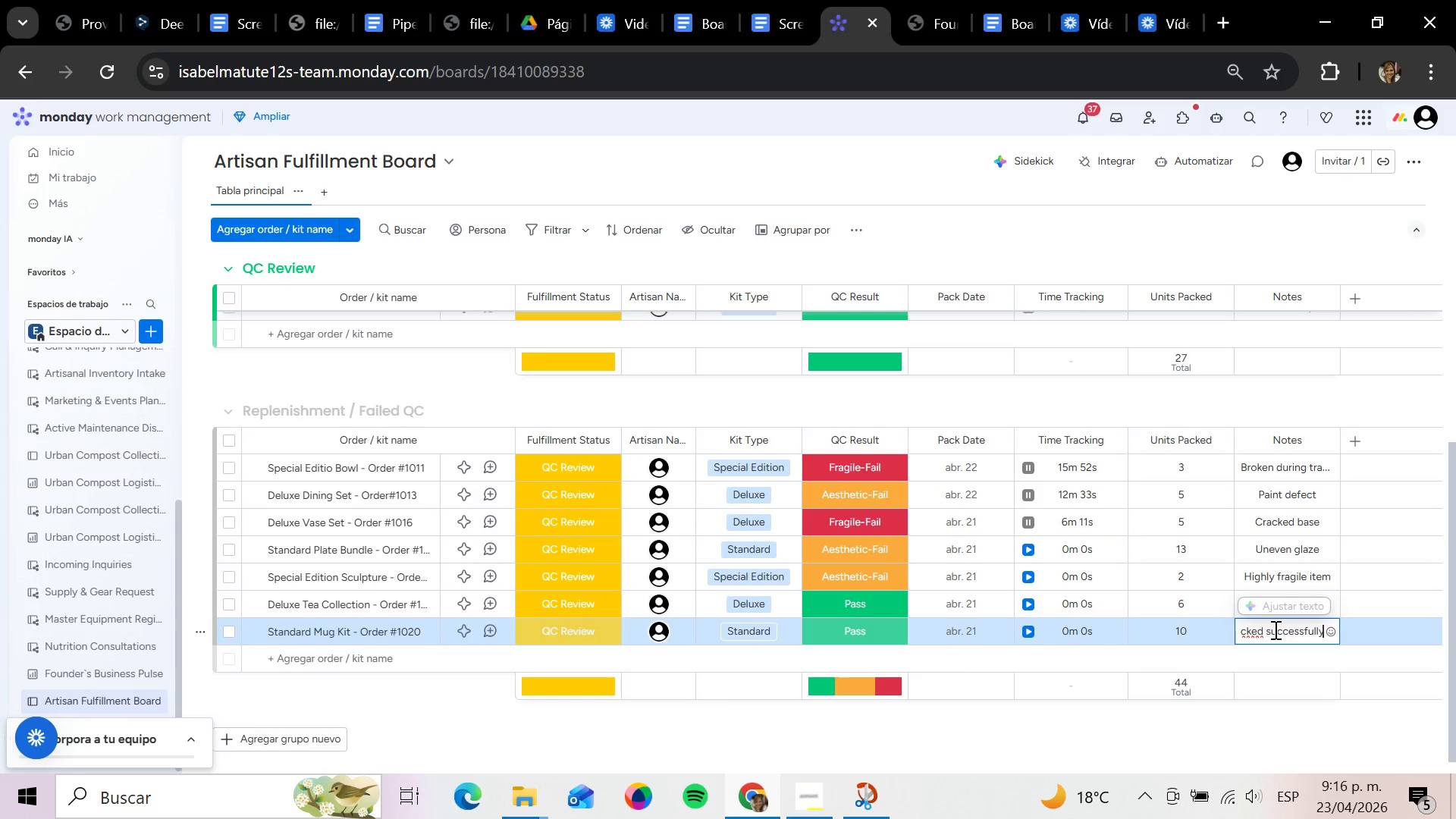 
key(Enter)
 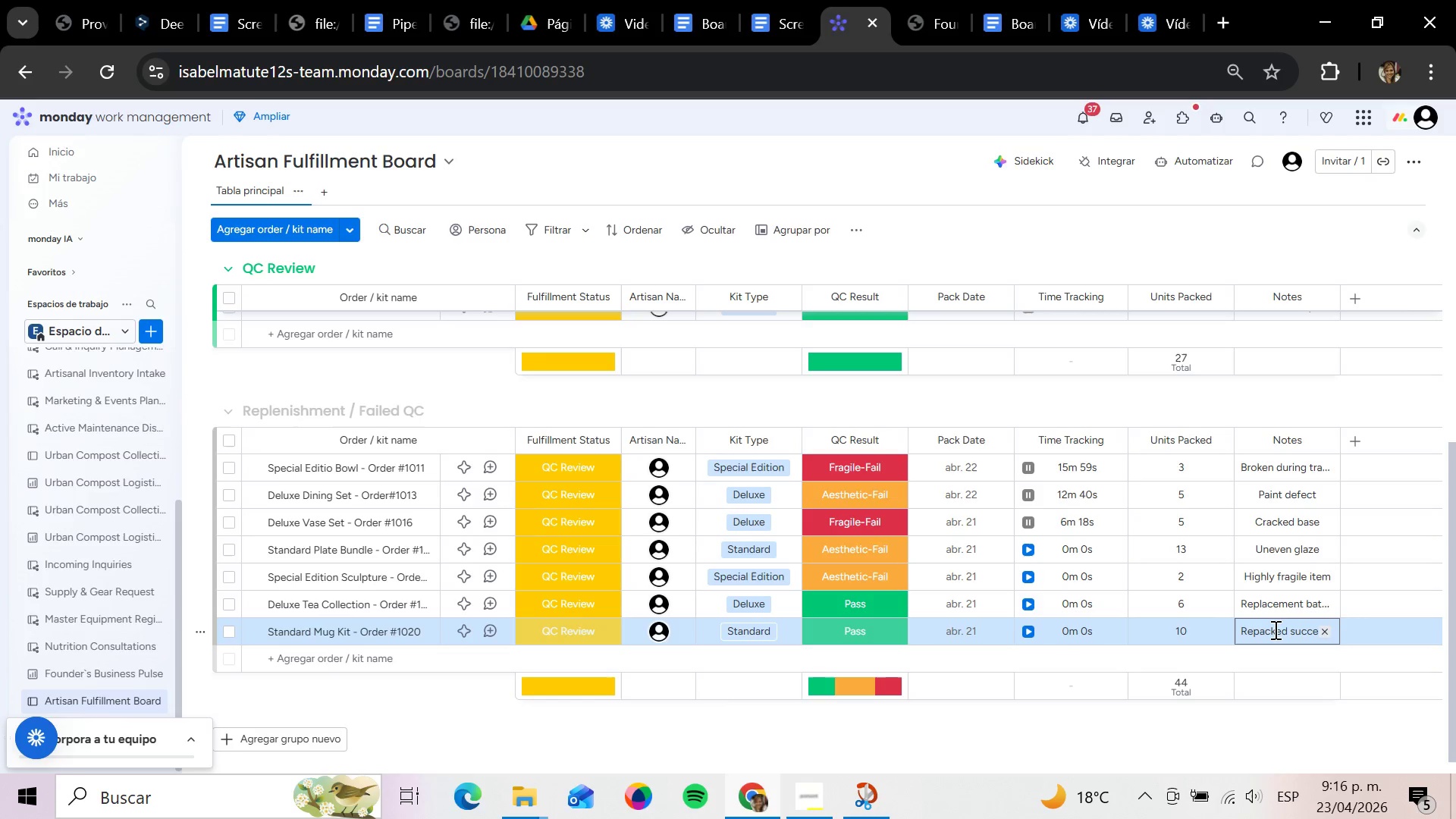 
wait(11.72)
 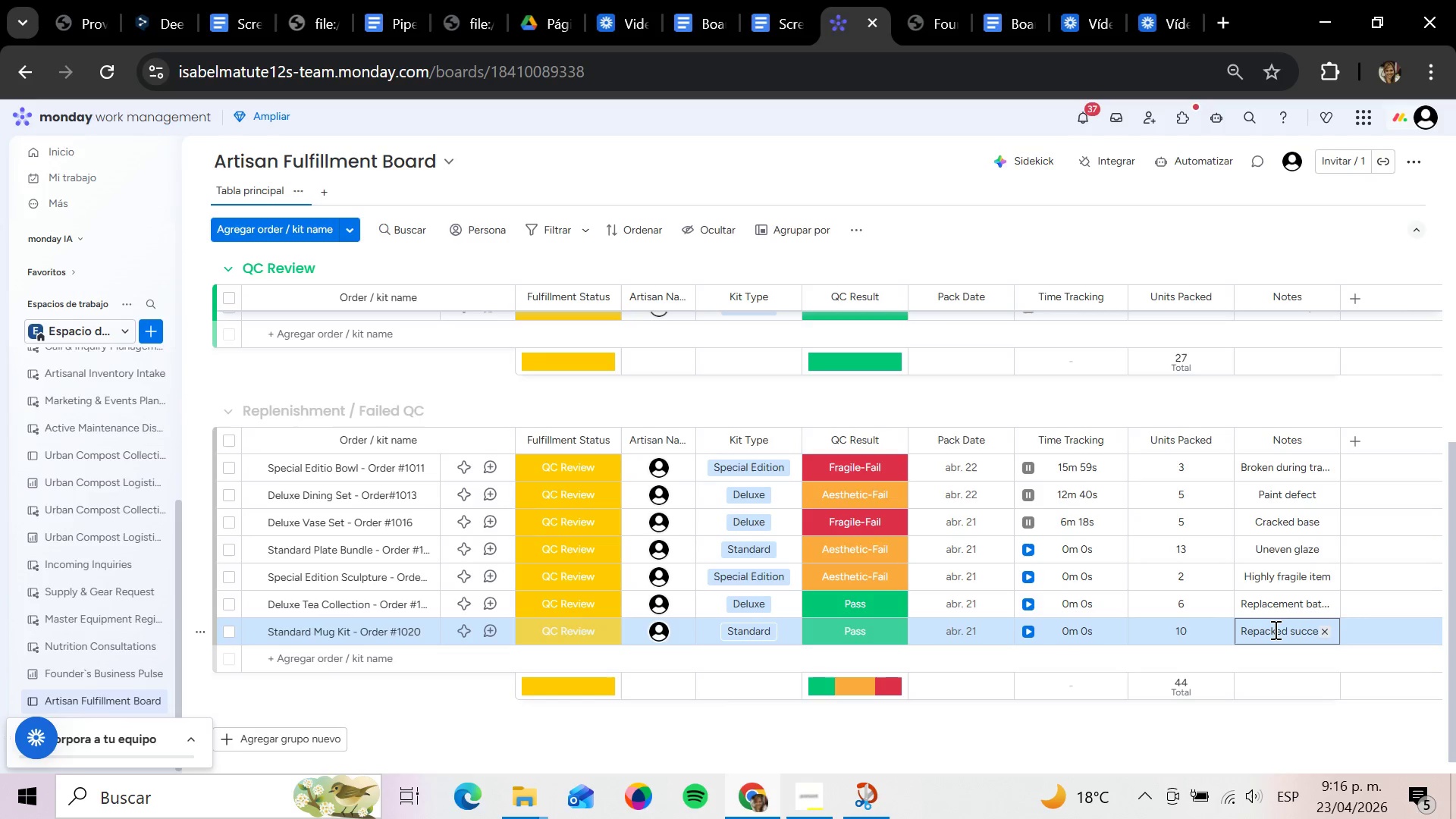 
scroll: coordinate [1248, 636], scroll_direction: up, amount: 2.0
 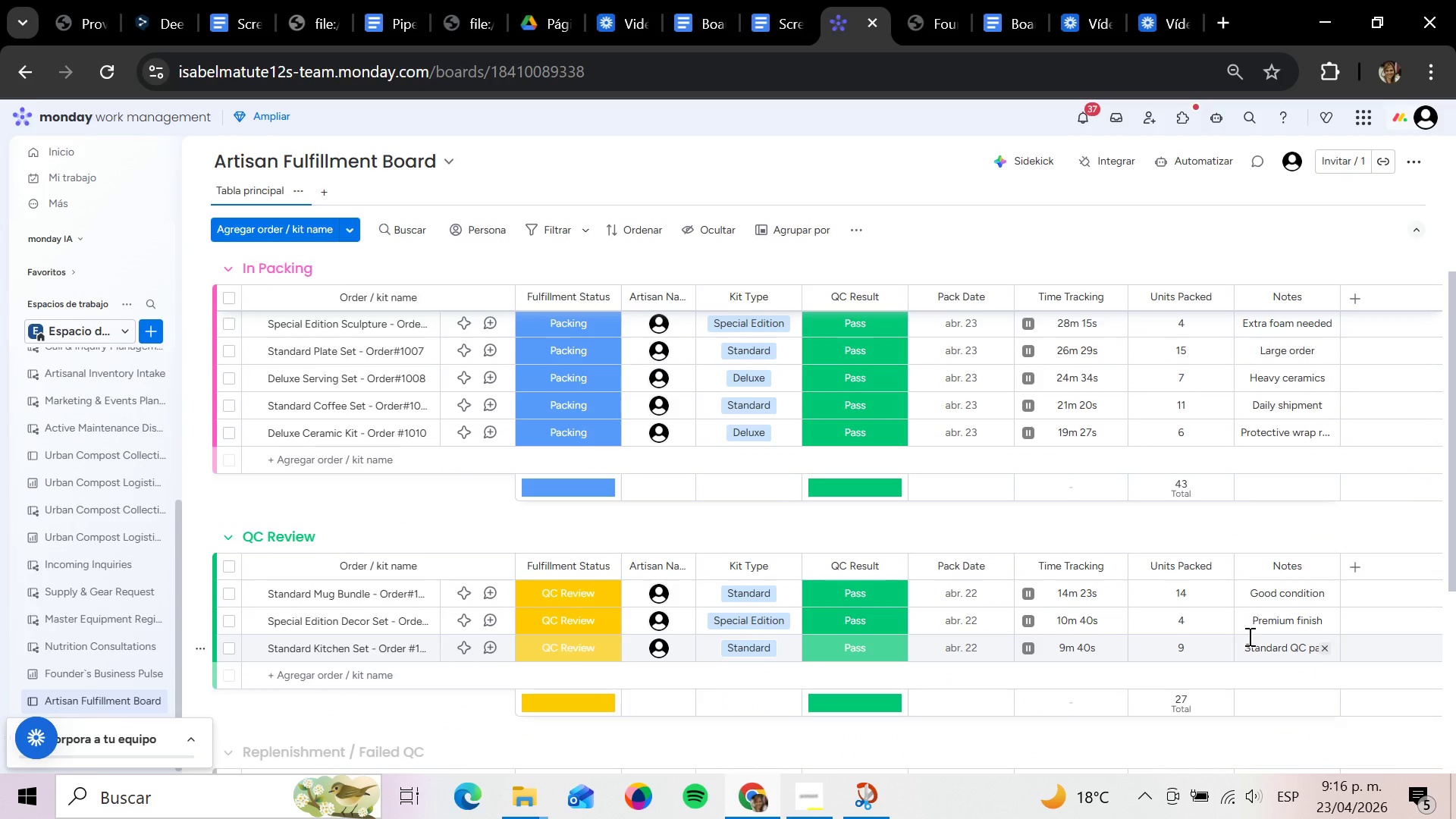 
wait(13.77)
 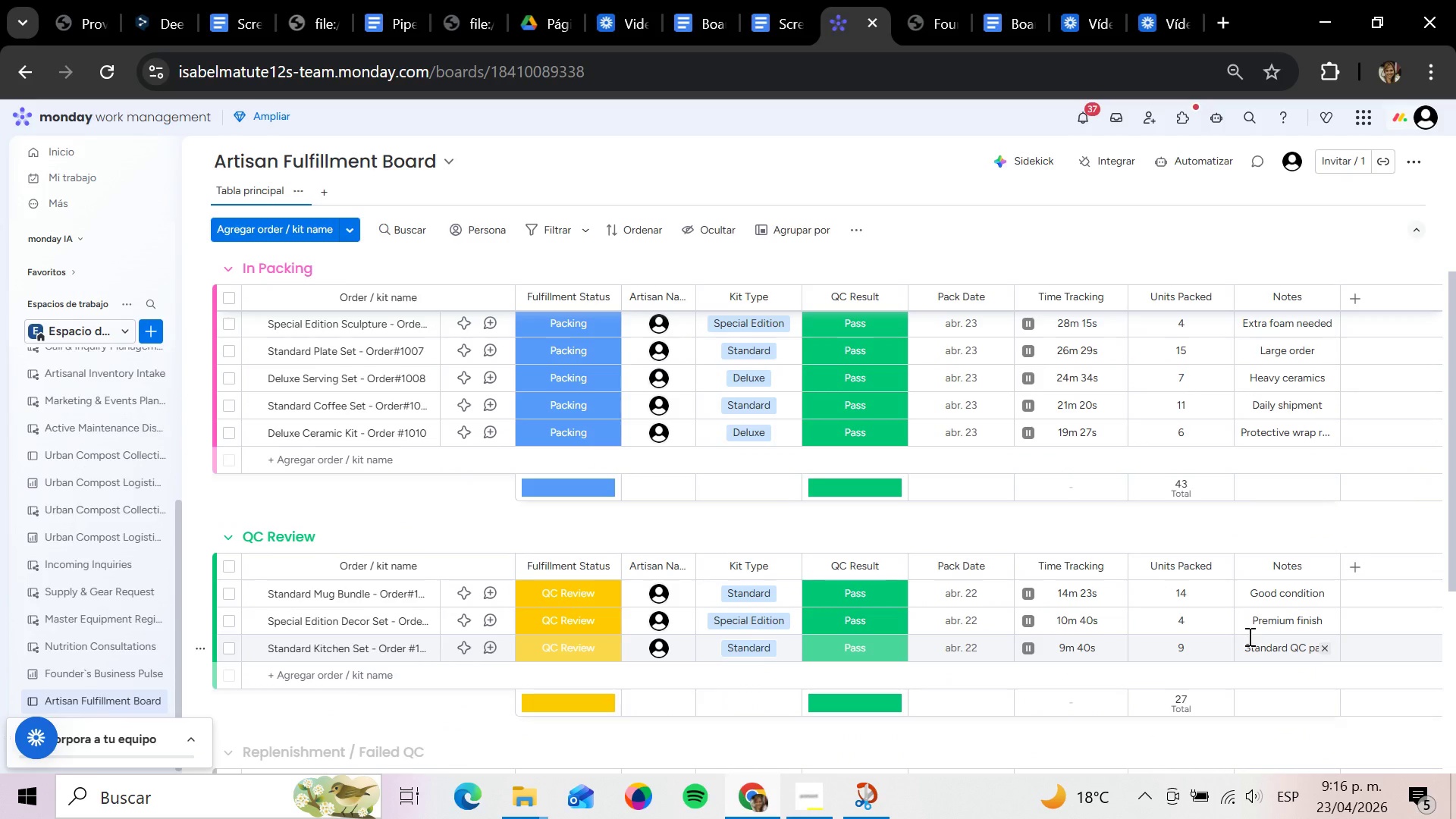 
scroll: coordinate [1129, 542], scroll_direction: down, amount: 4.0
 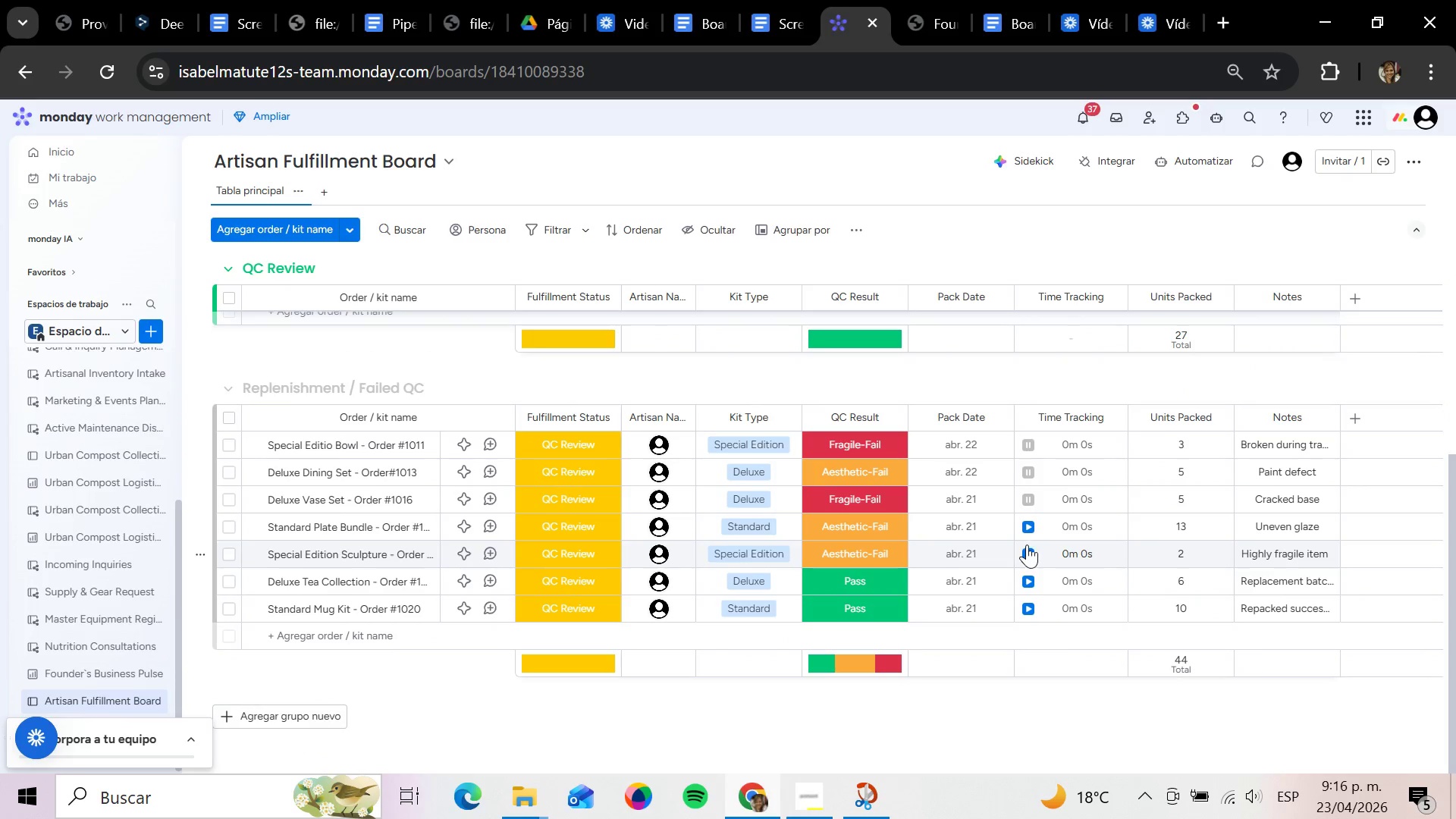 
left_click([1025, 532])
 